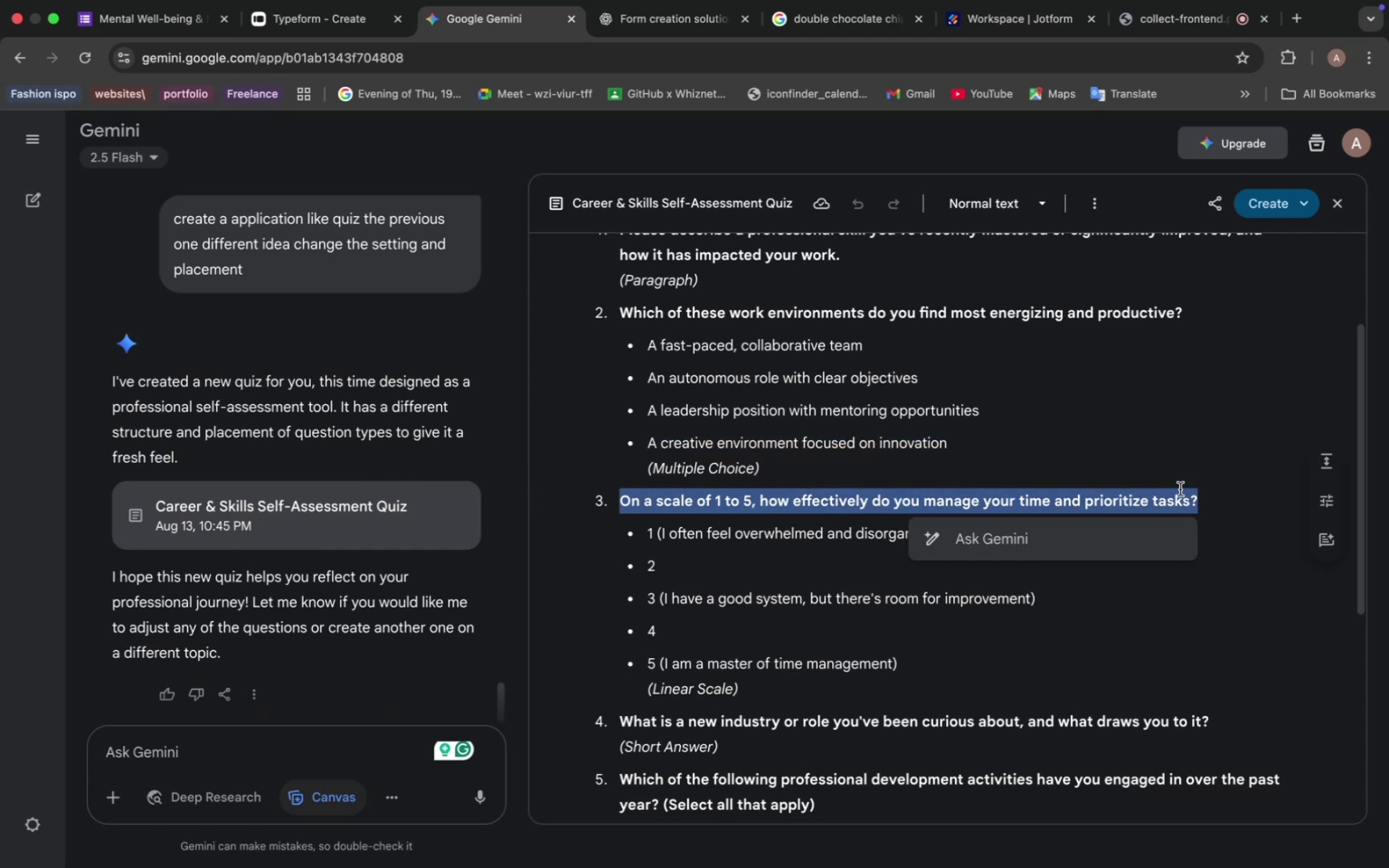 
key(Meta+C)
 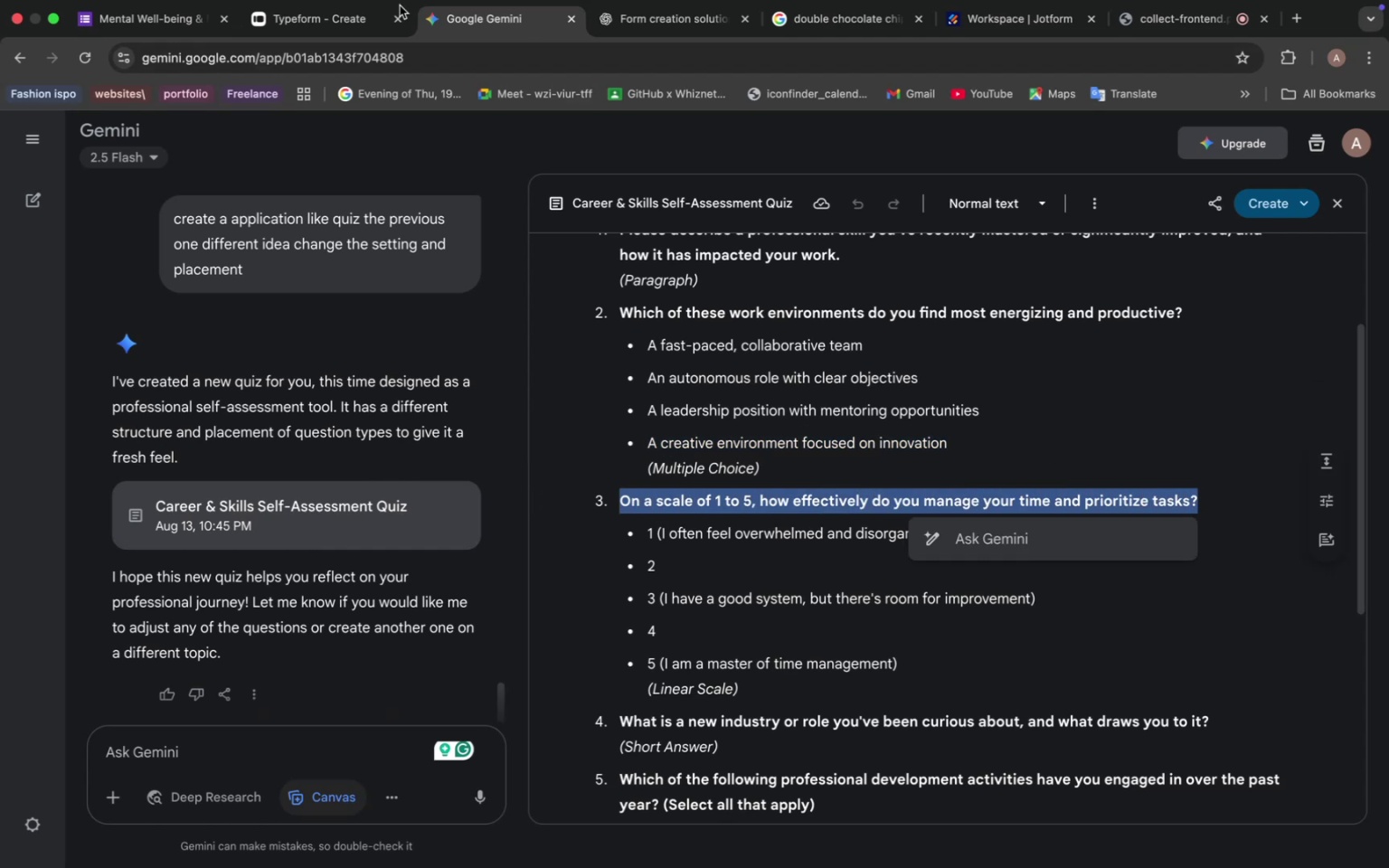 
left_click([345, 17])
 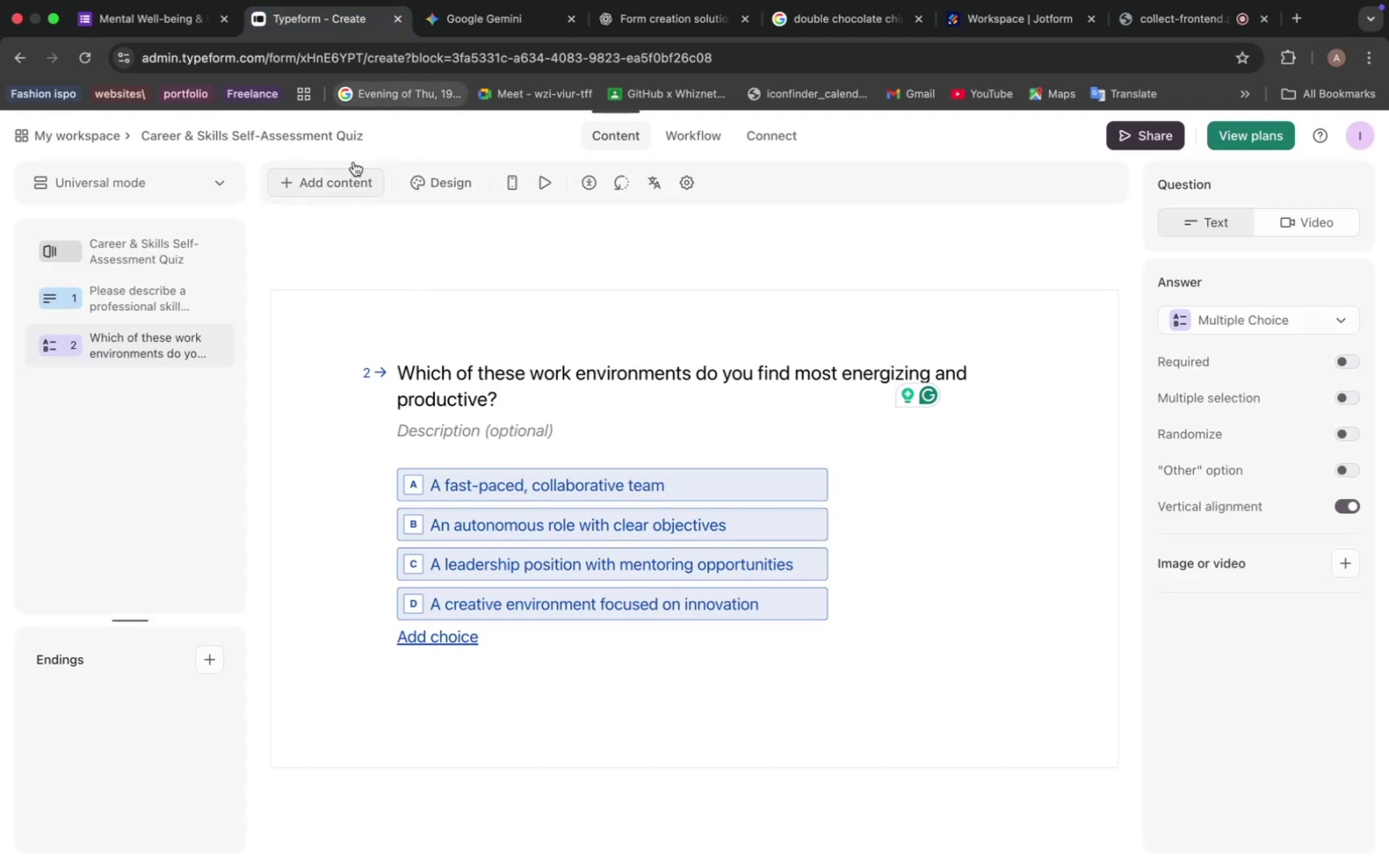 
left_click([473, 24])
 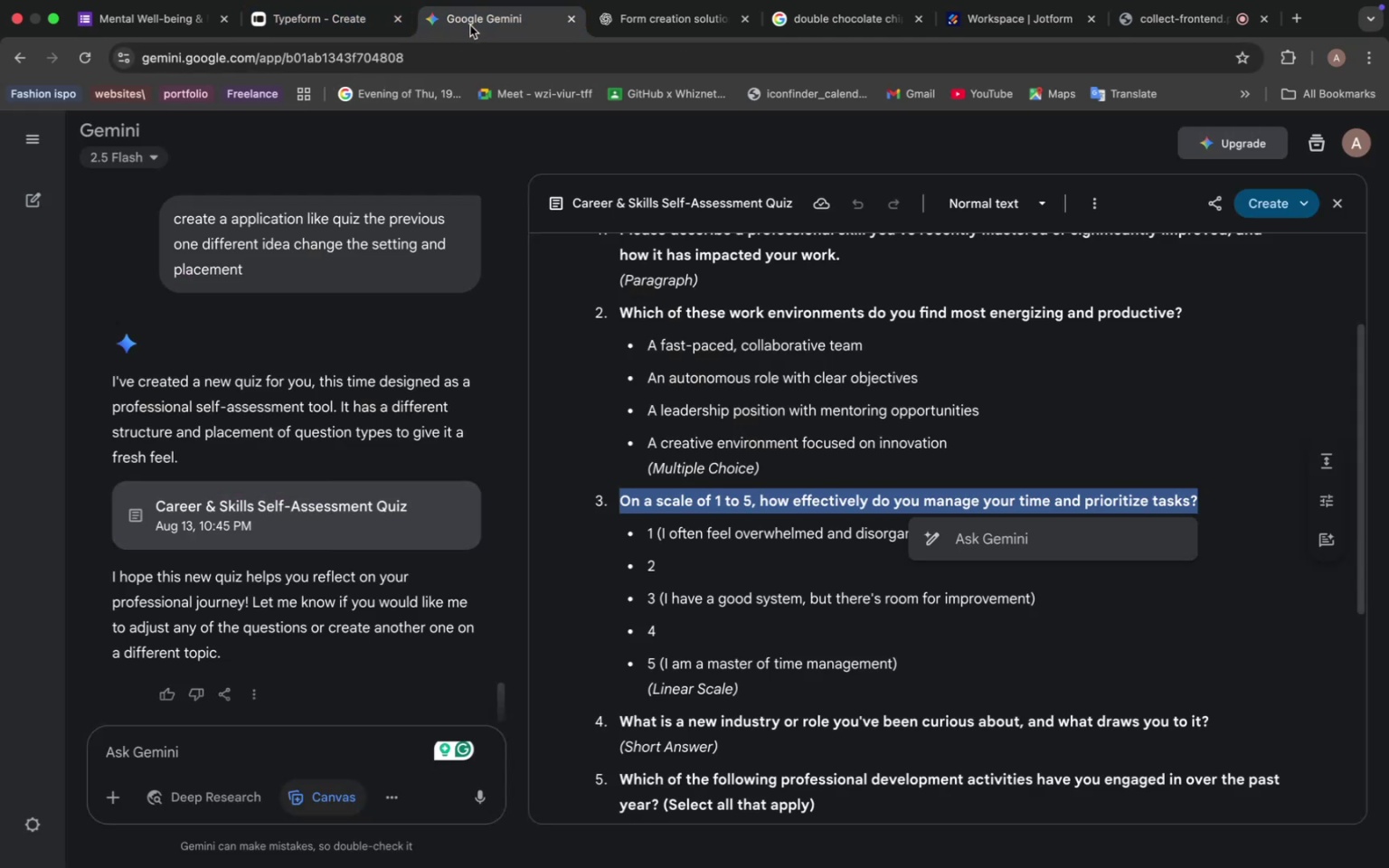 
left_click([335, 17])
 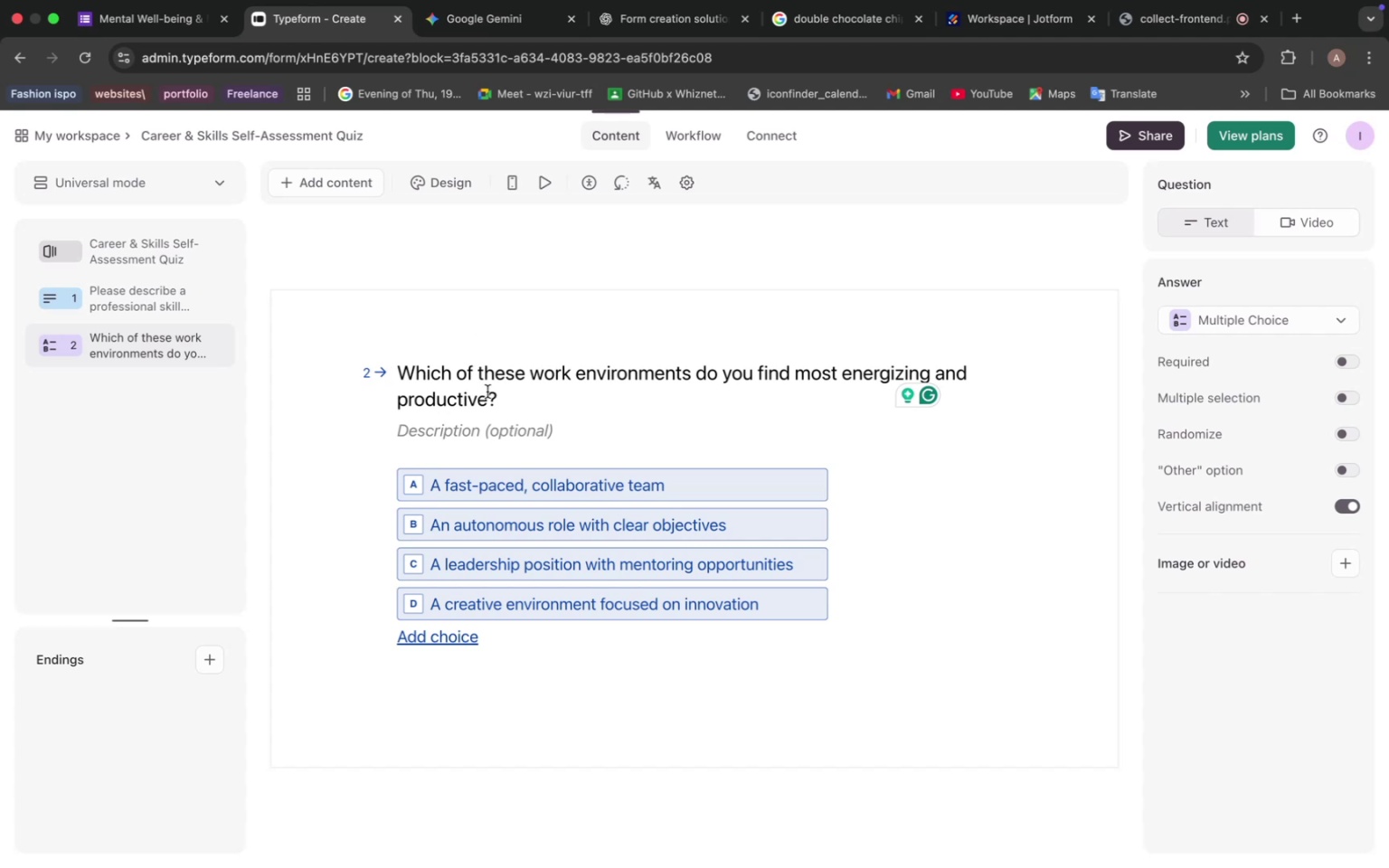 
left_click([343, 186])
 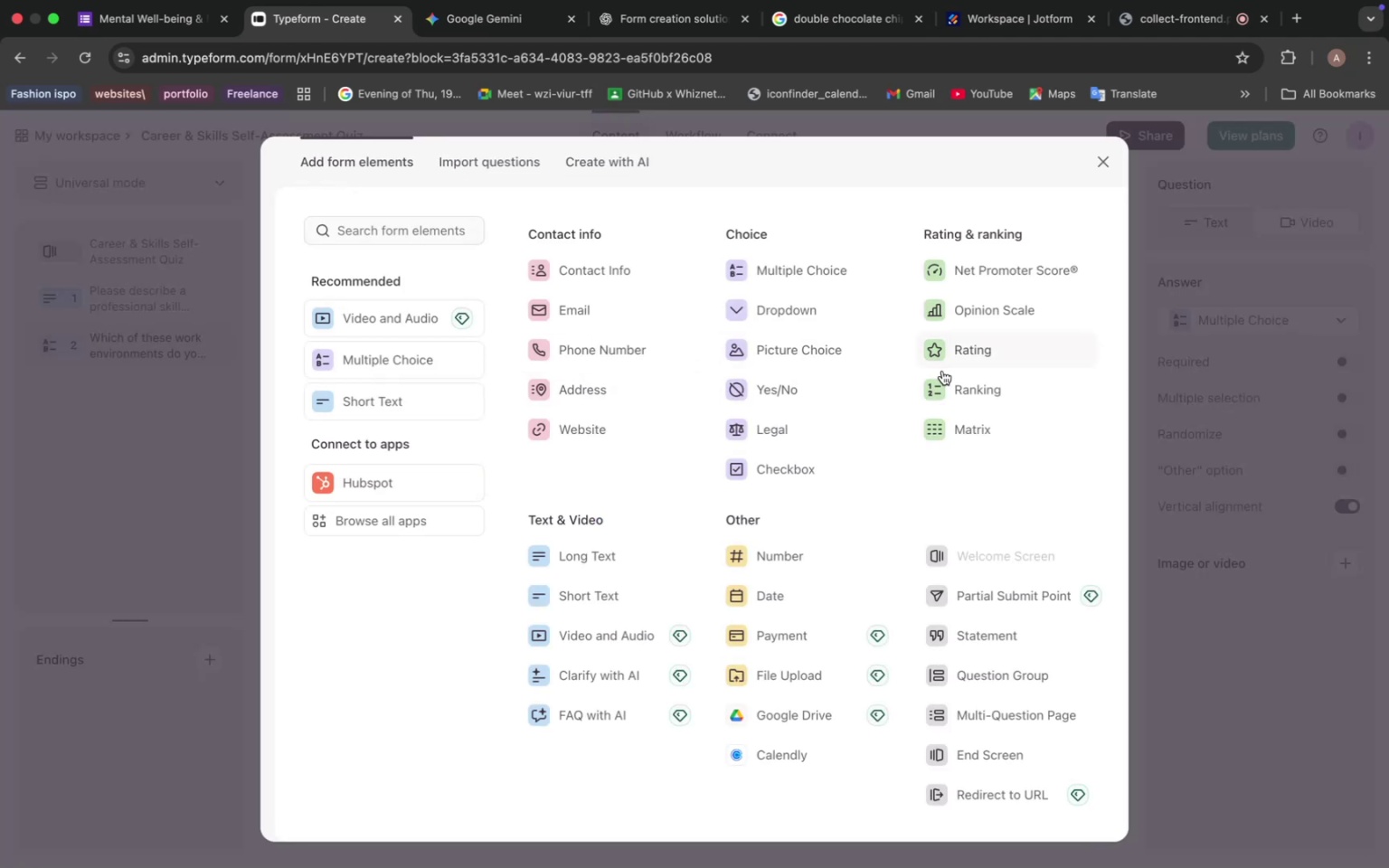 
left_click([945, 385])
 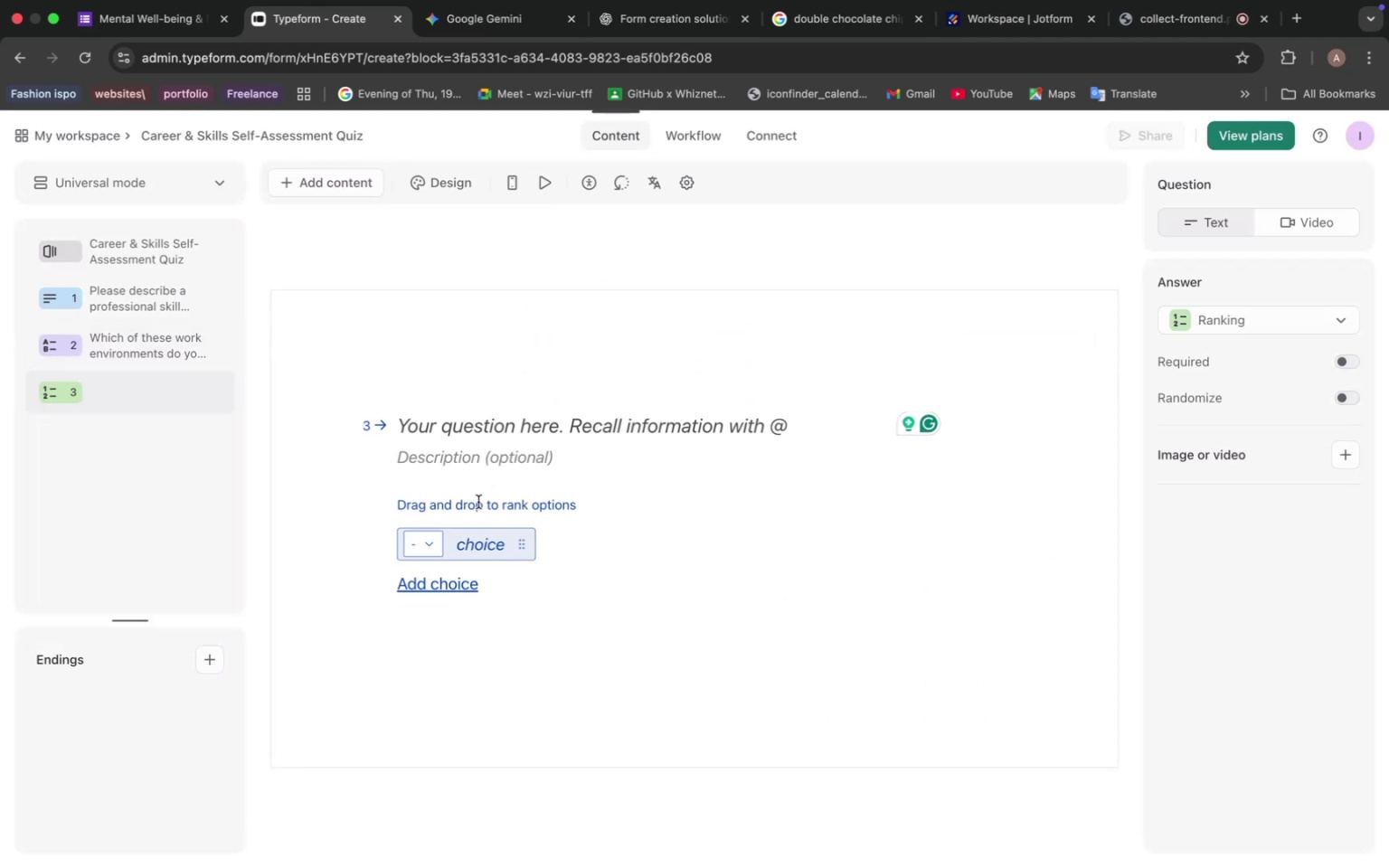 
key(Meta+V)
 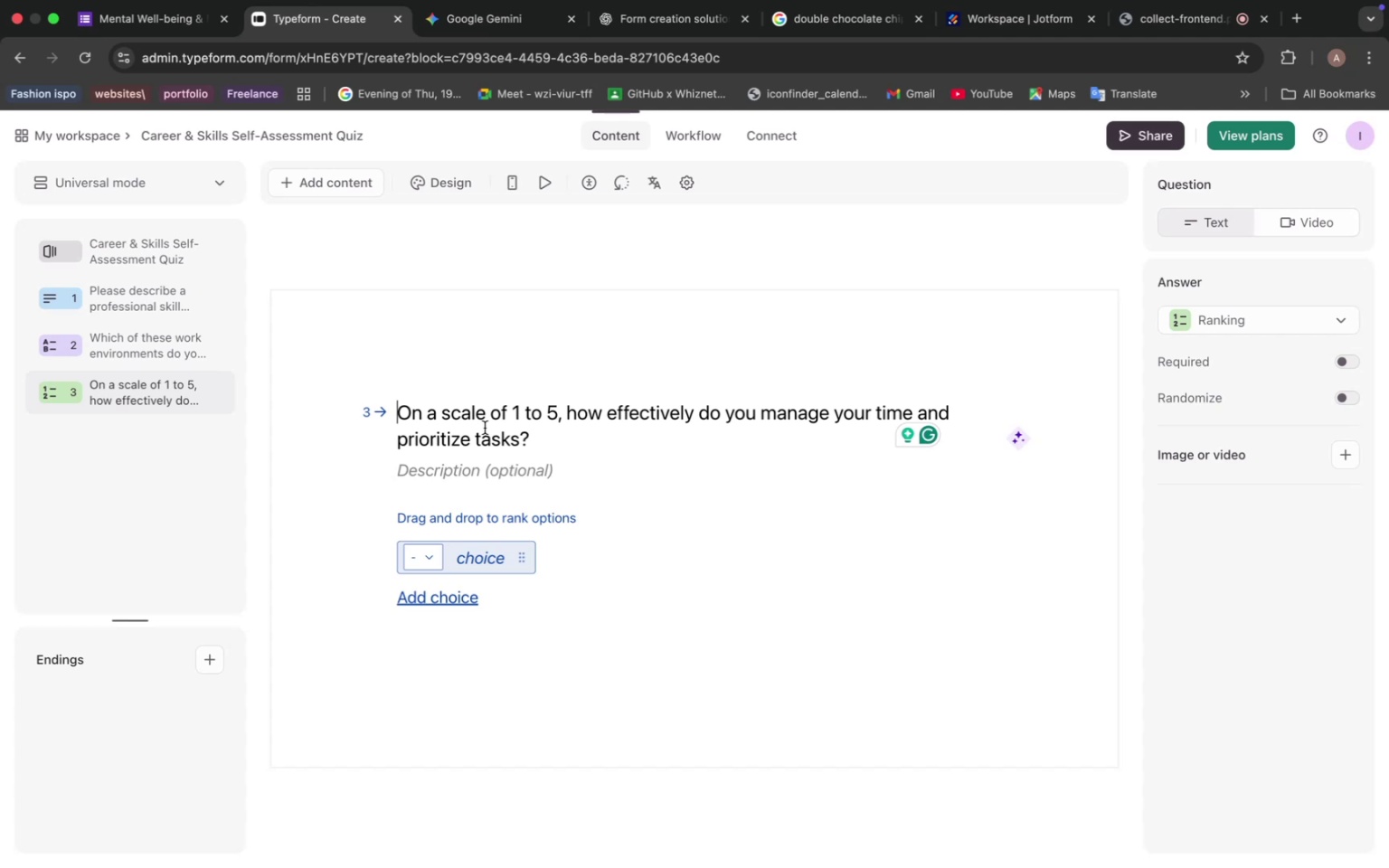 
wait(11.59)
 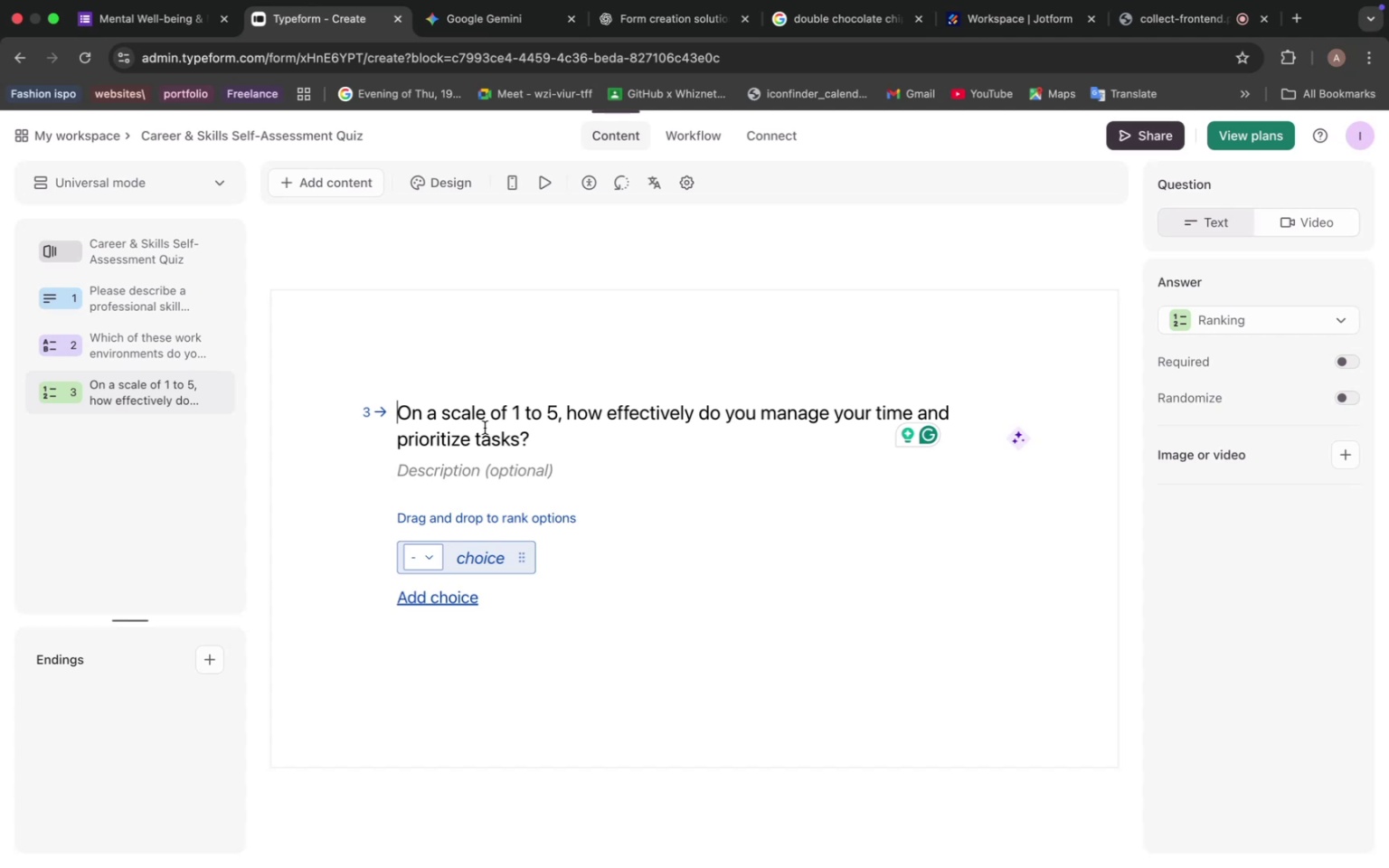 
left_click([492, 24])
 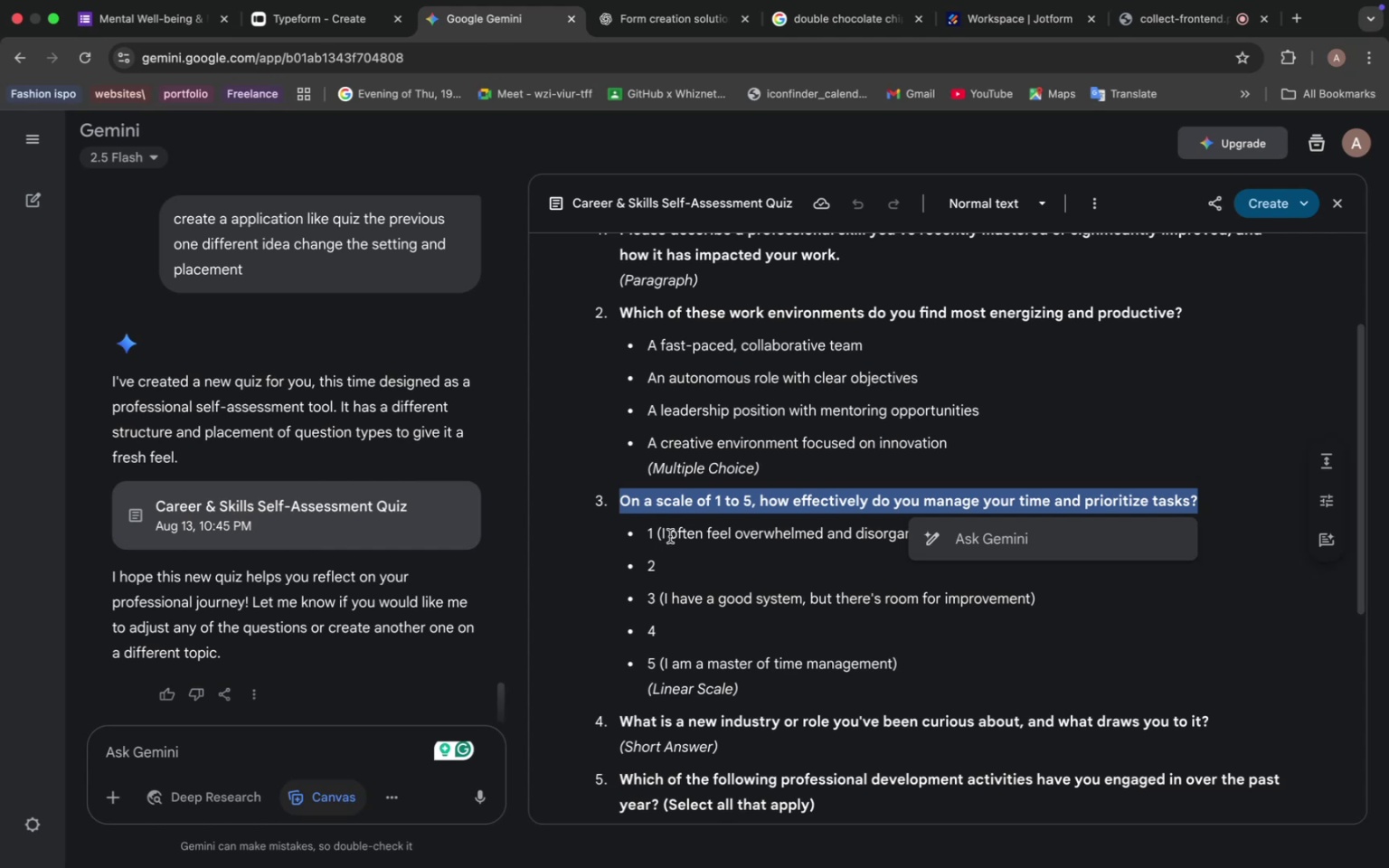 
left_click_drag(start_coordinate=[663, 534], to_coordinate=[940, 541])
 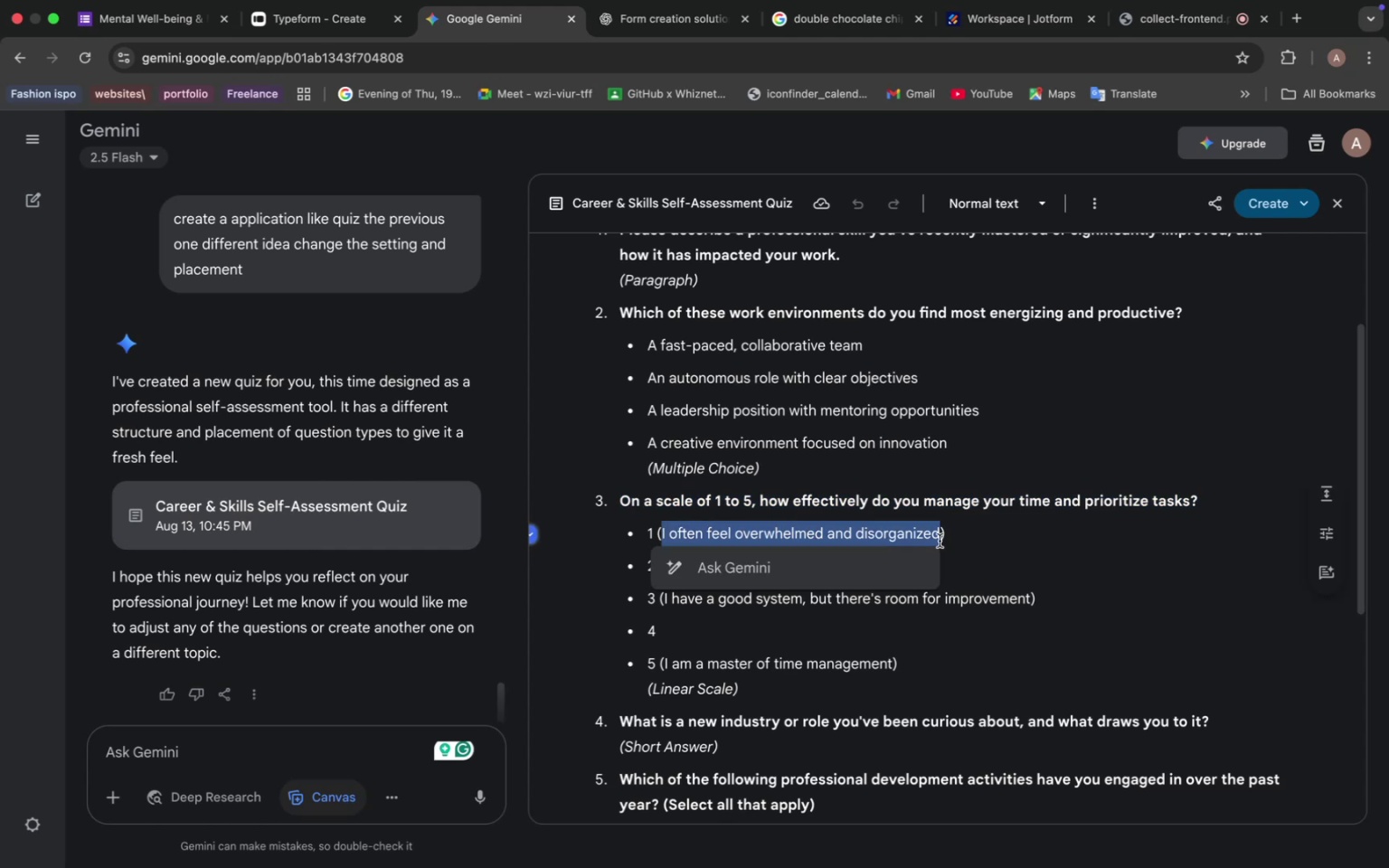 
hold_key(key=CommandLeft, duration=1.93)
 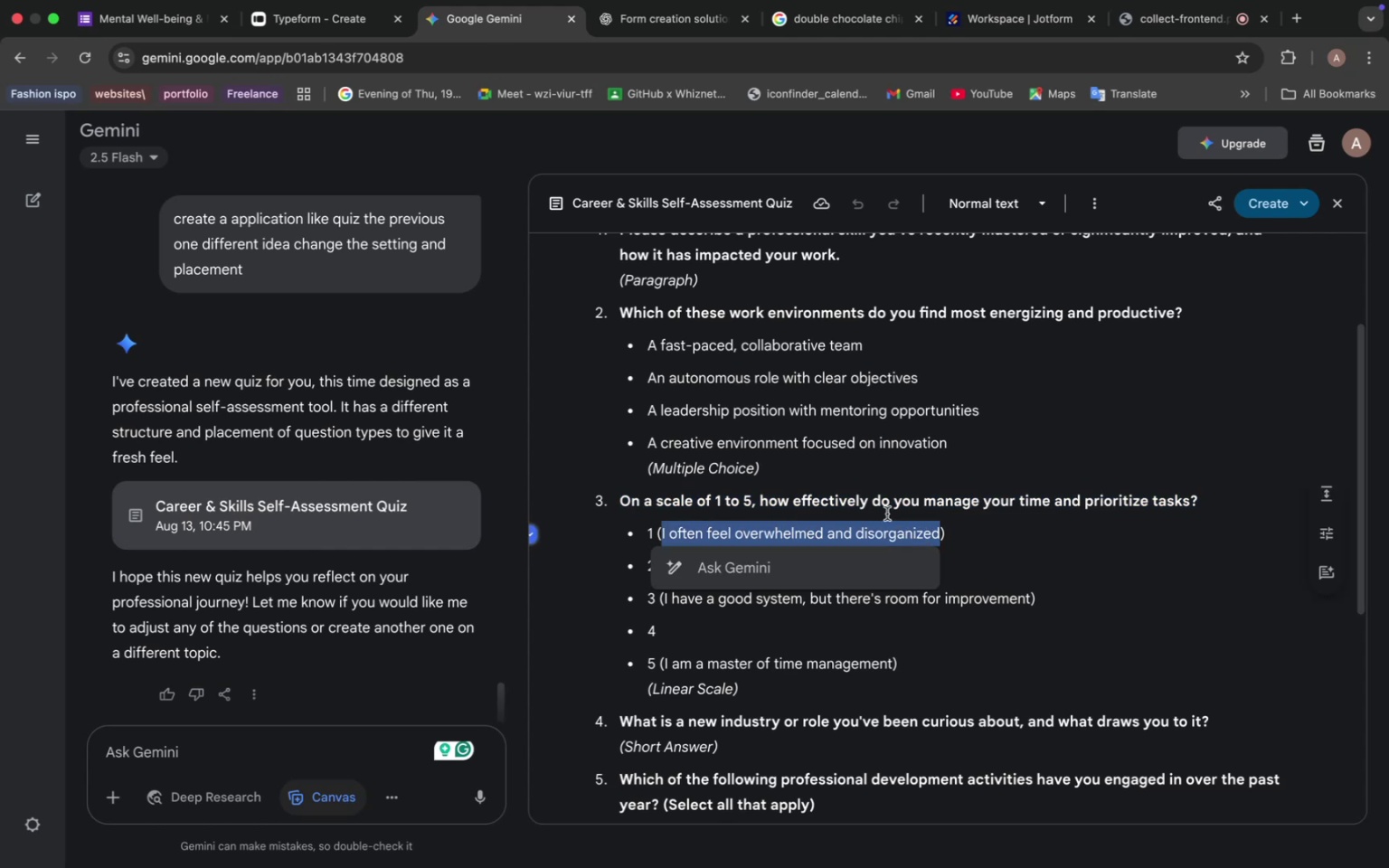 
hold_key(key=C, duration=0.32)
 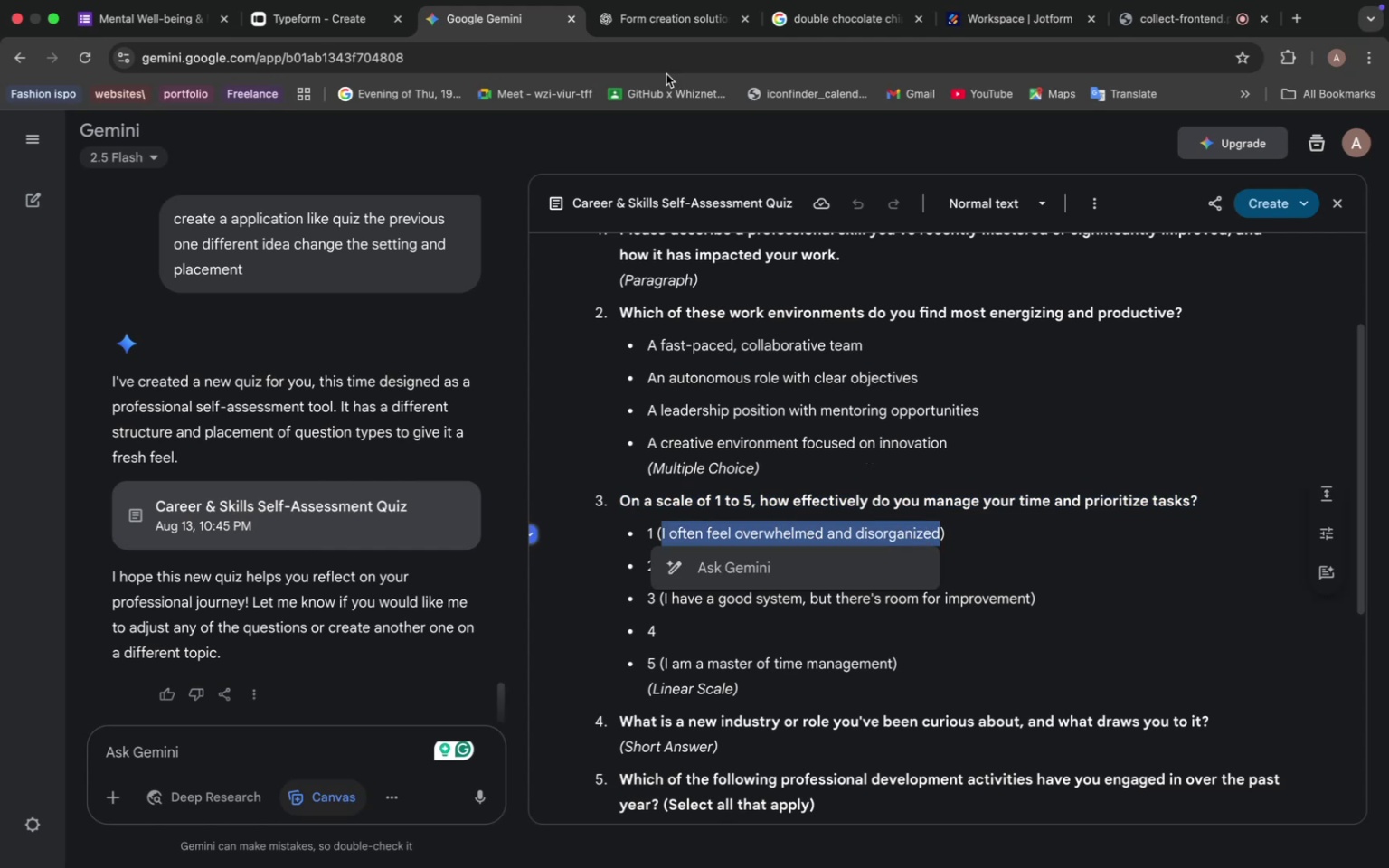 
left_click([333, 23])
 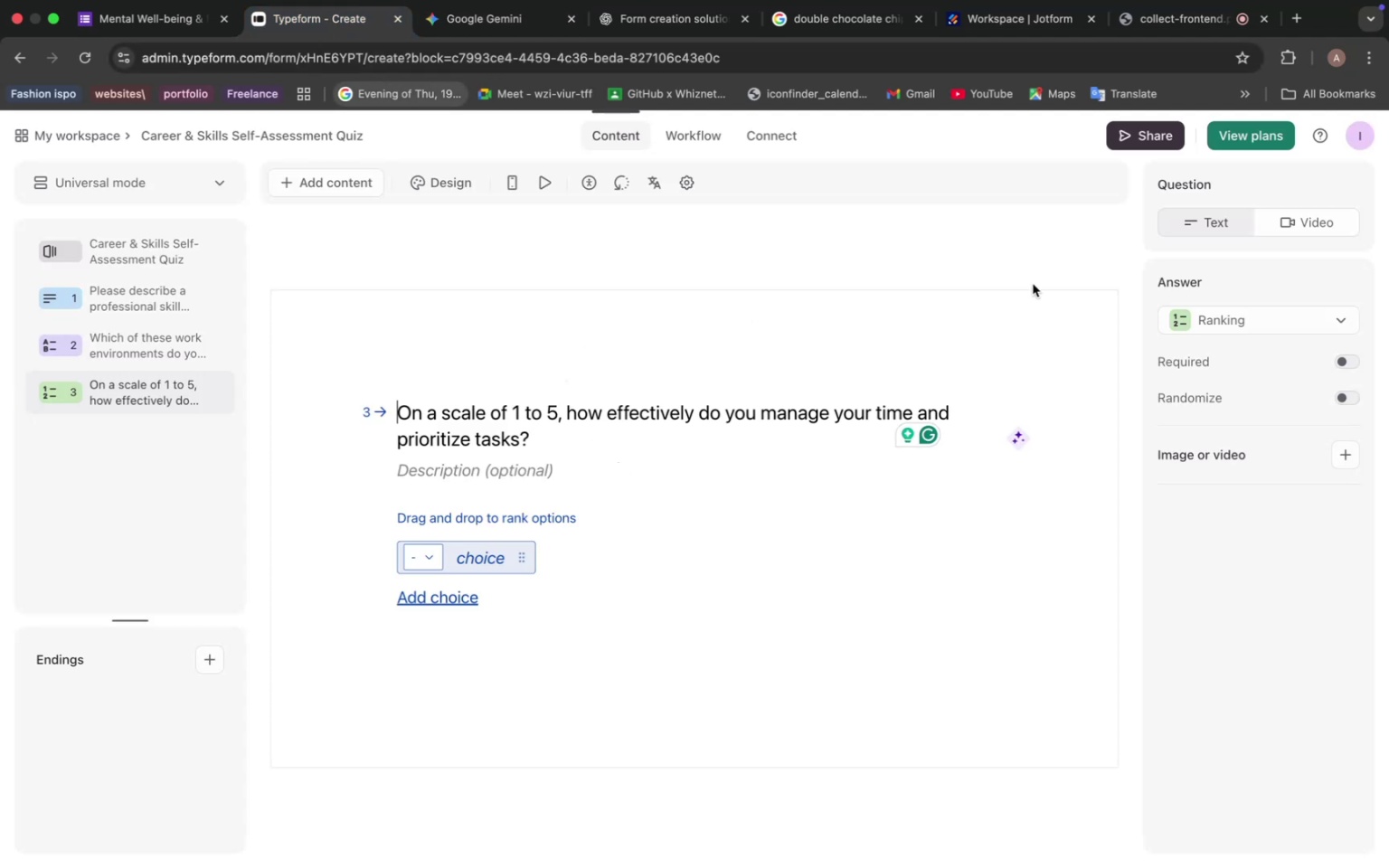 
left_click([1220, 322])
 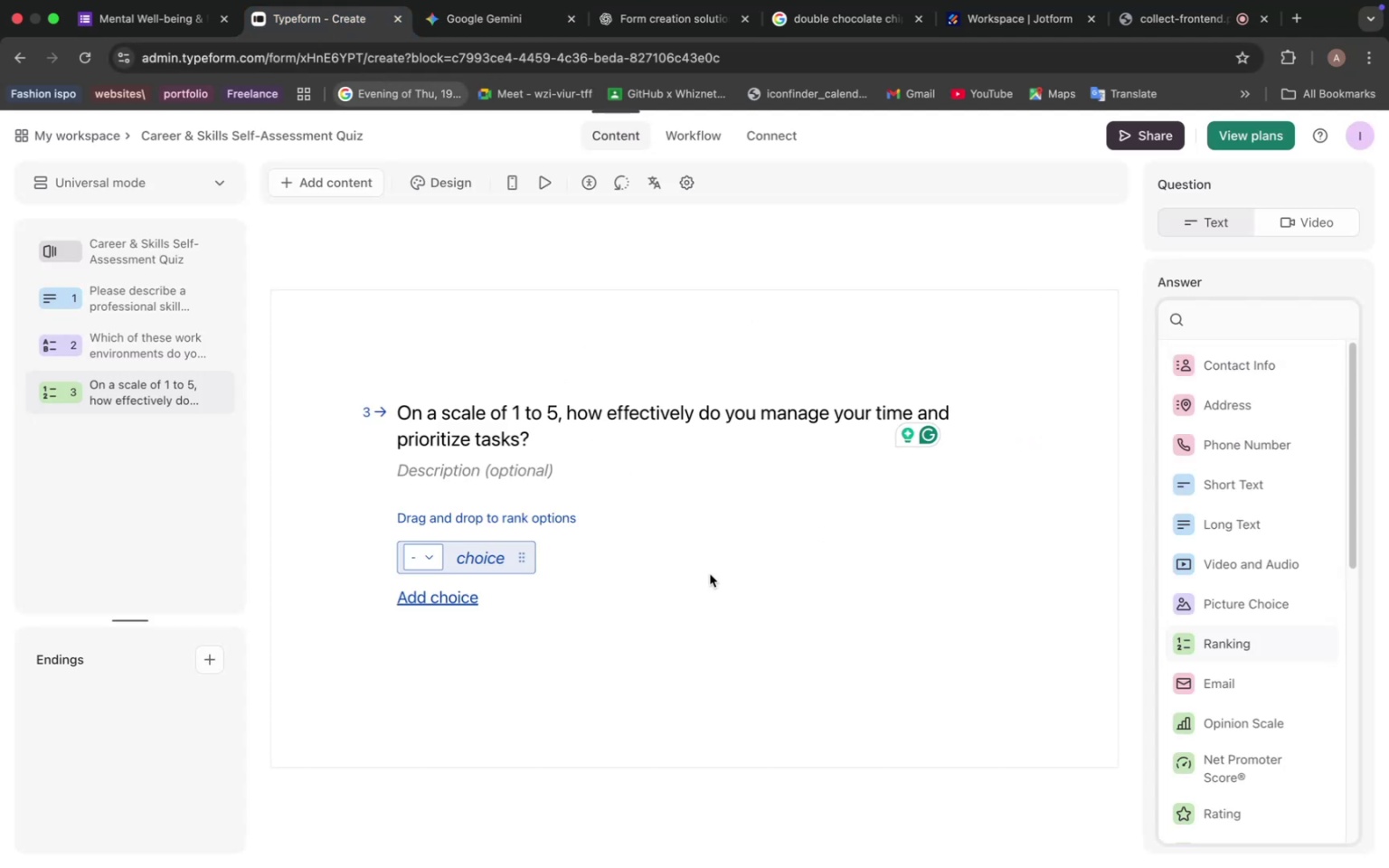 
left_click([472, 515])
 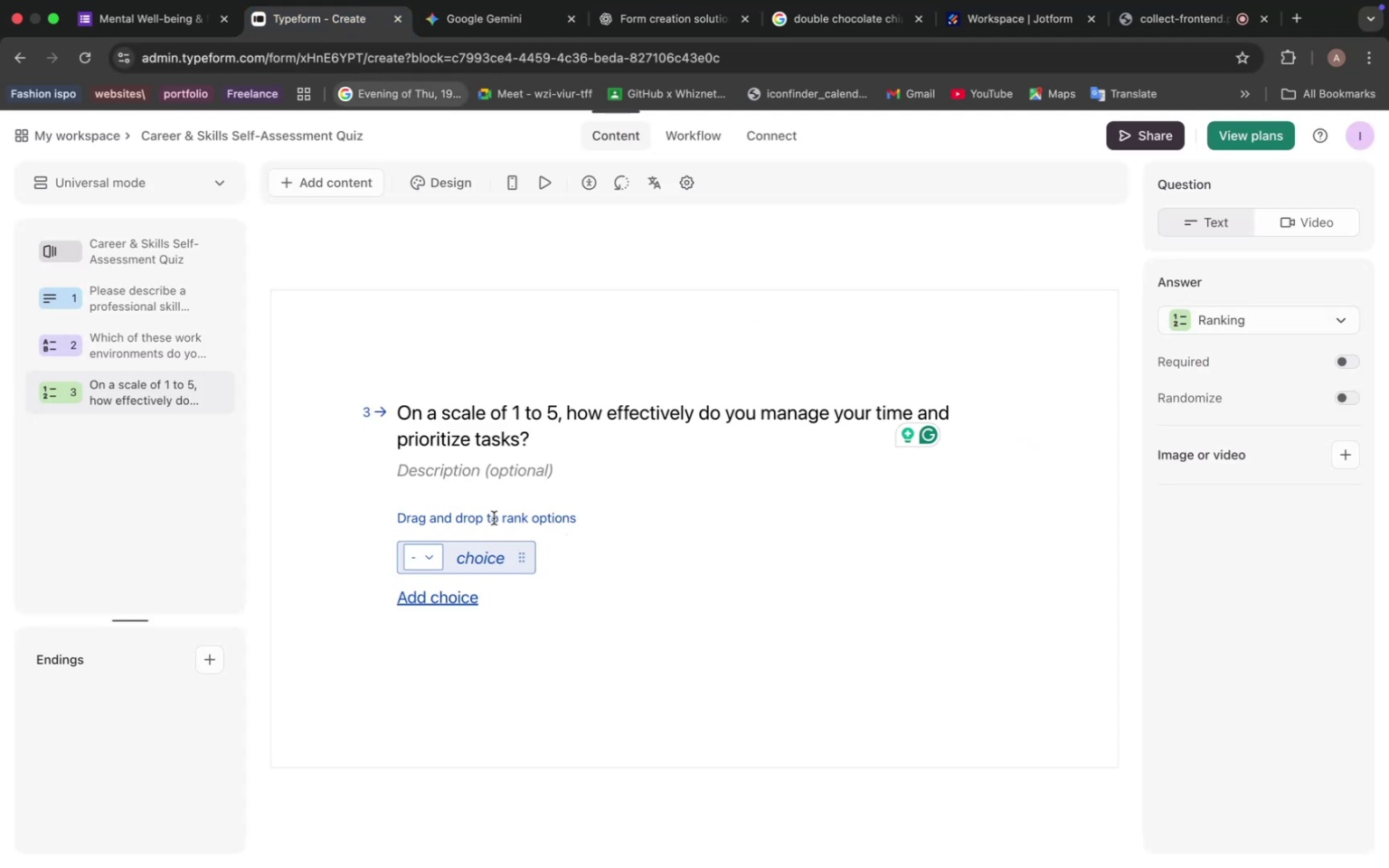 
left_click([490, 553])
 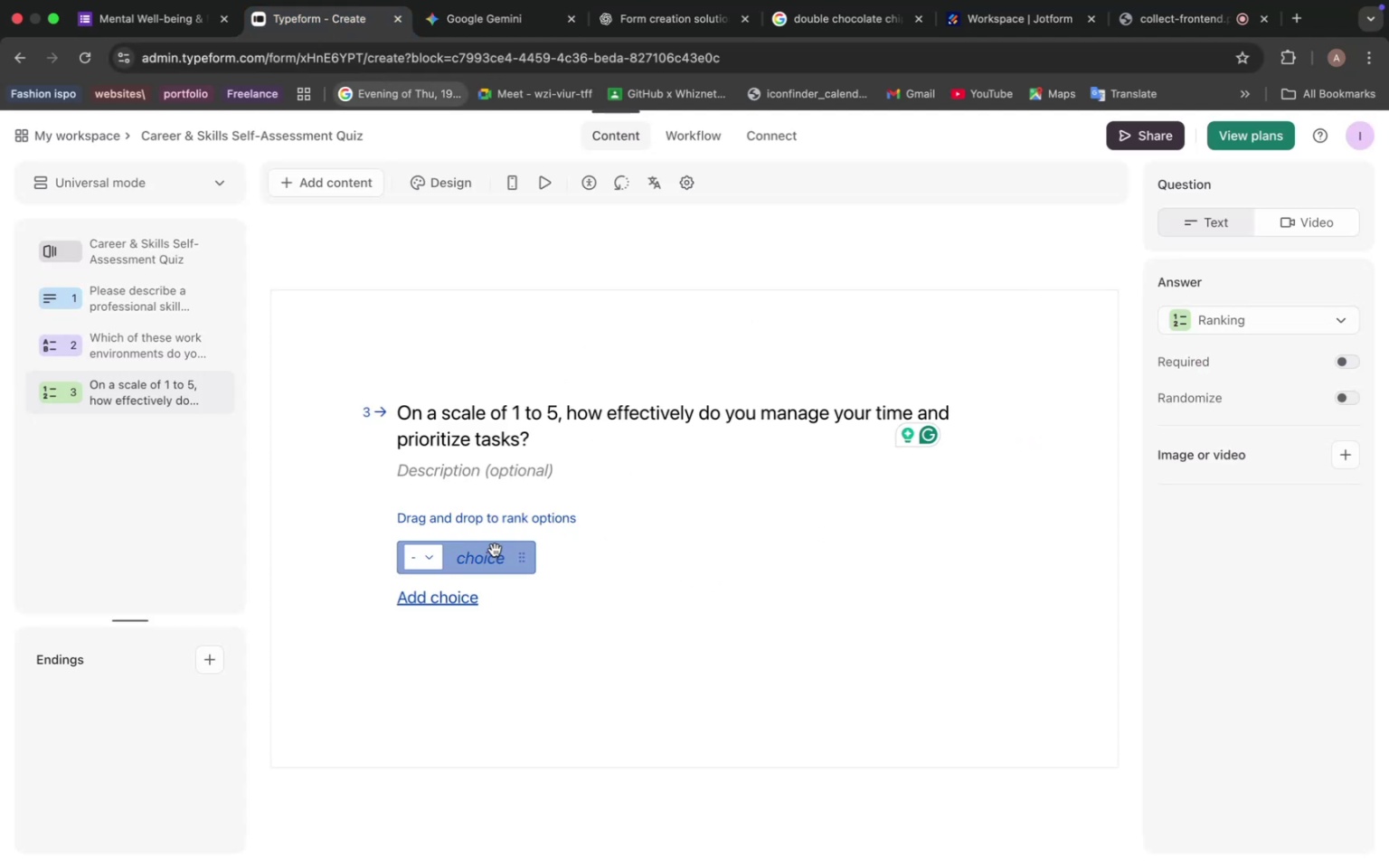 
key(Meta+V)
 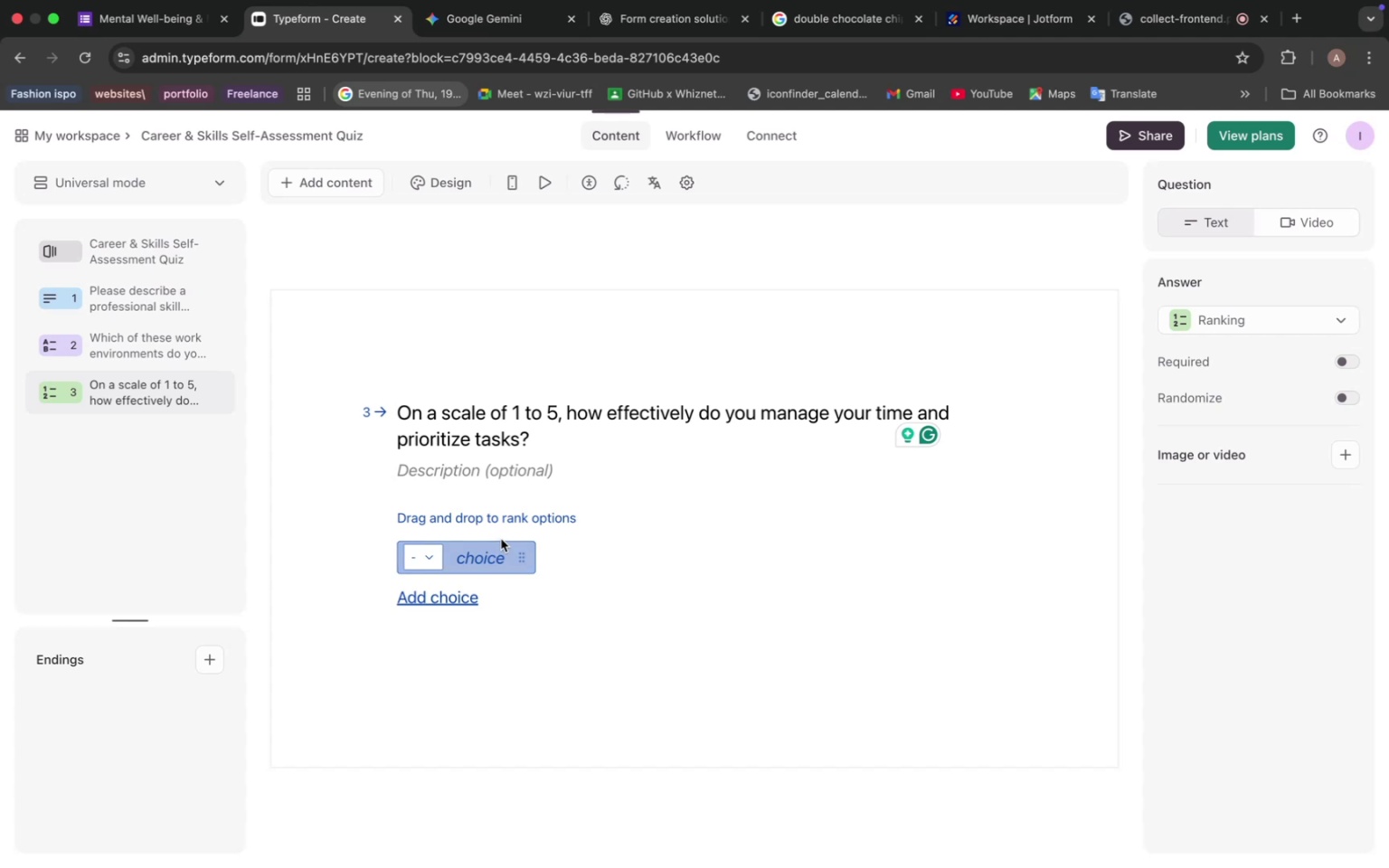 
wait(5.13)
 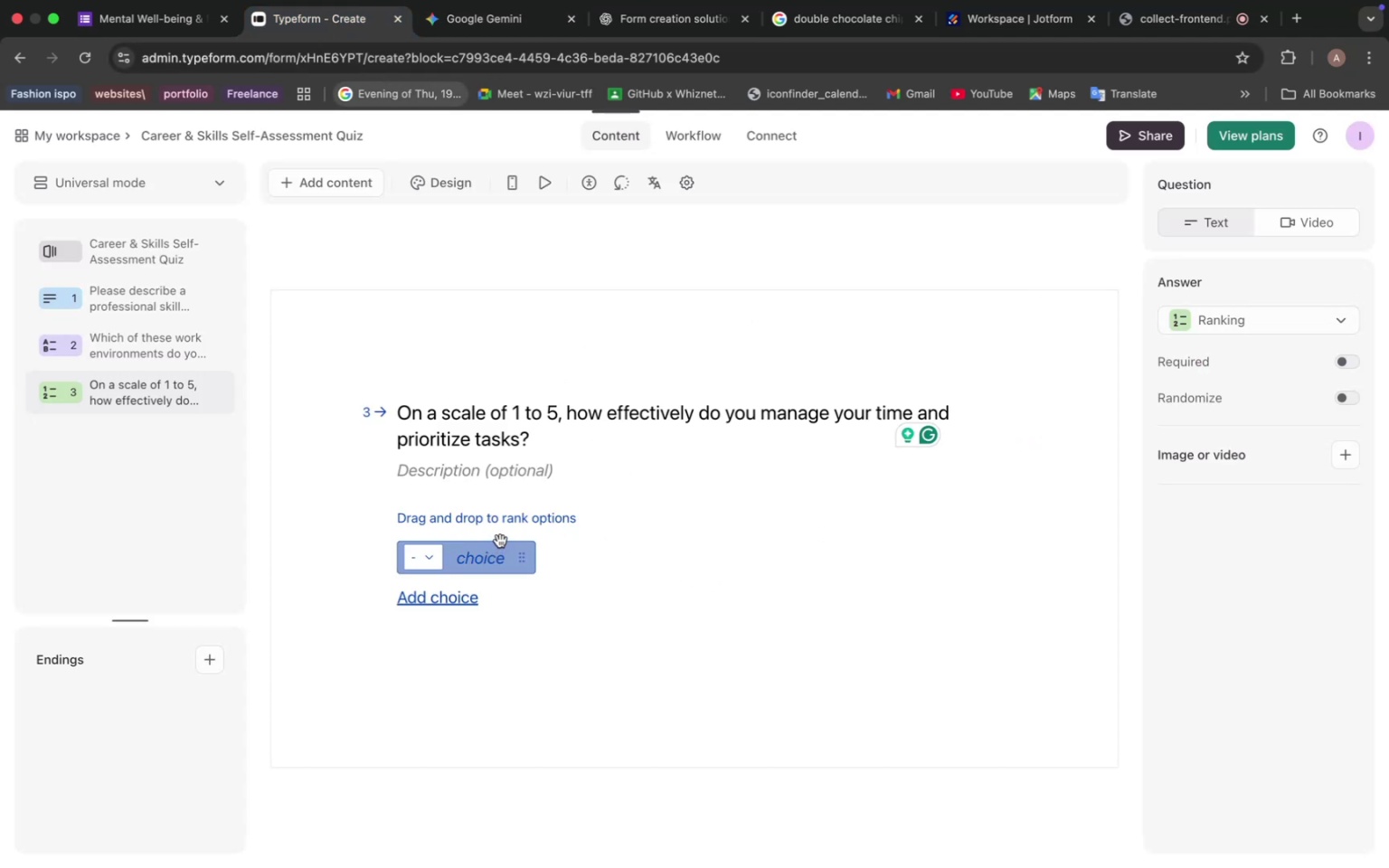 
left_click([491, 556])
 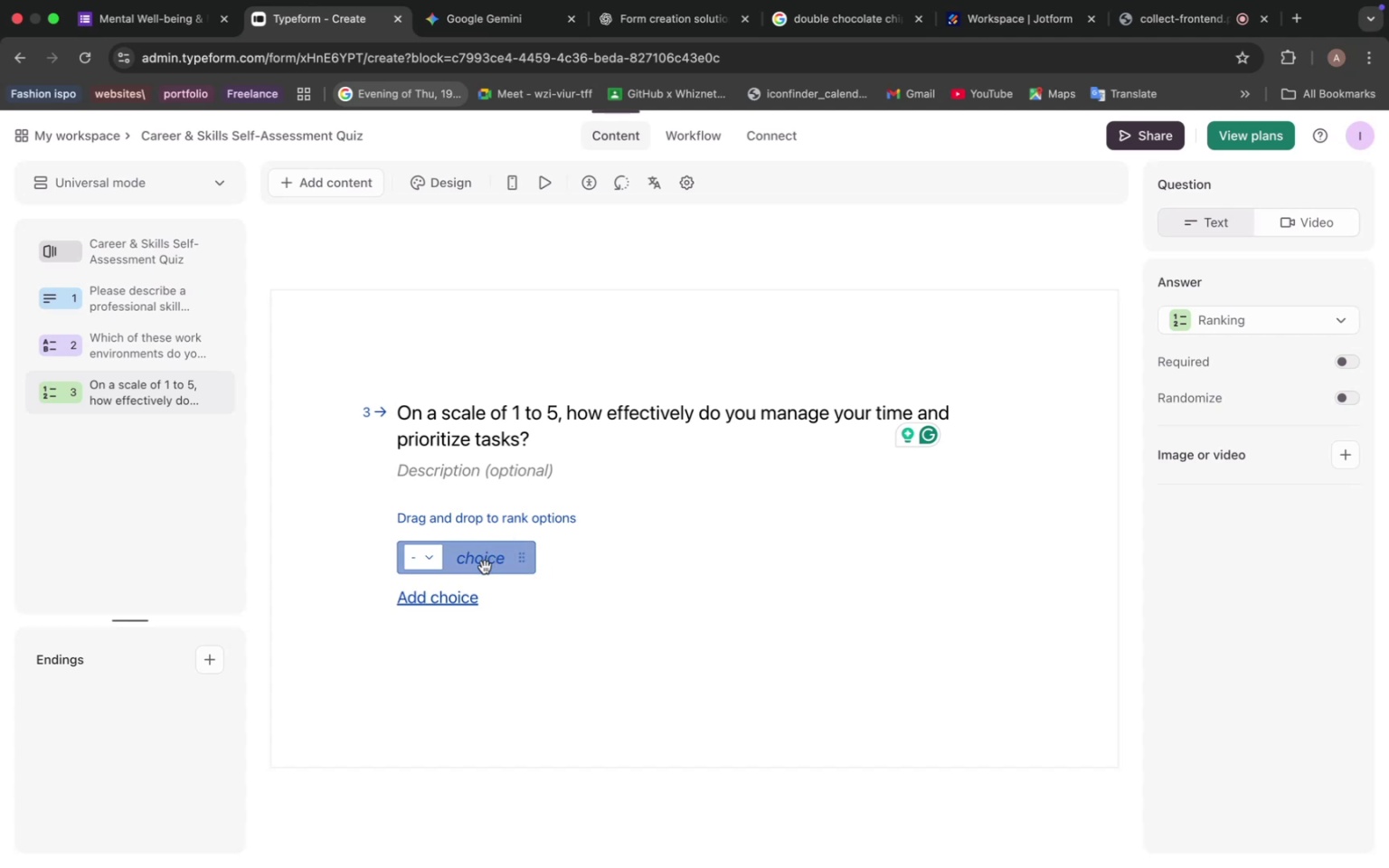 
left_click([477, 562])
 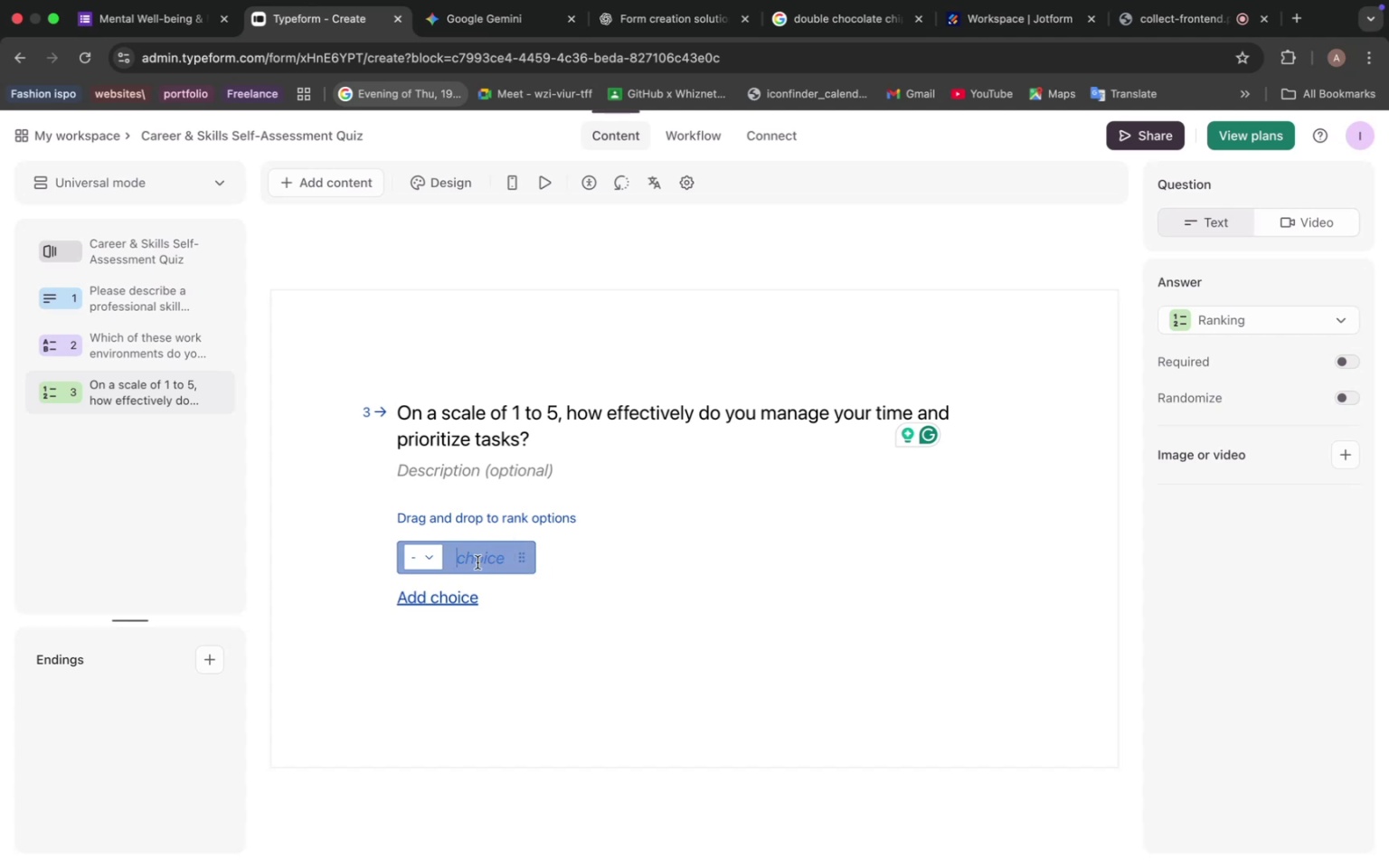 
key(Meta+V)
 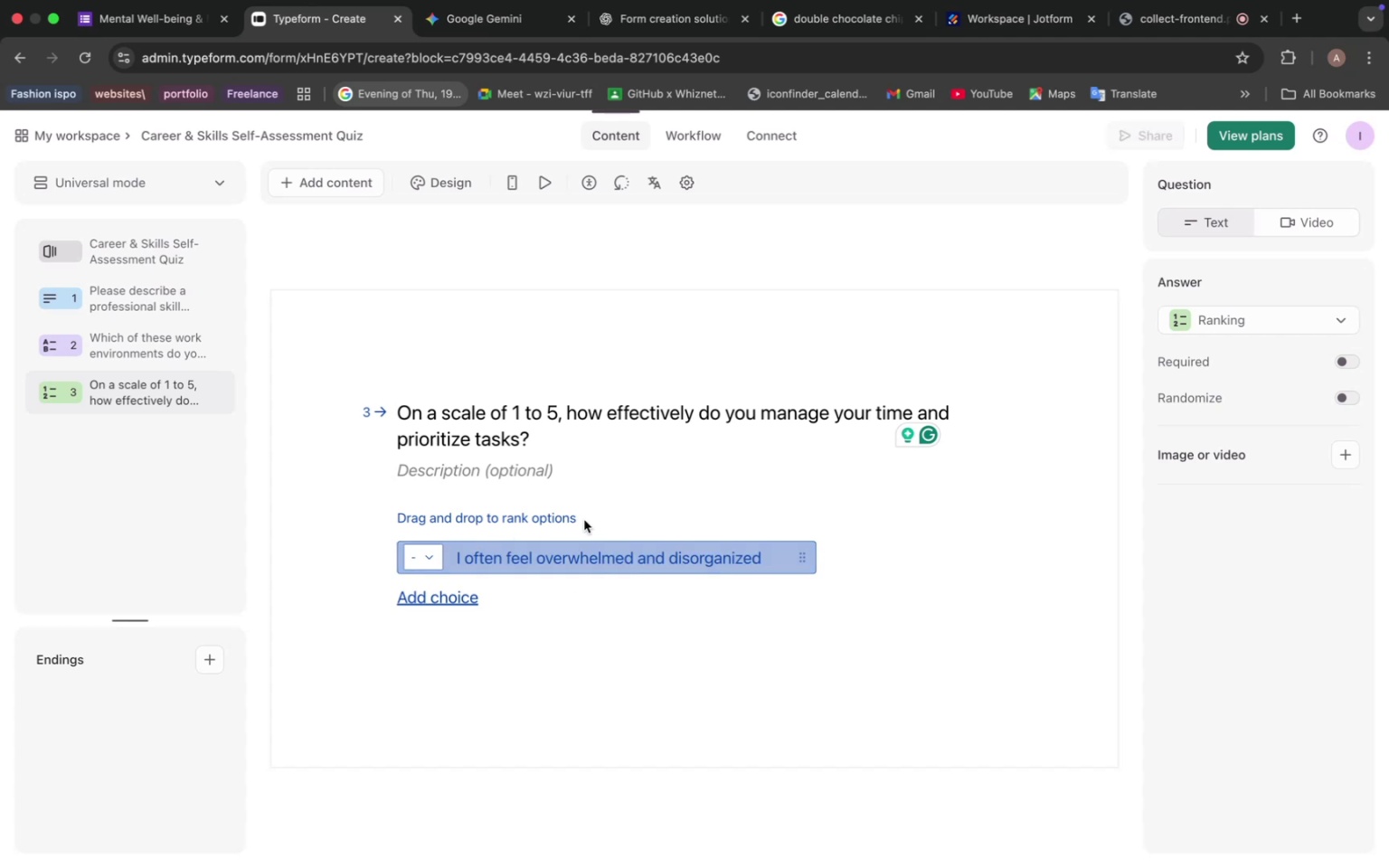 
left_click([583, 503])
 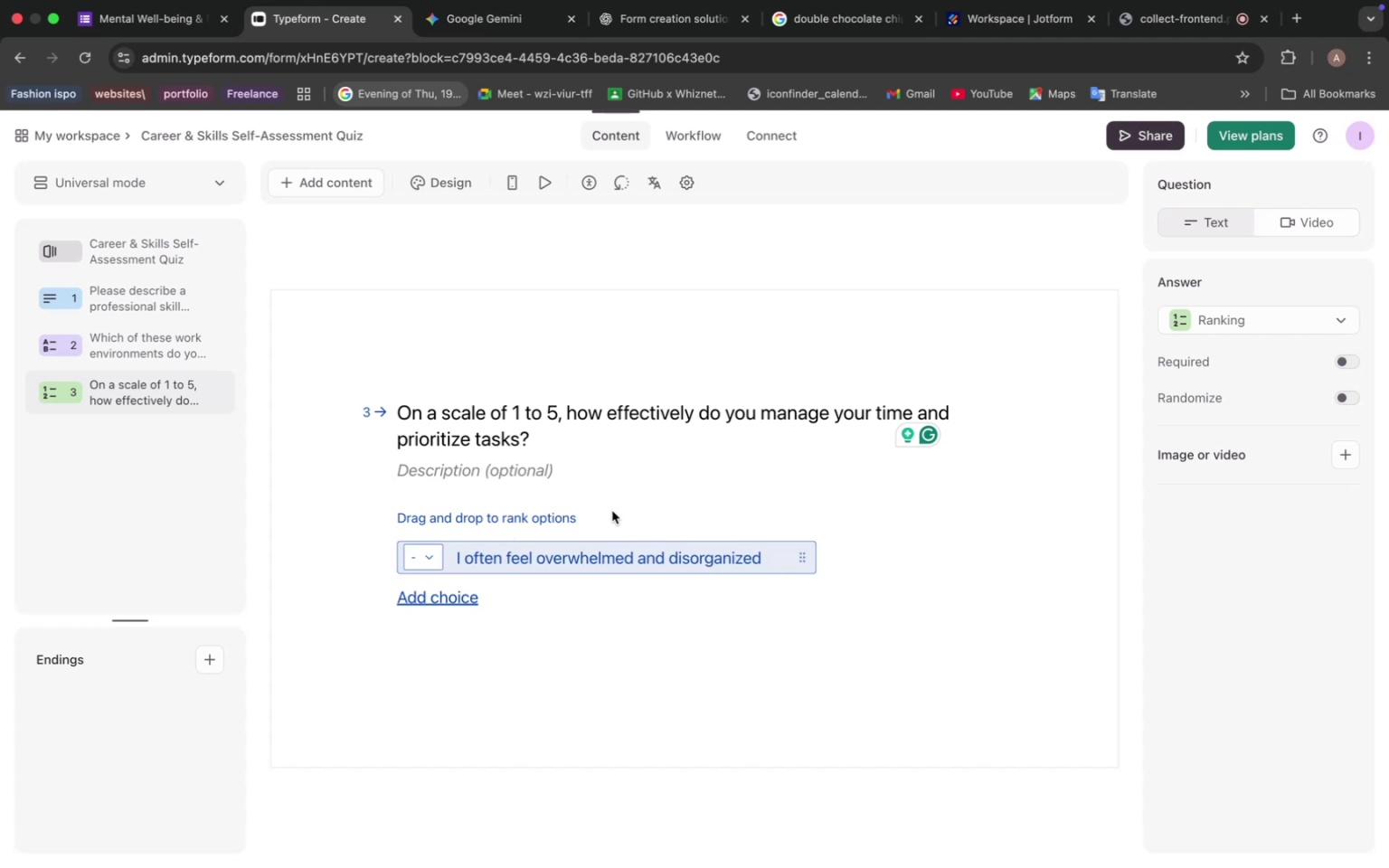 
left_click([1316, 316])
 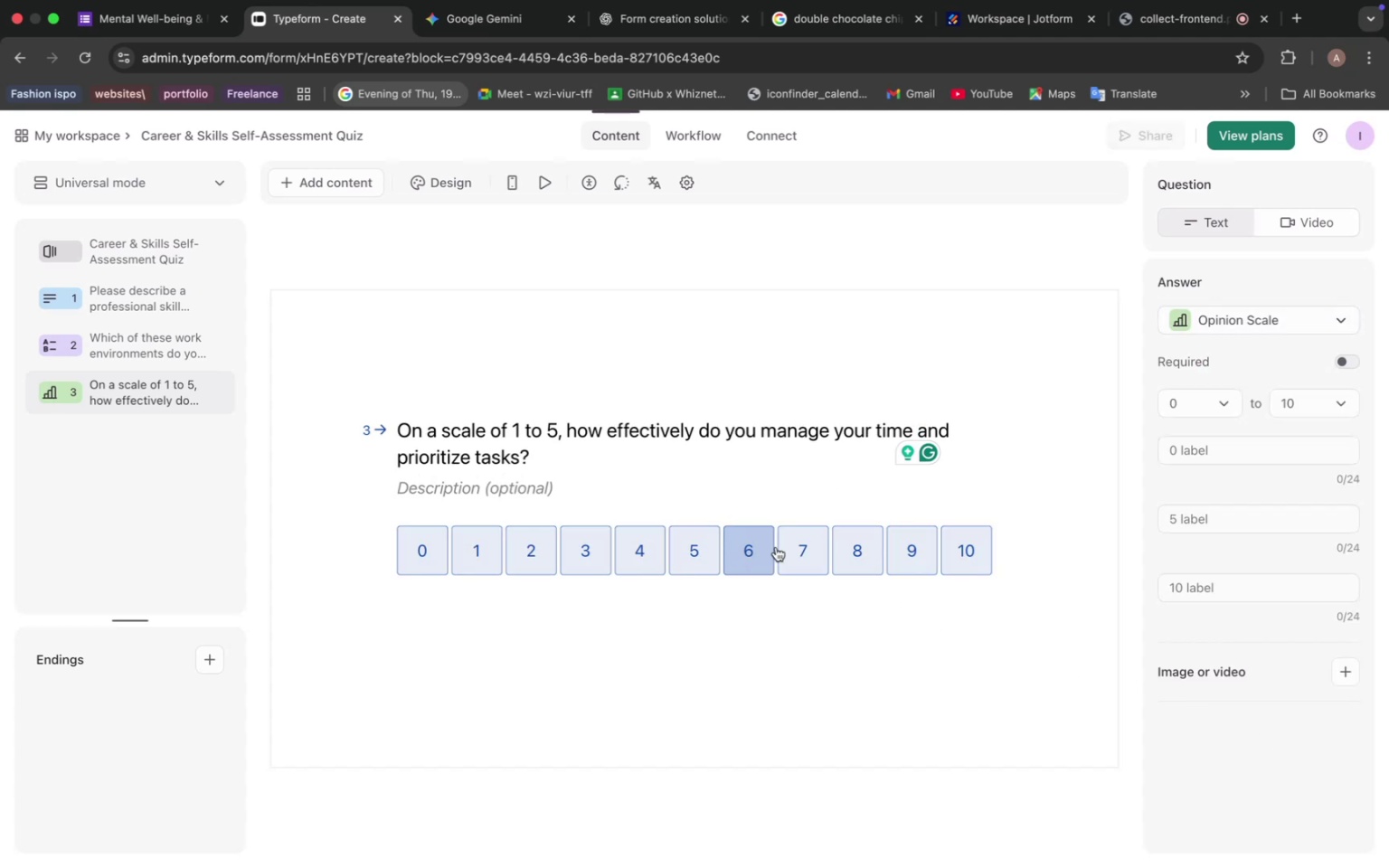 
left_click([1327, 409])
 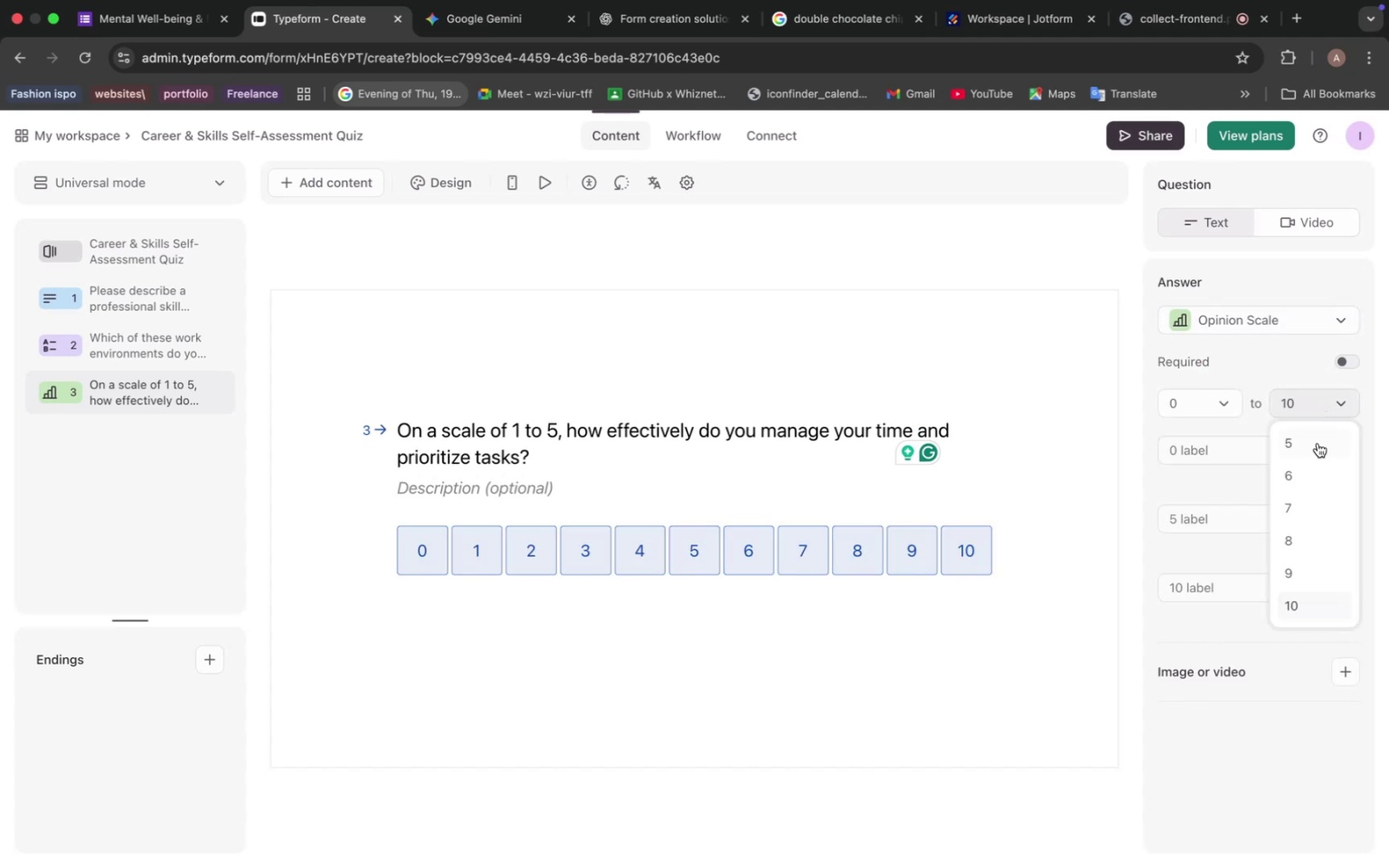 
left_click([1318, 444])
 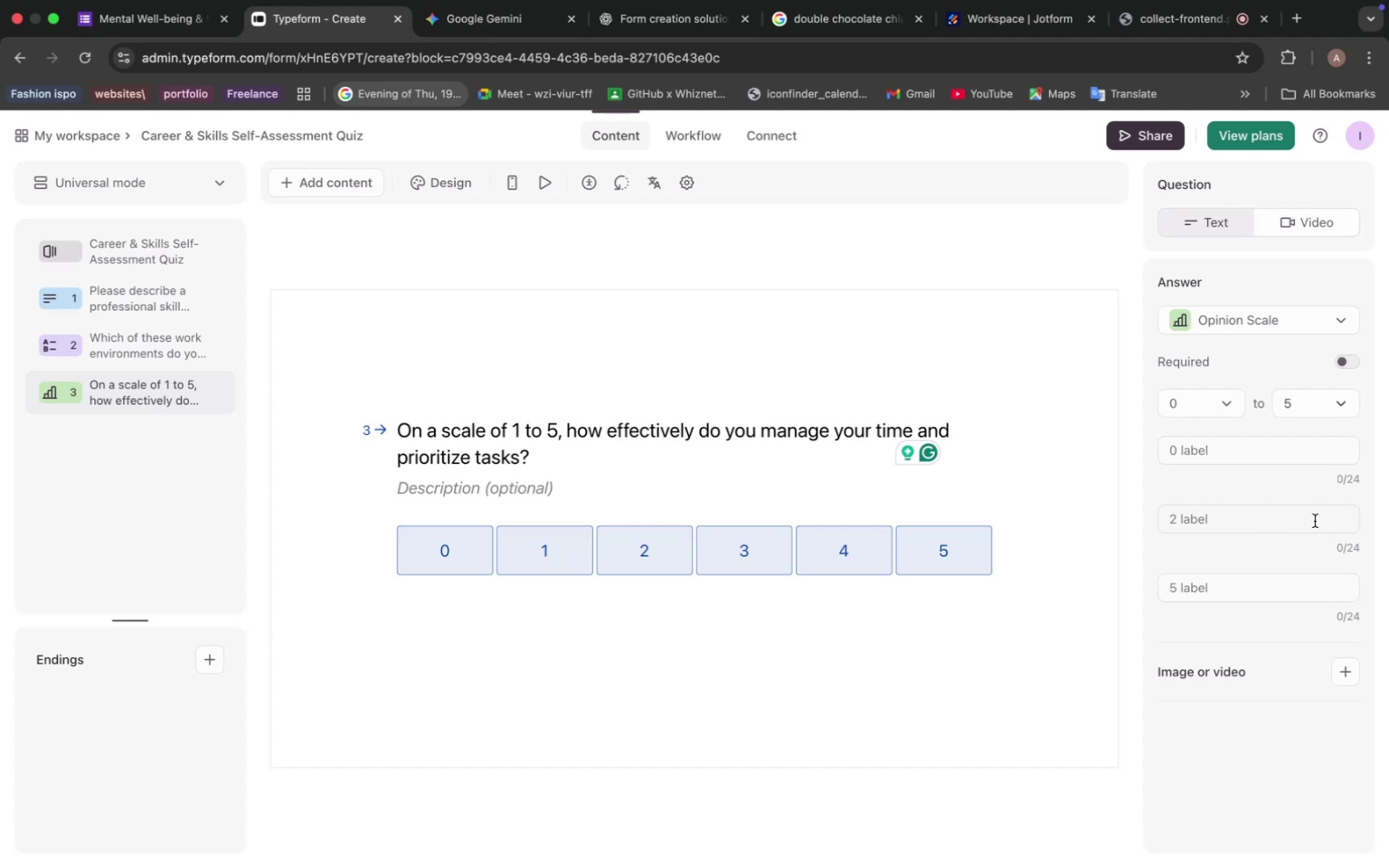 
wait(31.34)
 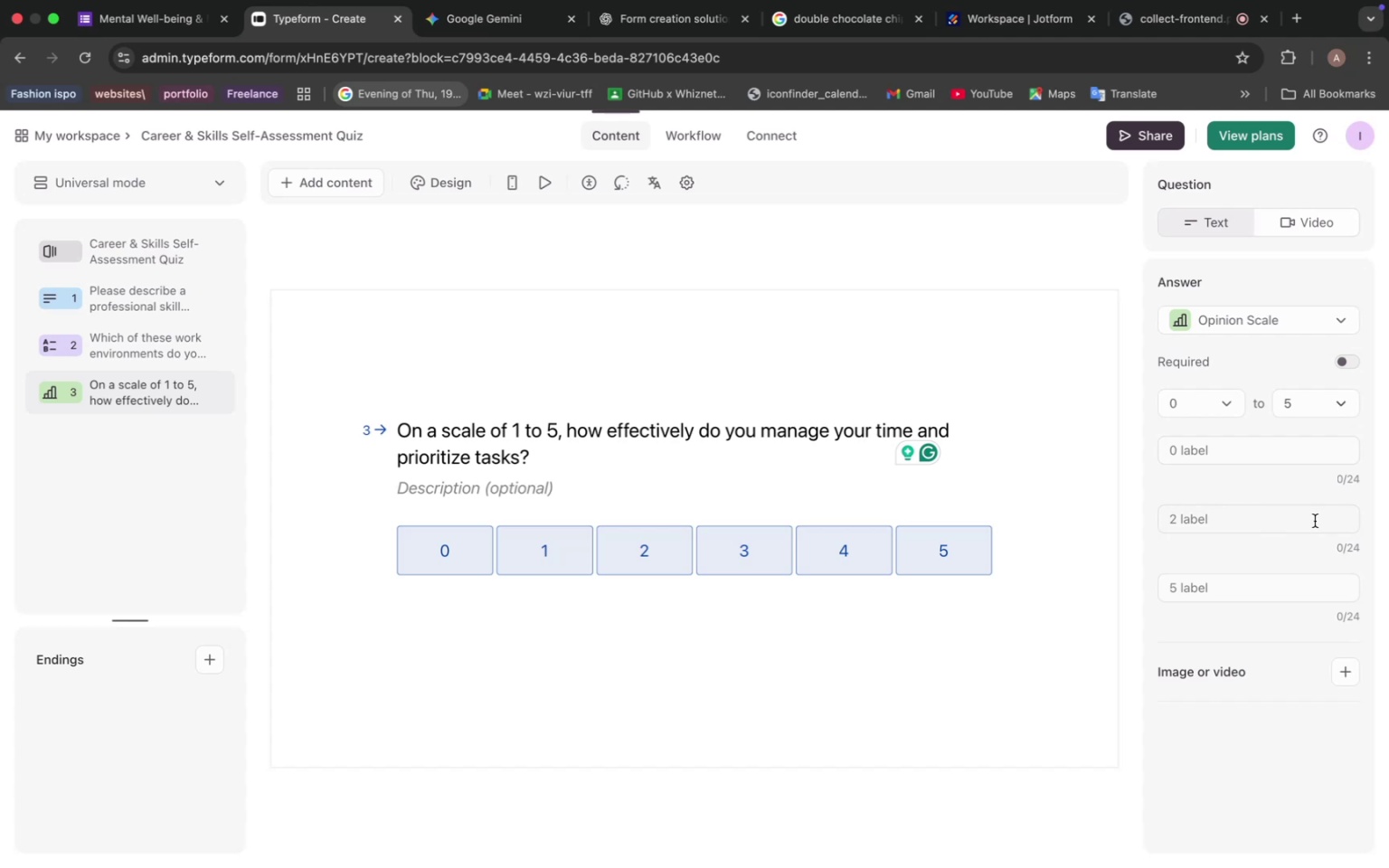 
left_click([496, 16])
 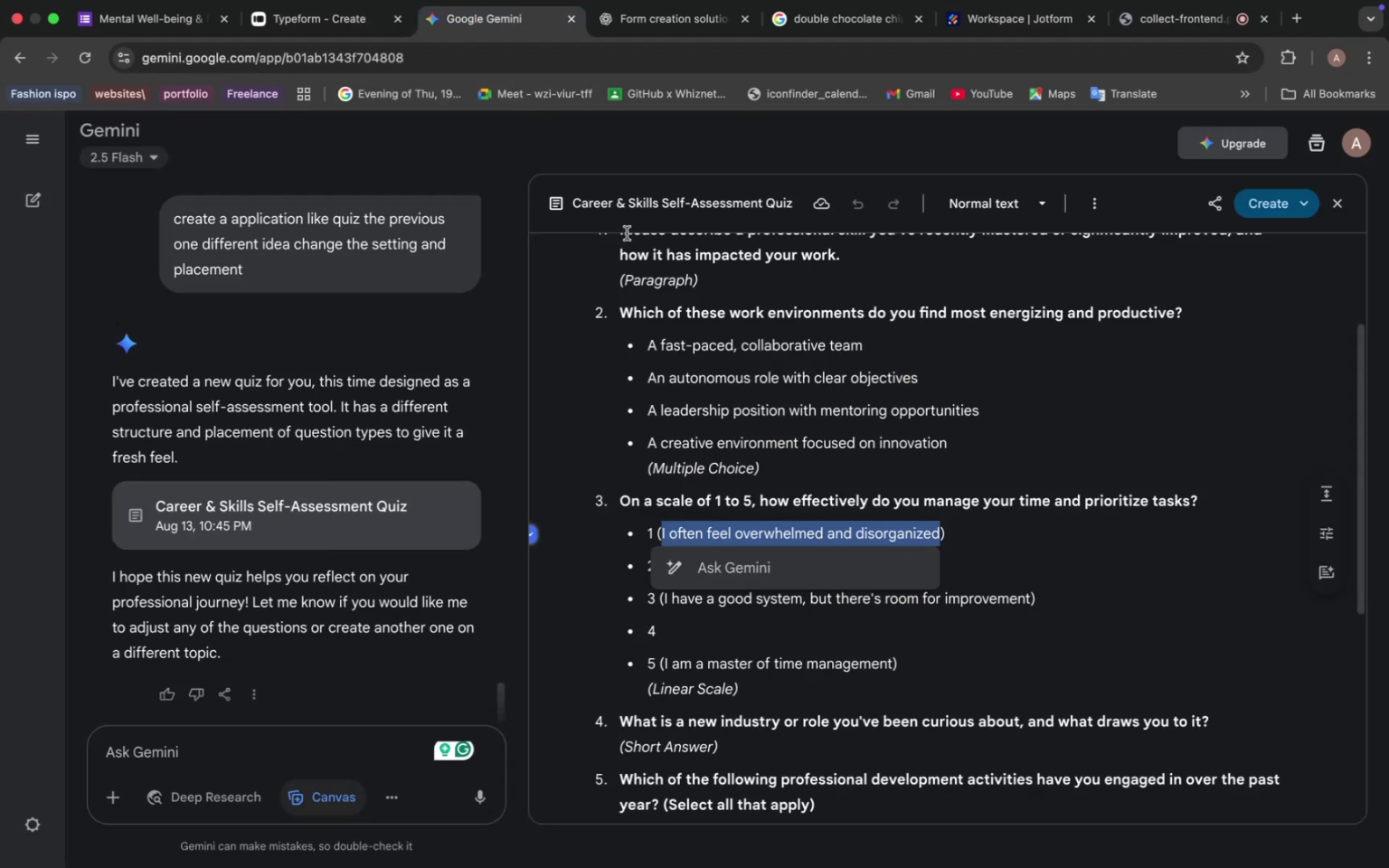 
scroll: coordinate [639, 496], scroll_direction: down, amount: 24.0
 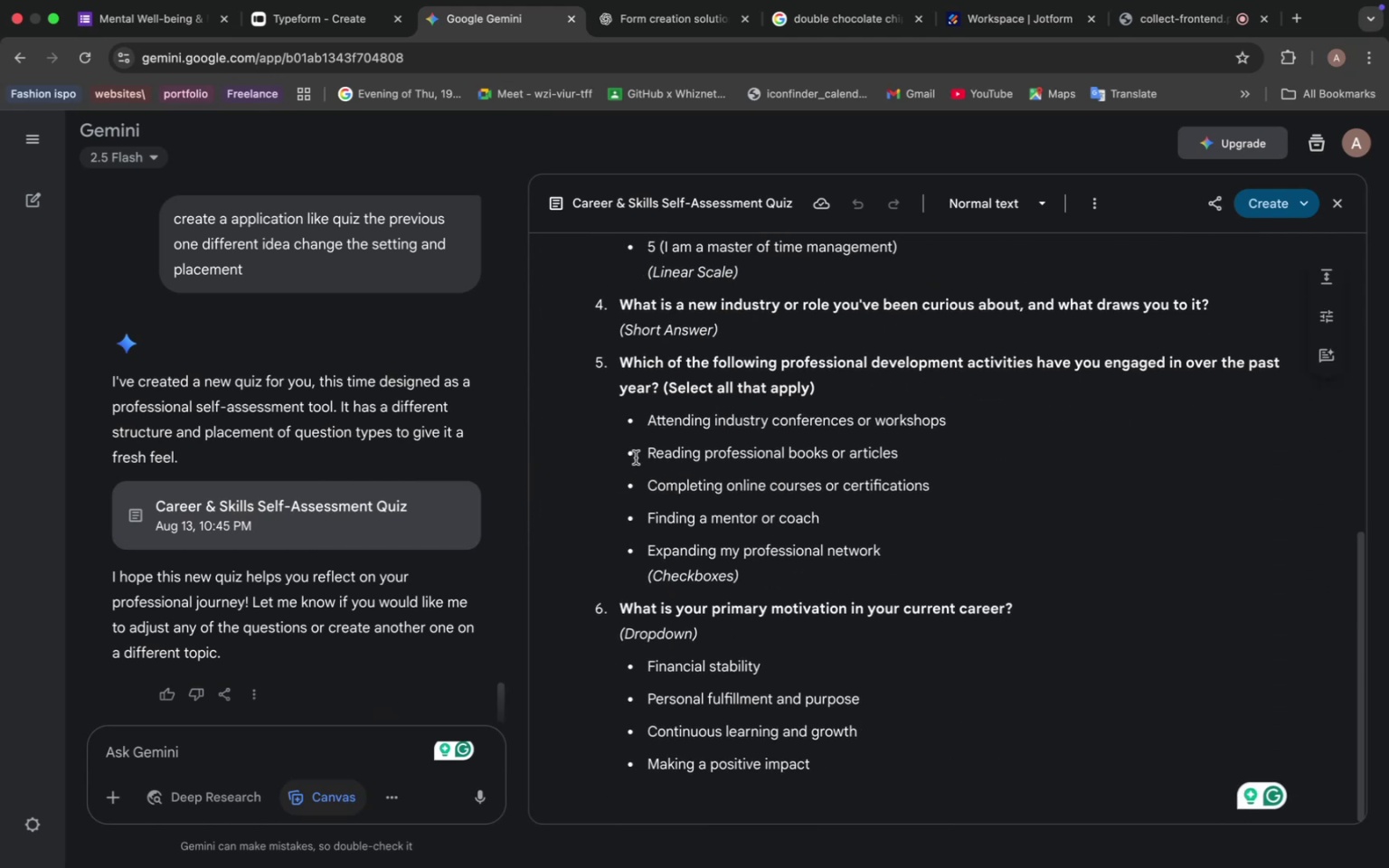 
scroll: coordinate [637, 398], scroll_direction: up, amount: 5.0
 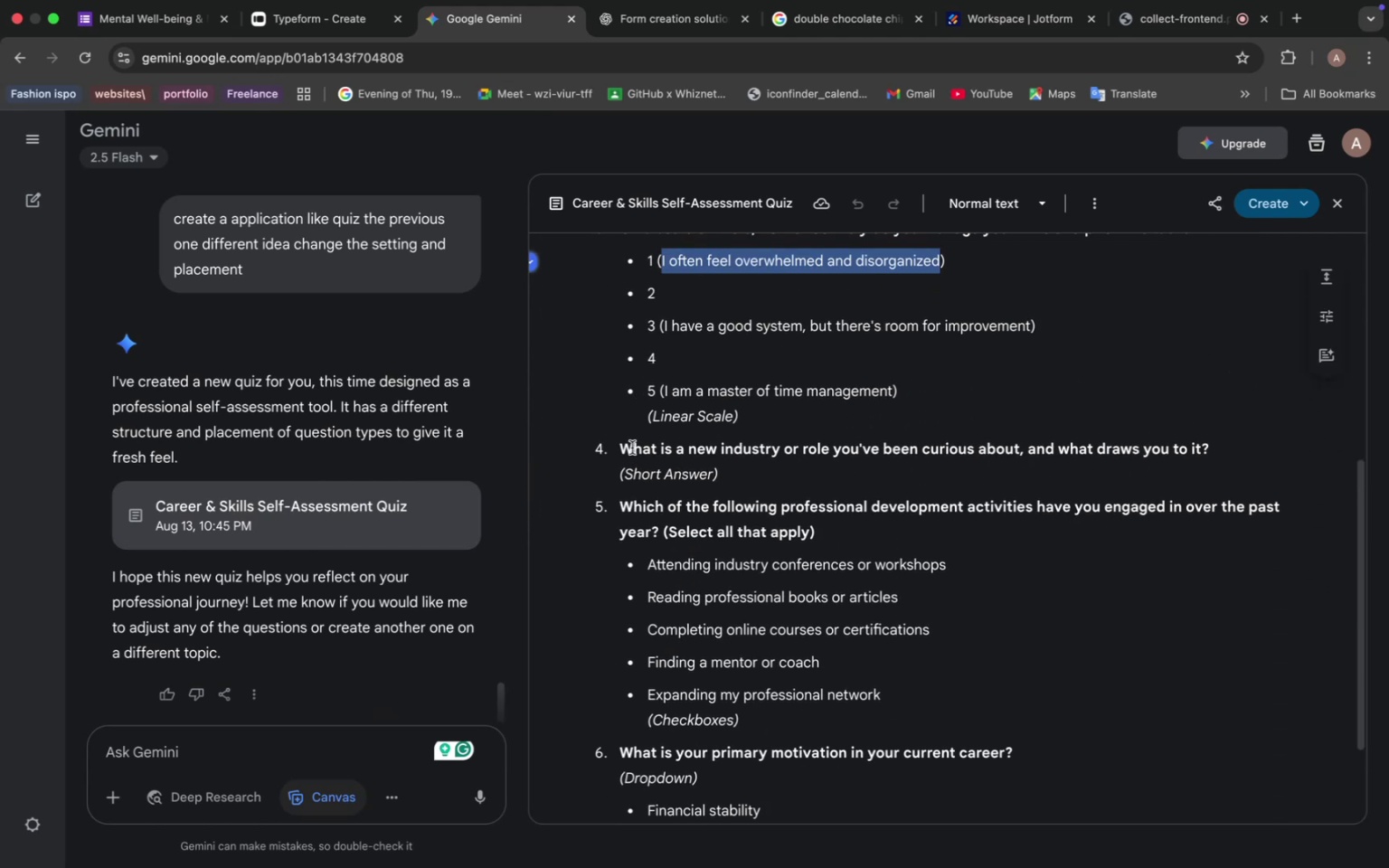 
left_click_drag(start_coordinate=[619, 443], to_coordinate=[1239, 443])
 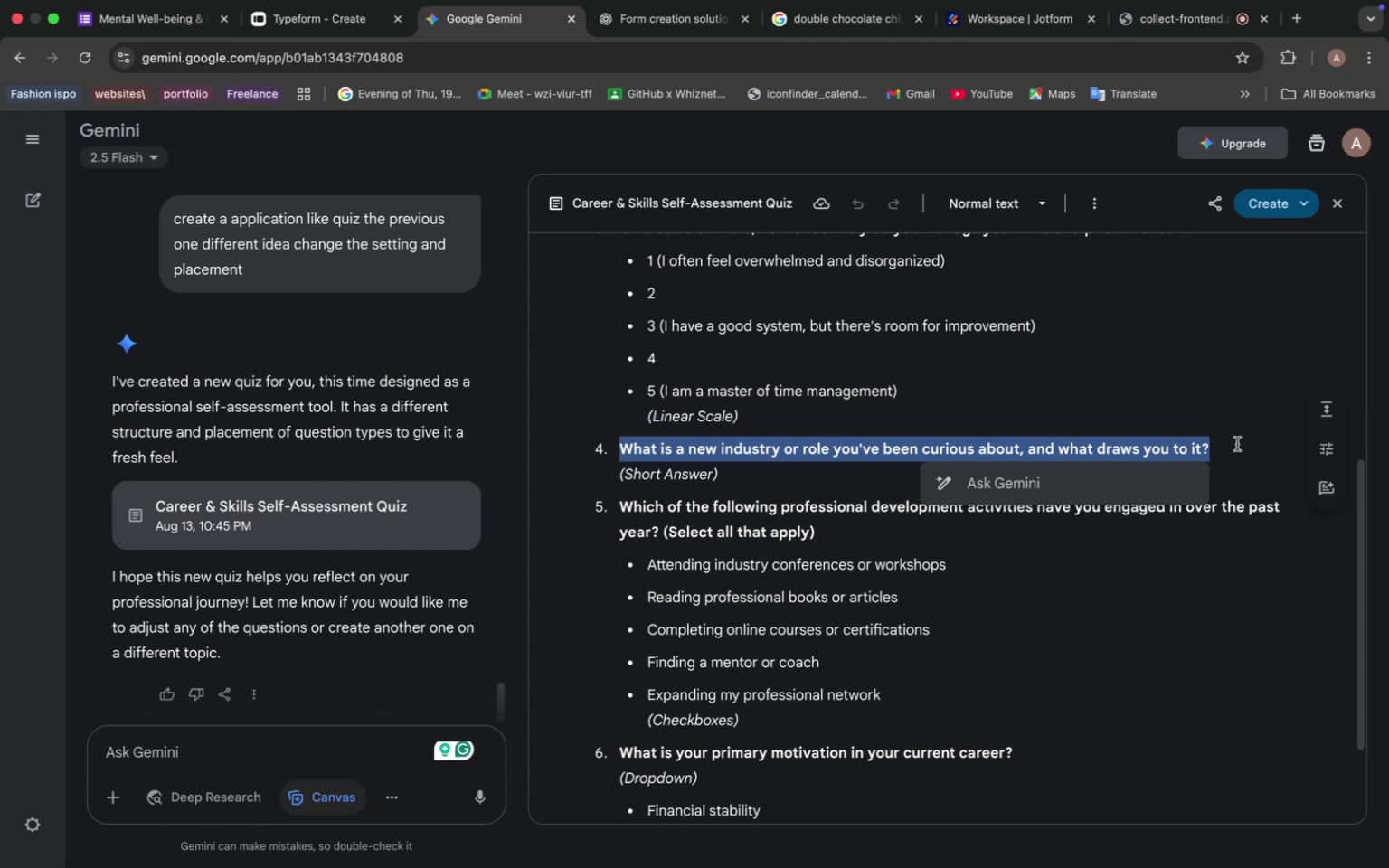 
key(Meta+C)
 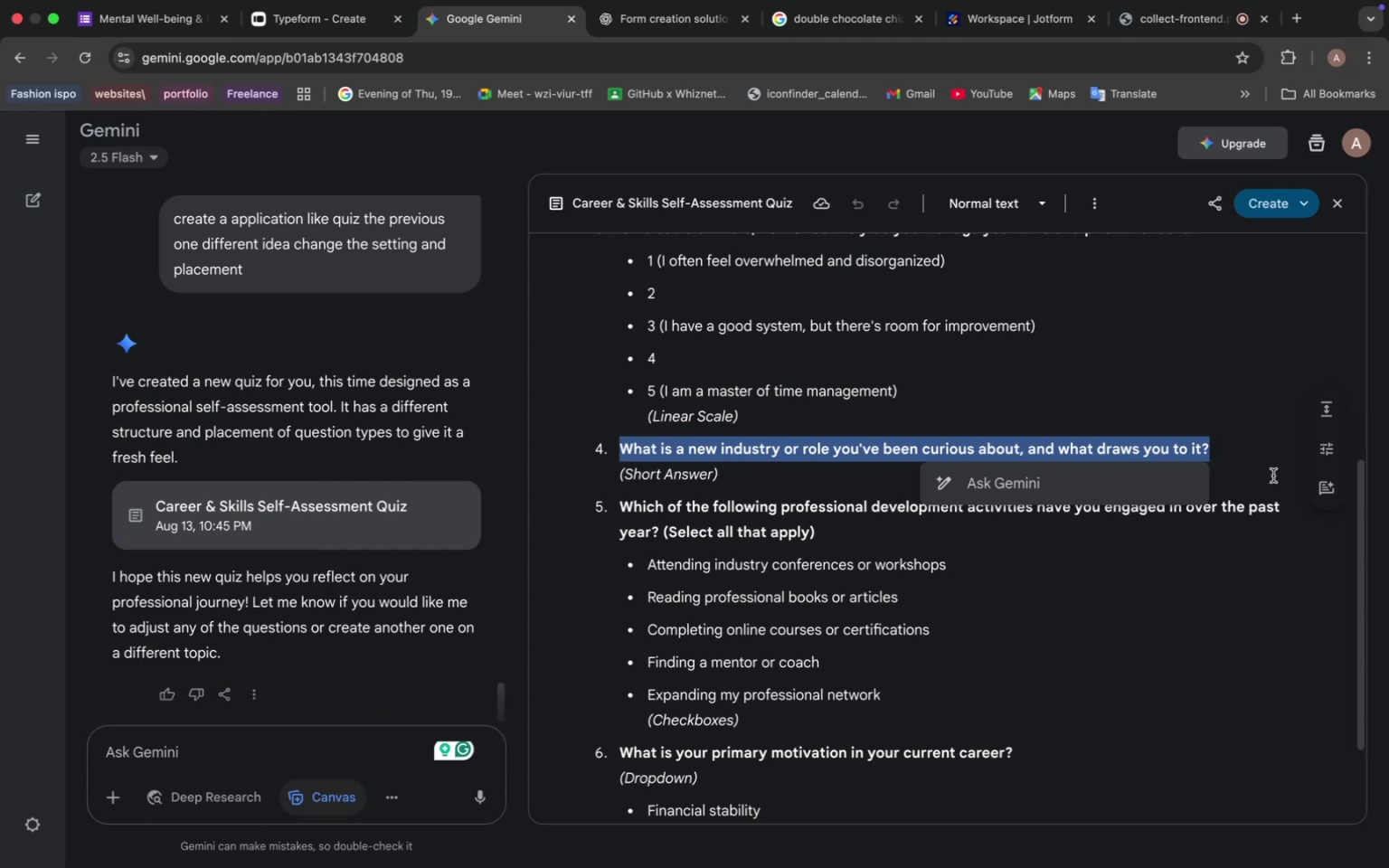 
wait(7.35)
 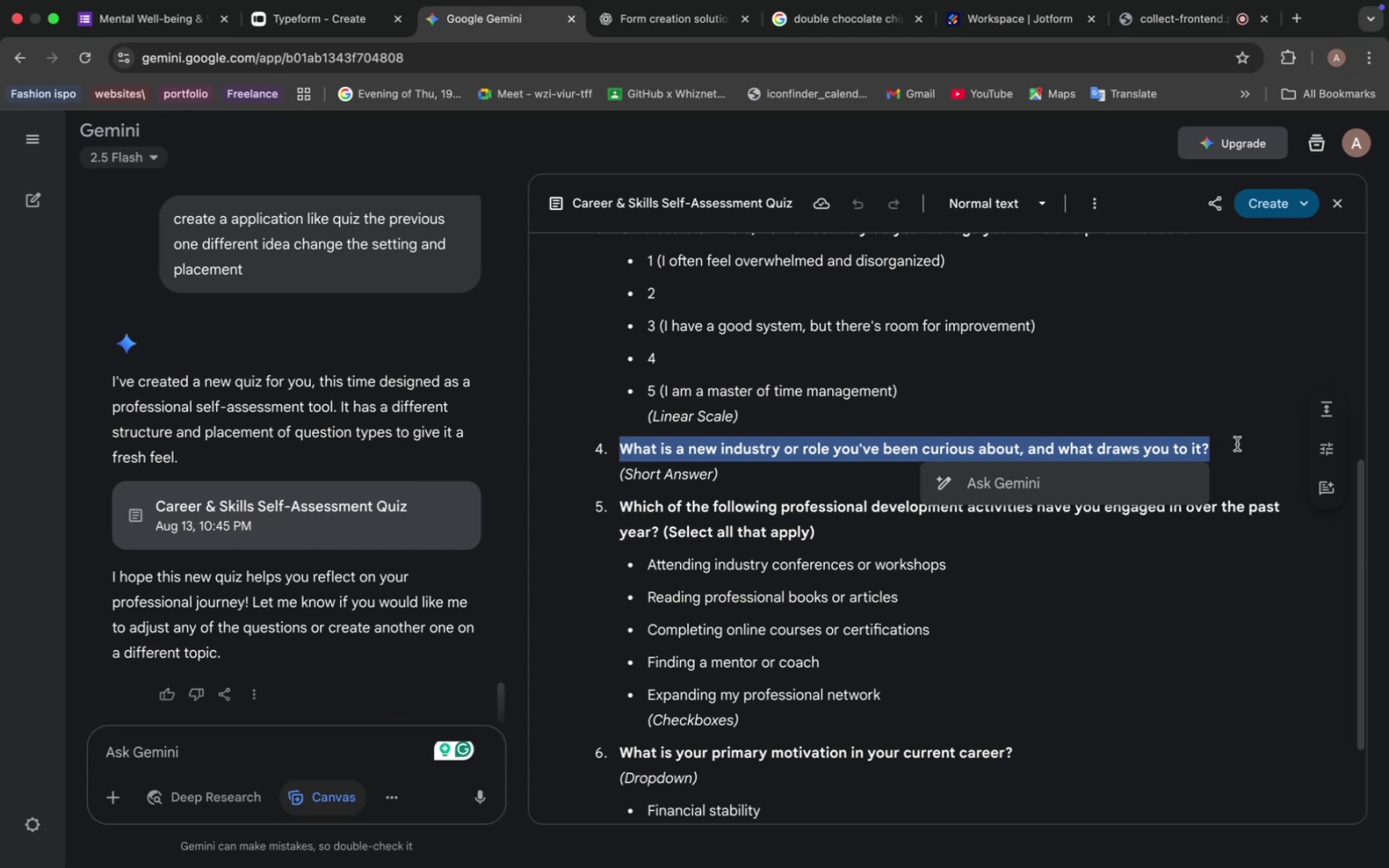 
left_click([325, 24])
 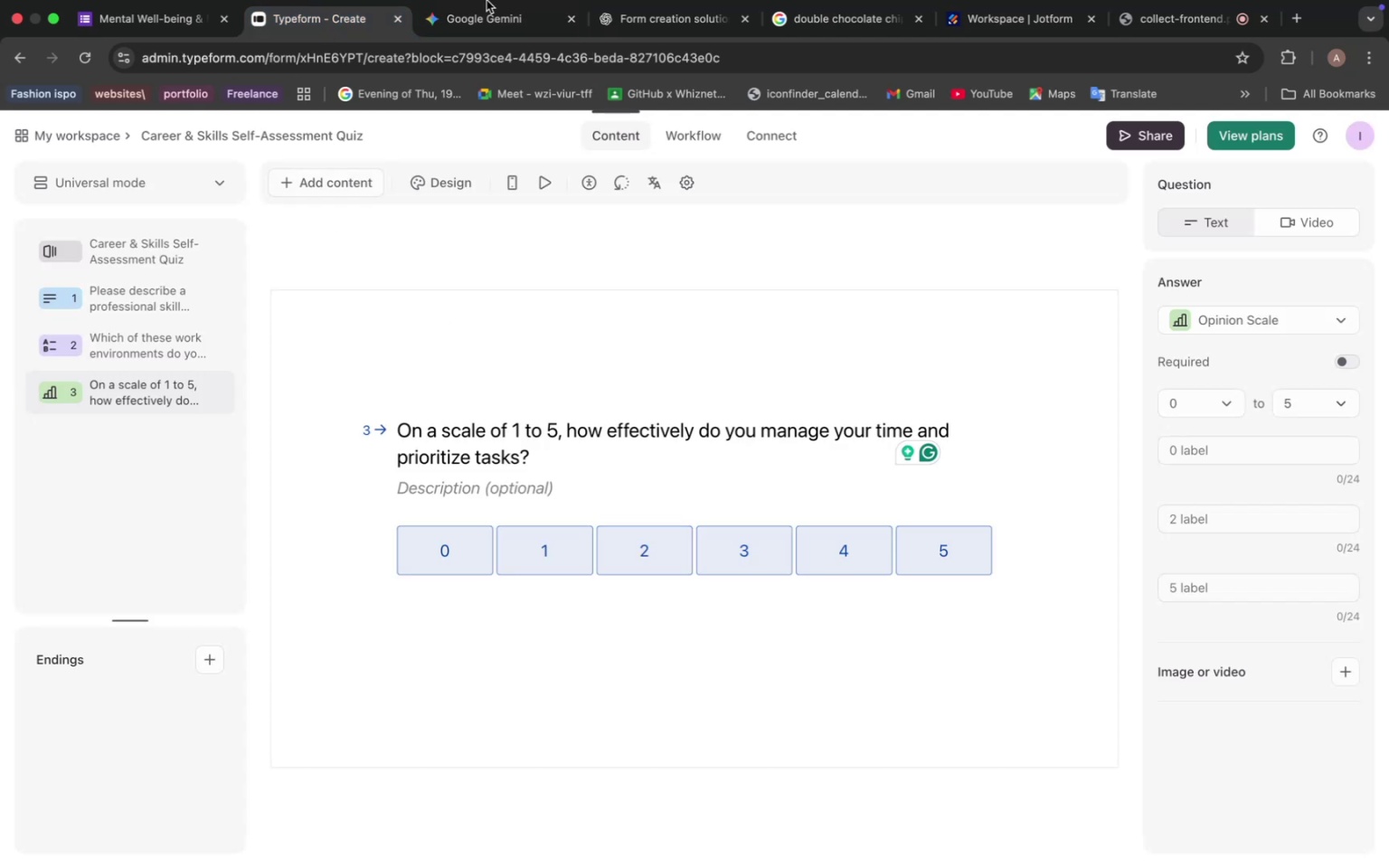 
left_click([482, 33])
 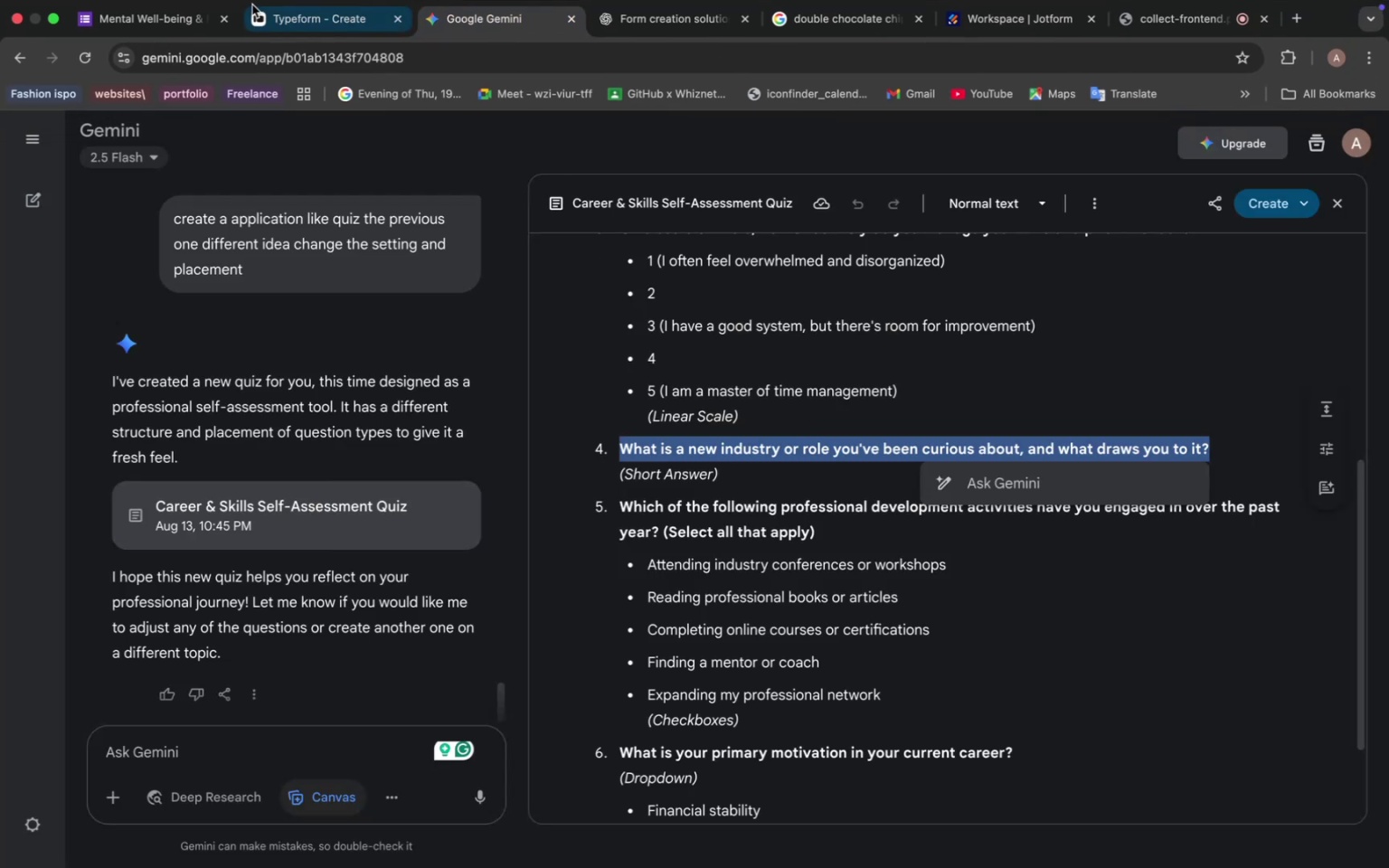 
left_click([308, 37])
 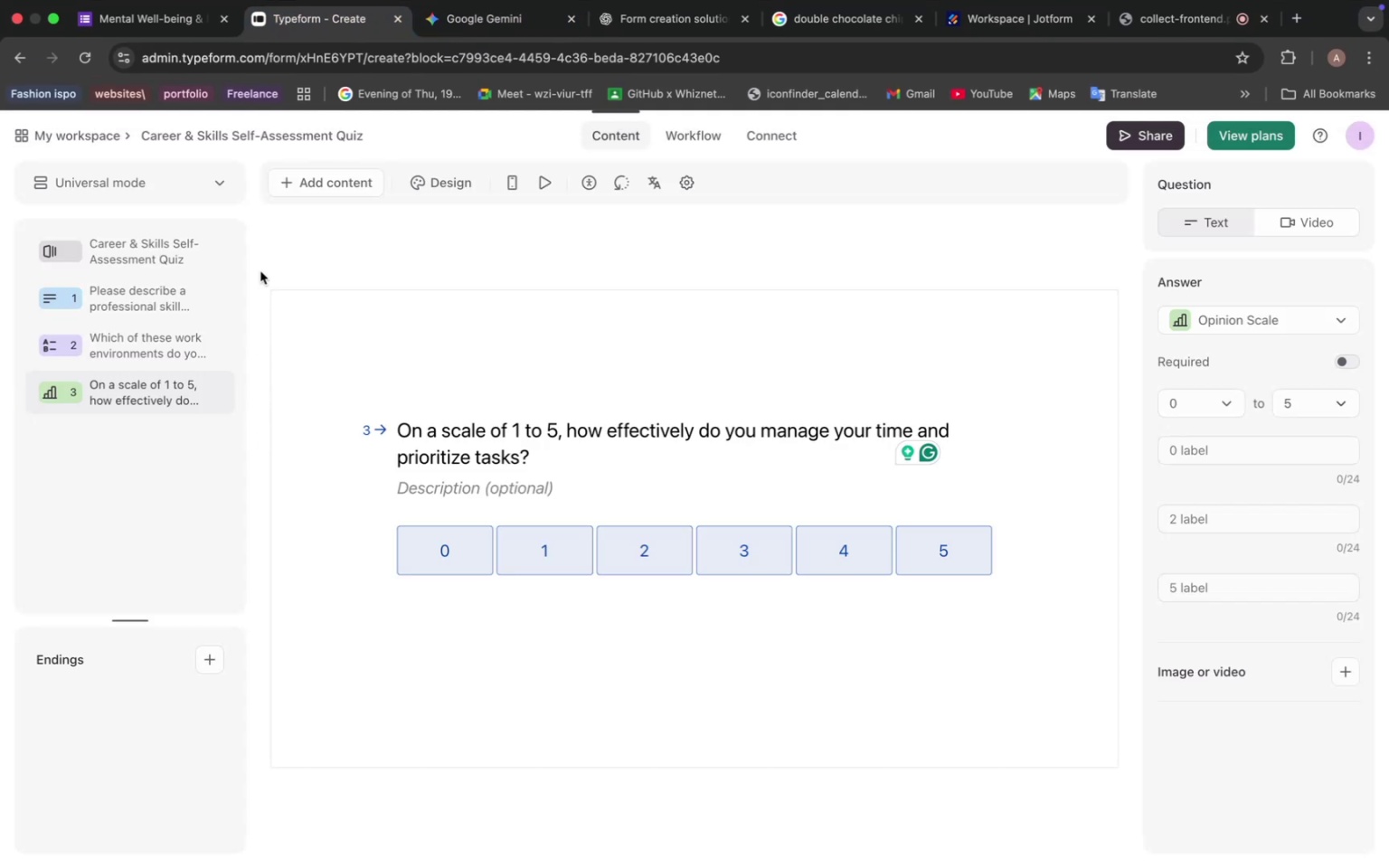 
left_click([317, 180])
 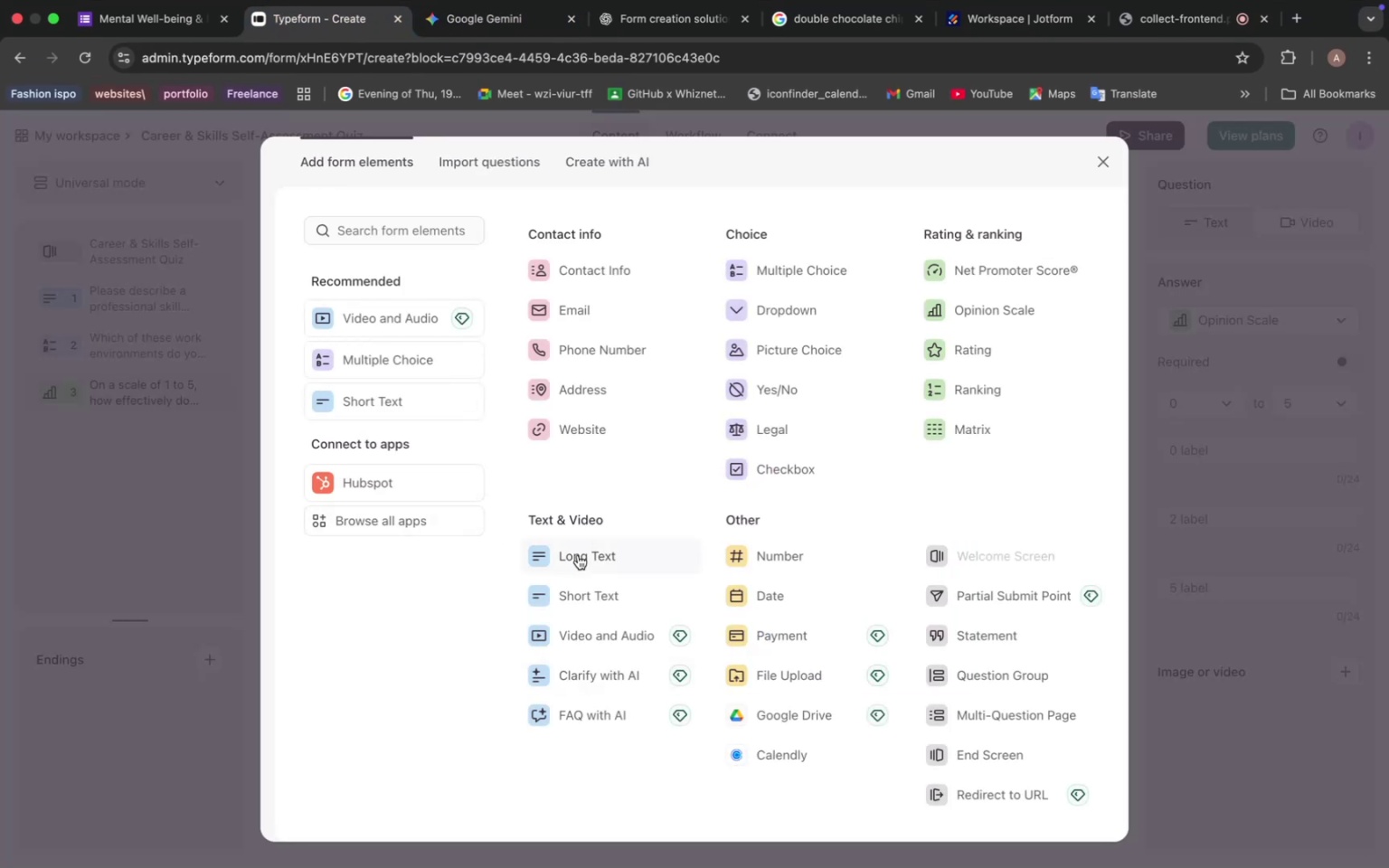 
left_click([569, 593])
 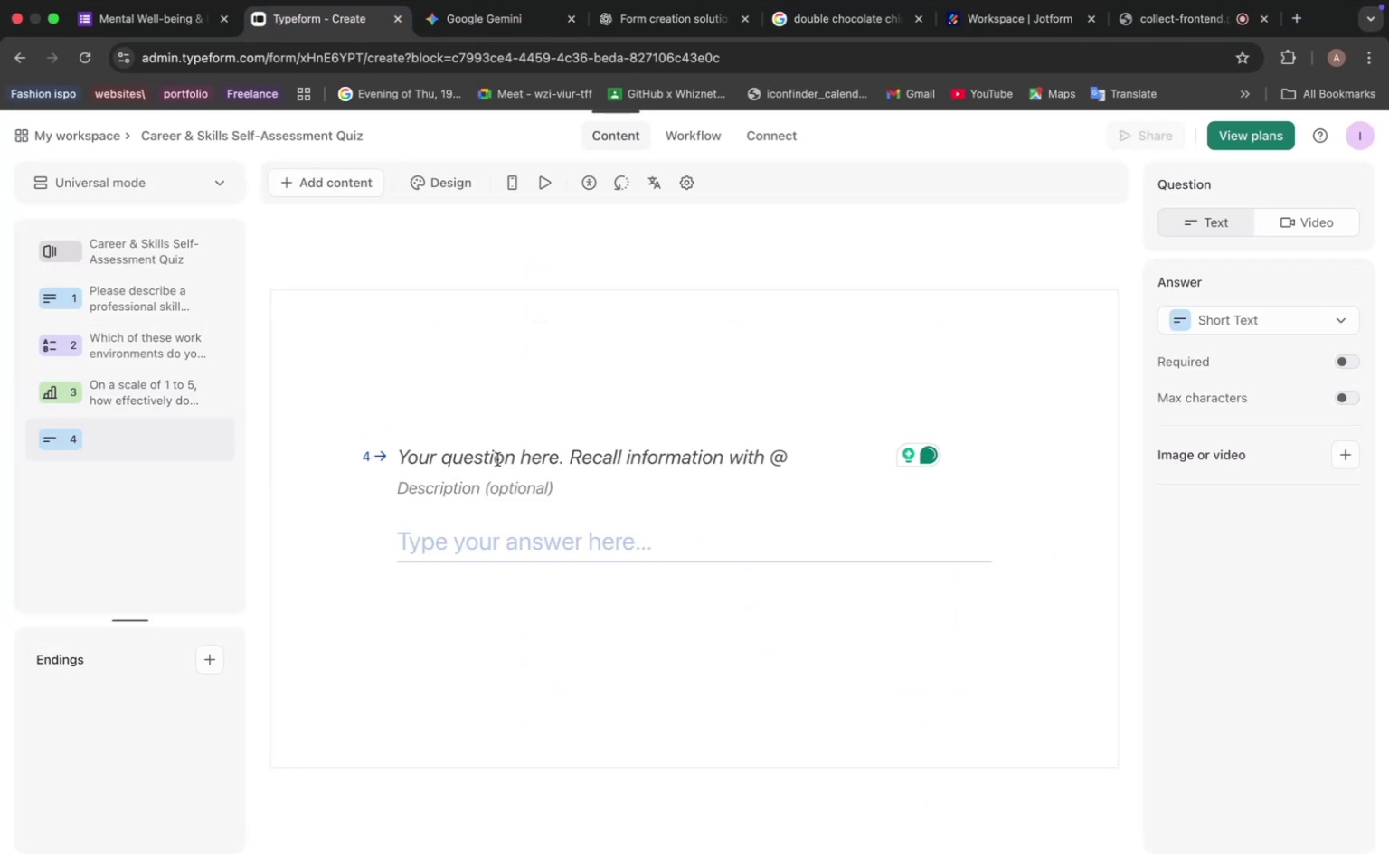 
left_click([495, 459])
 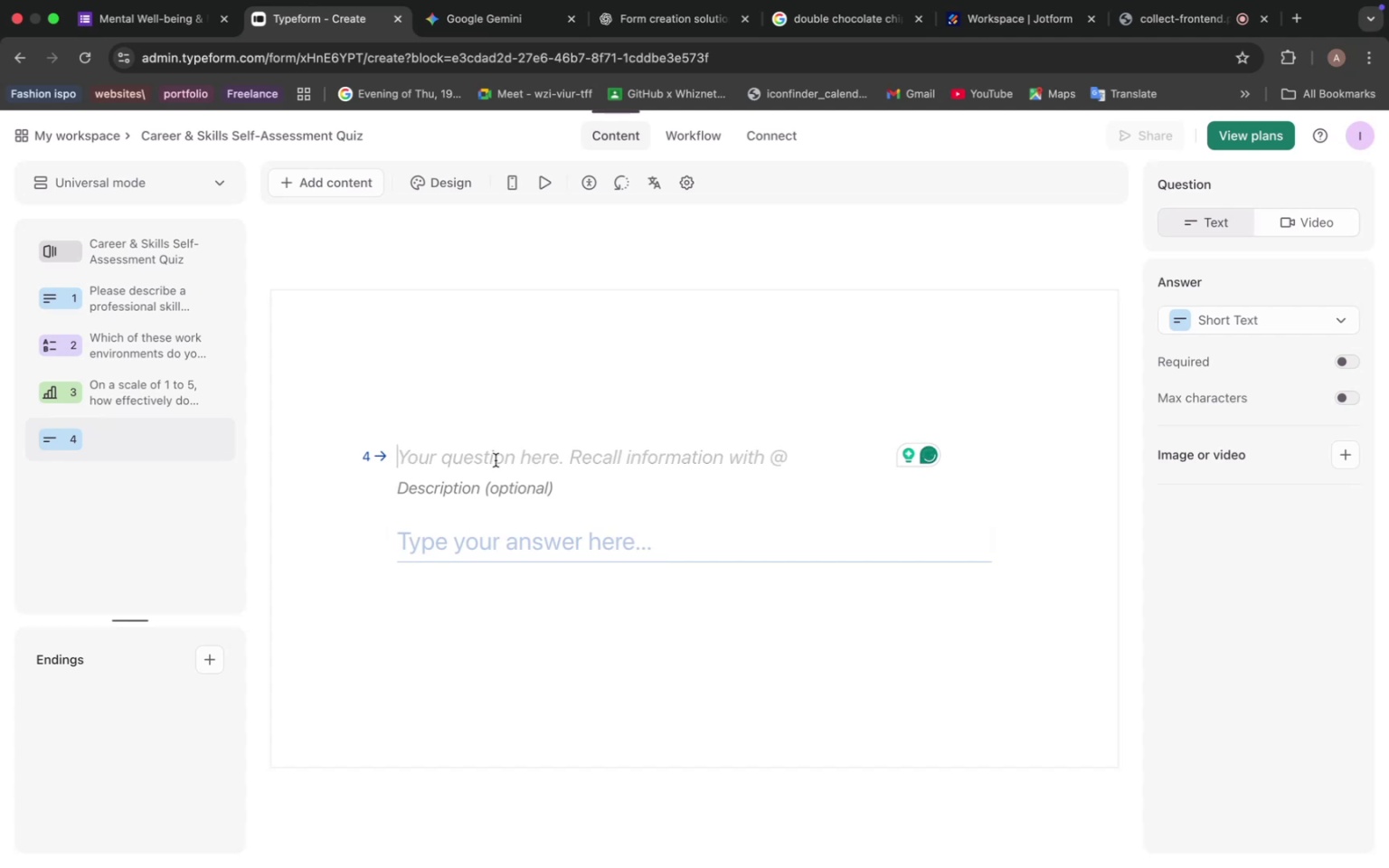 
key(Meta+V)
 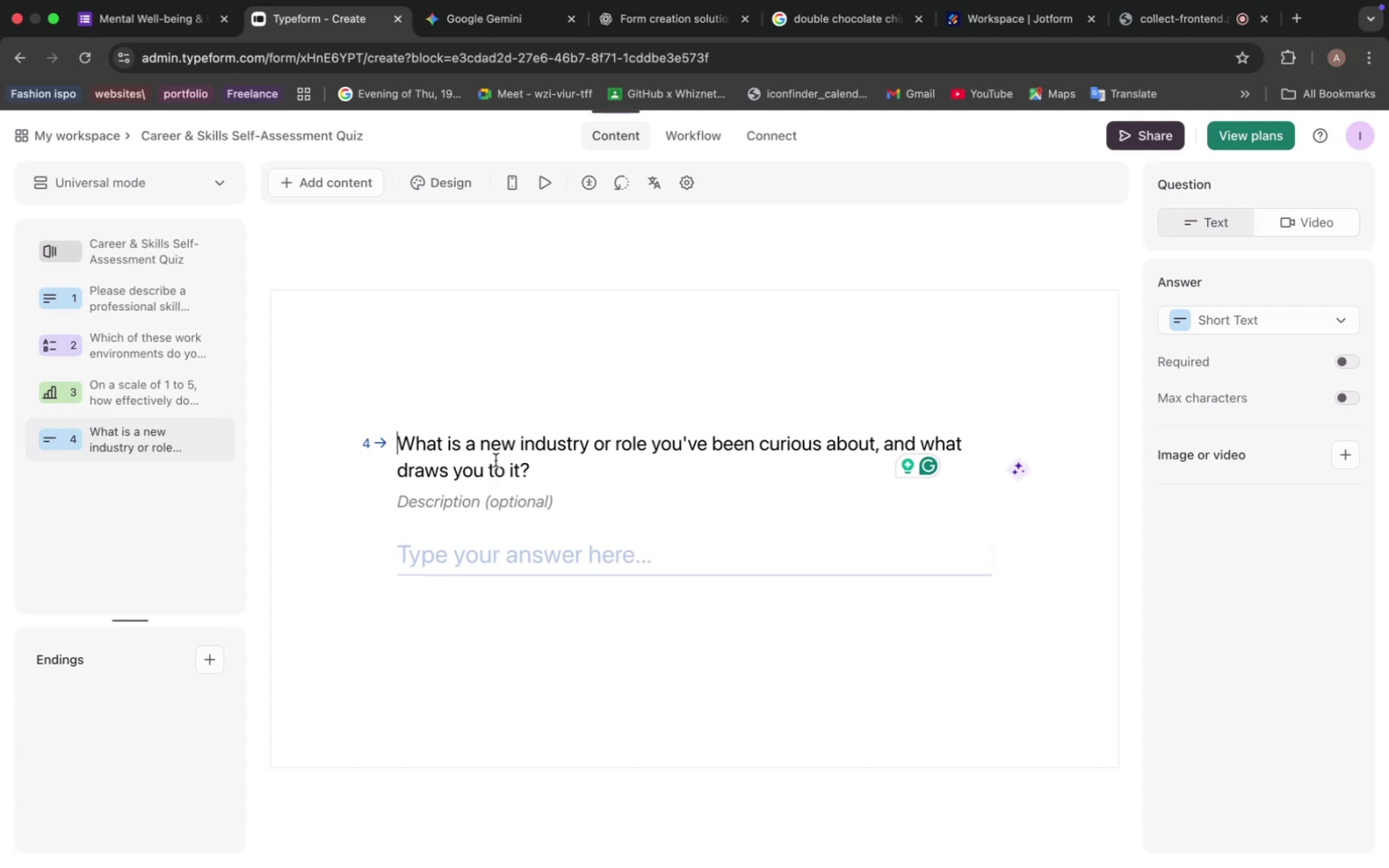 
wait(11.21)
 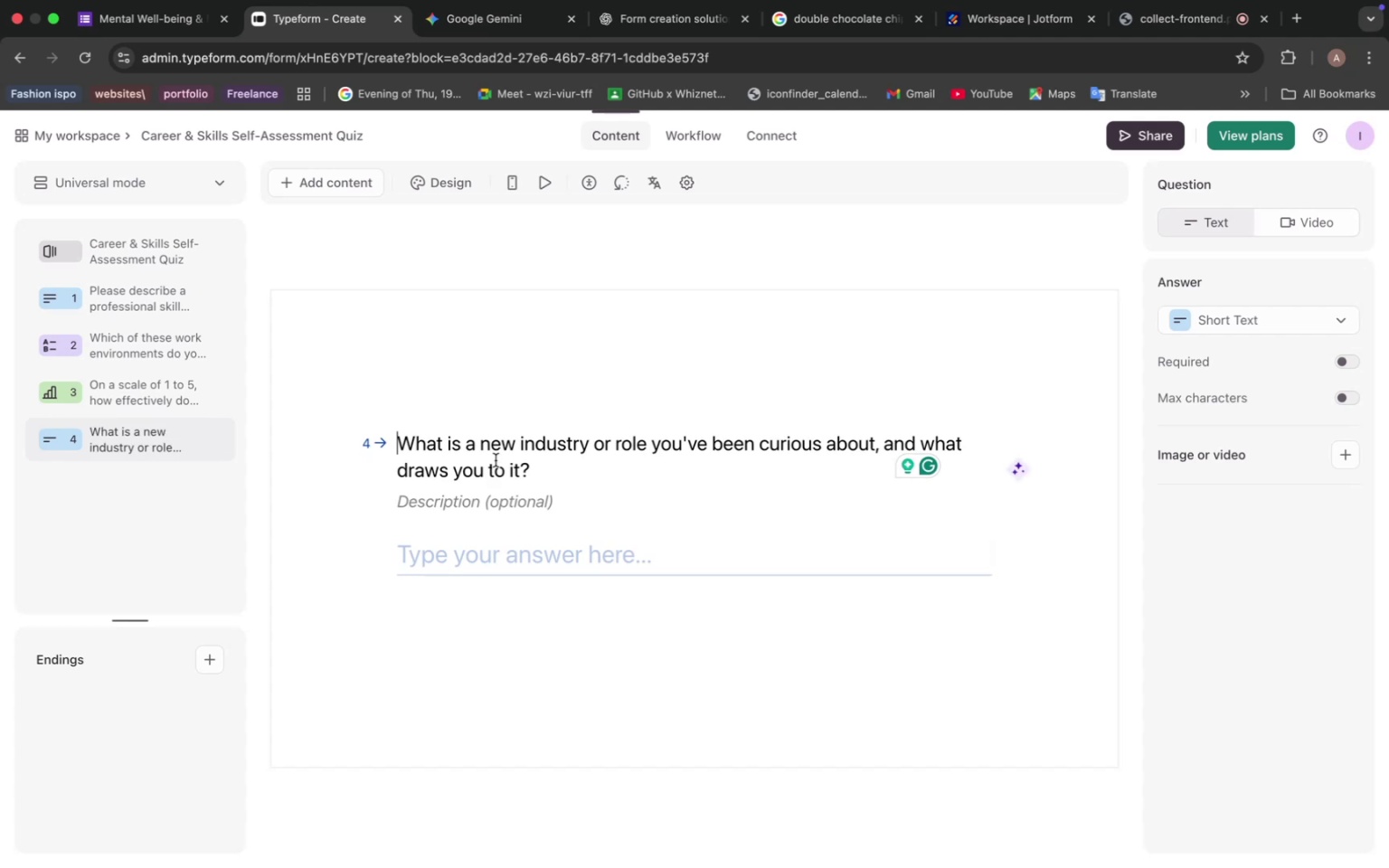 
left_click([508, 21])
 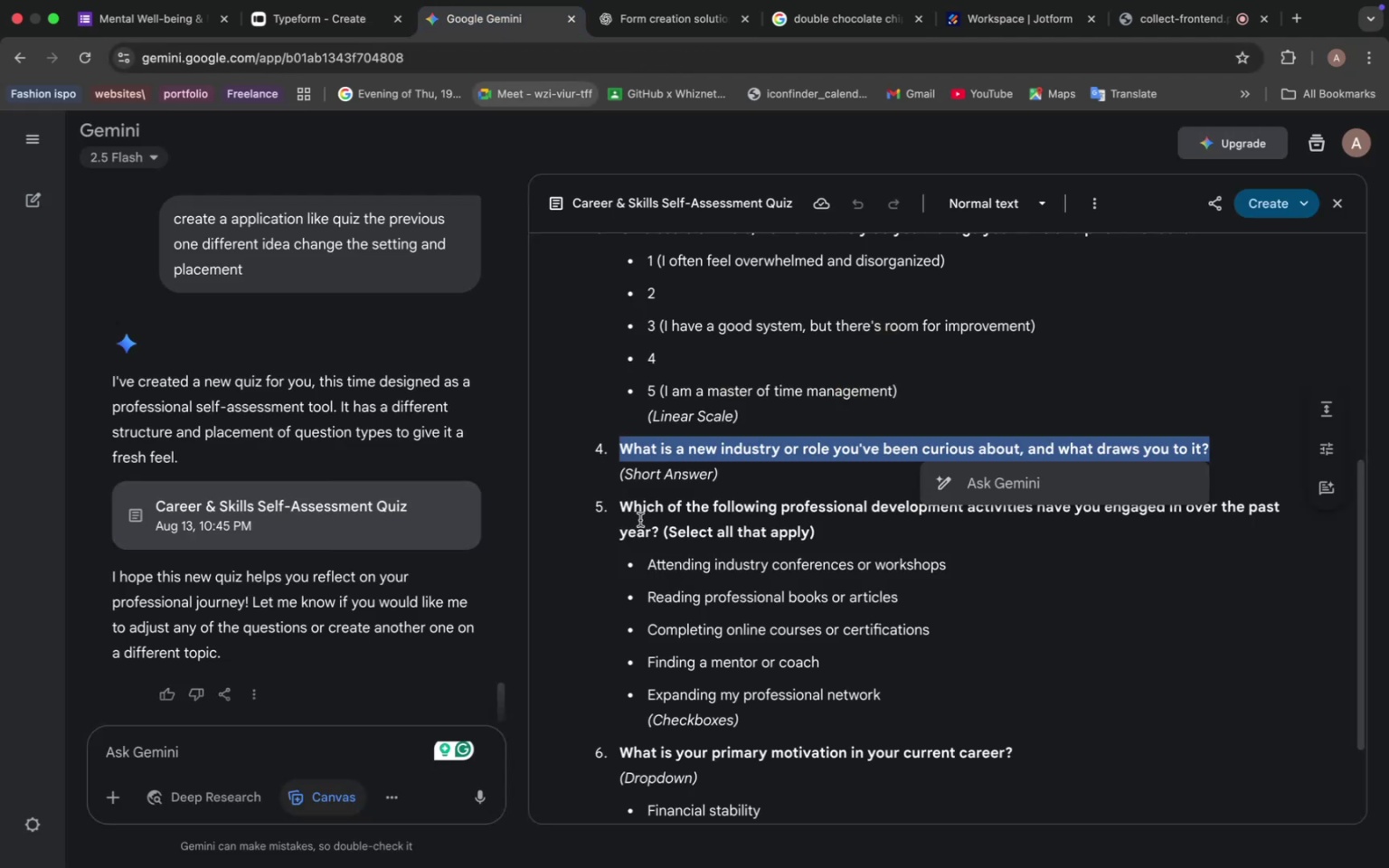 
left_click_drag(start_coordinate=[616, 502], to_coordinate=[660, 527])
 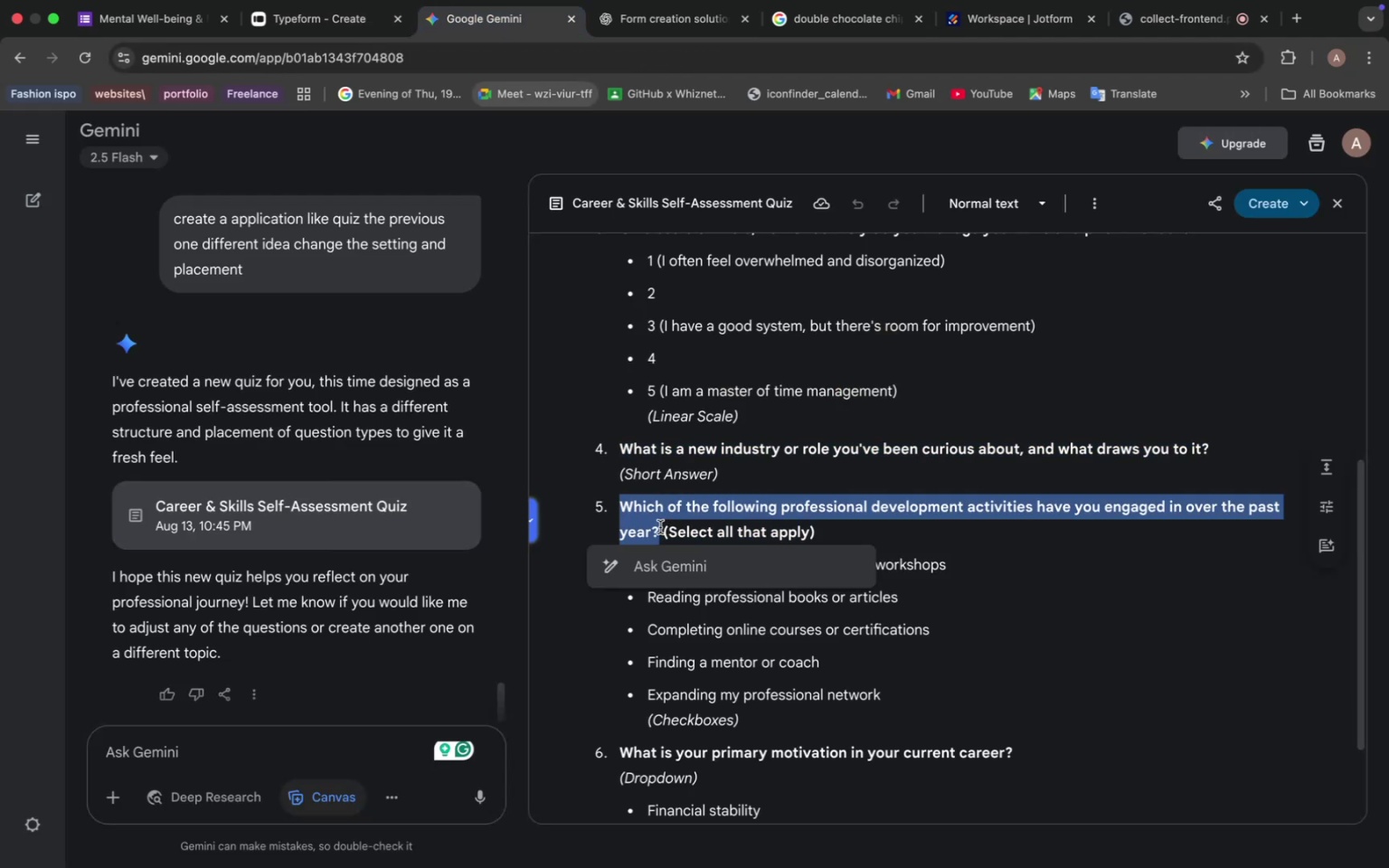 
key(Meta+C)
 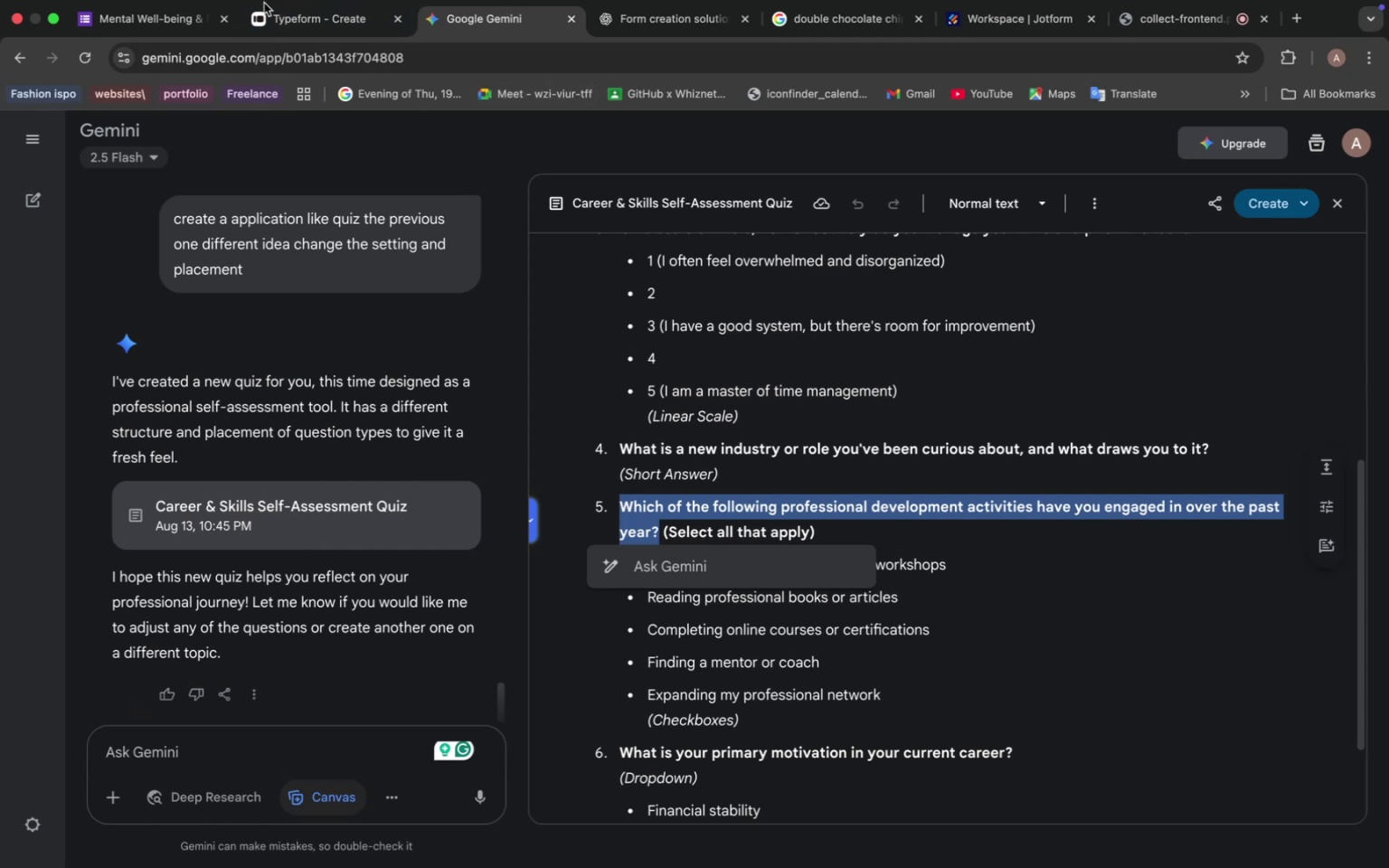 
left_click([290, 23])
 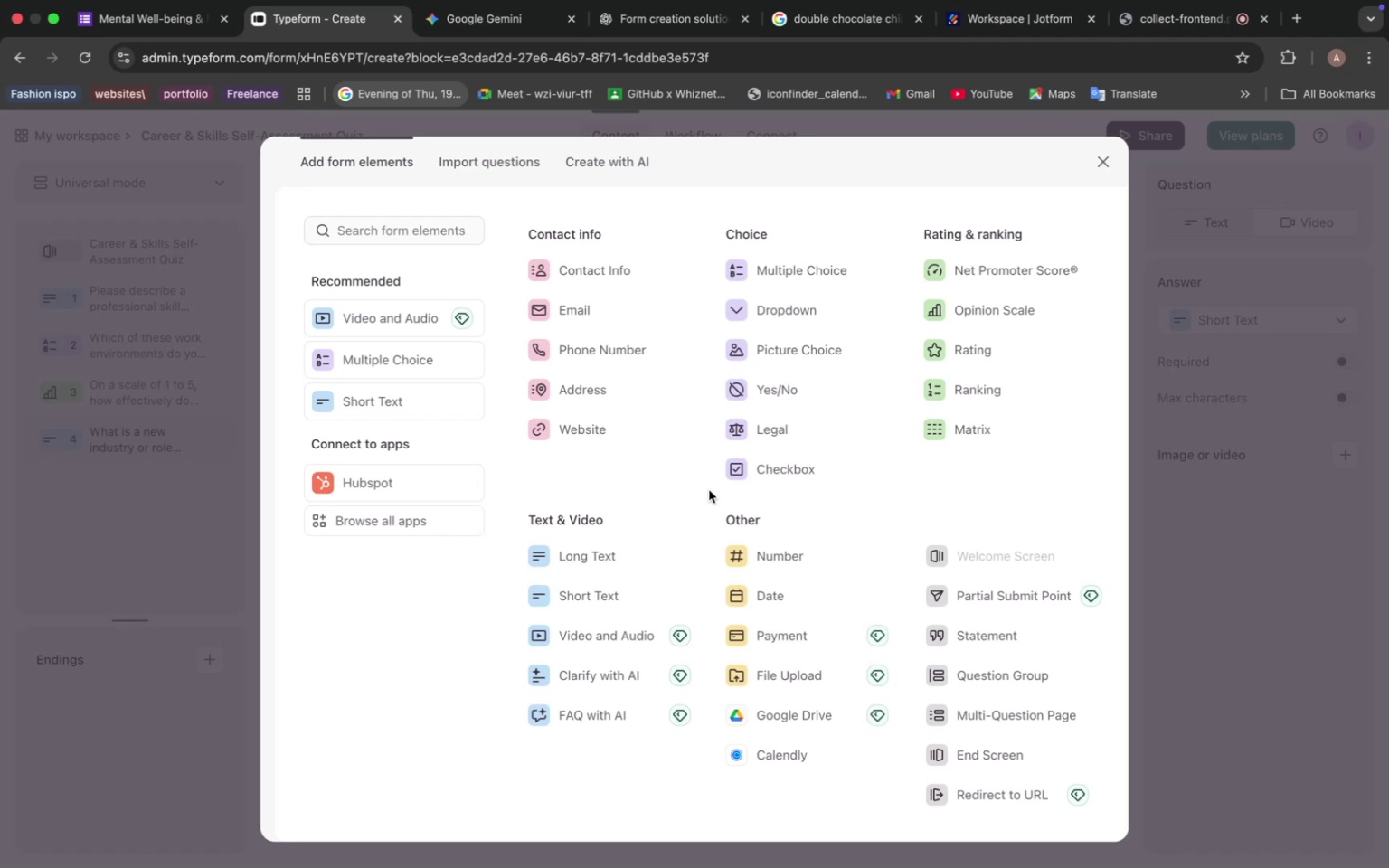 
wait(18.5)
 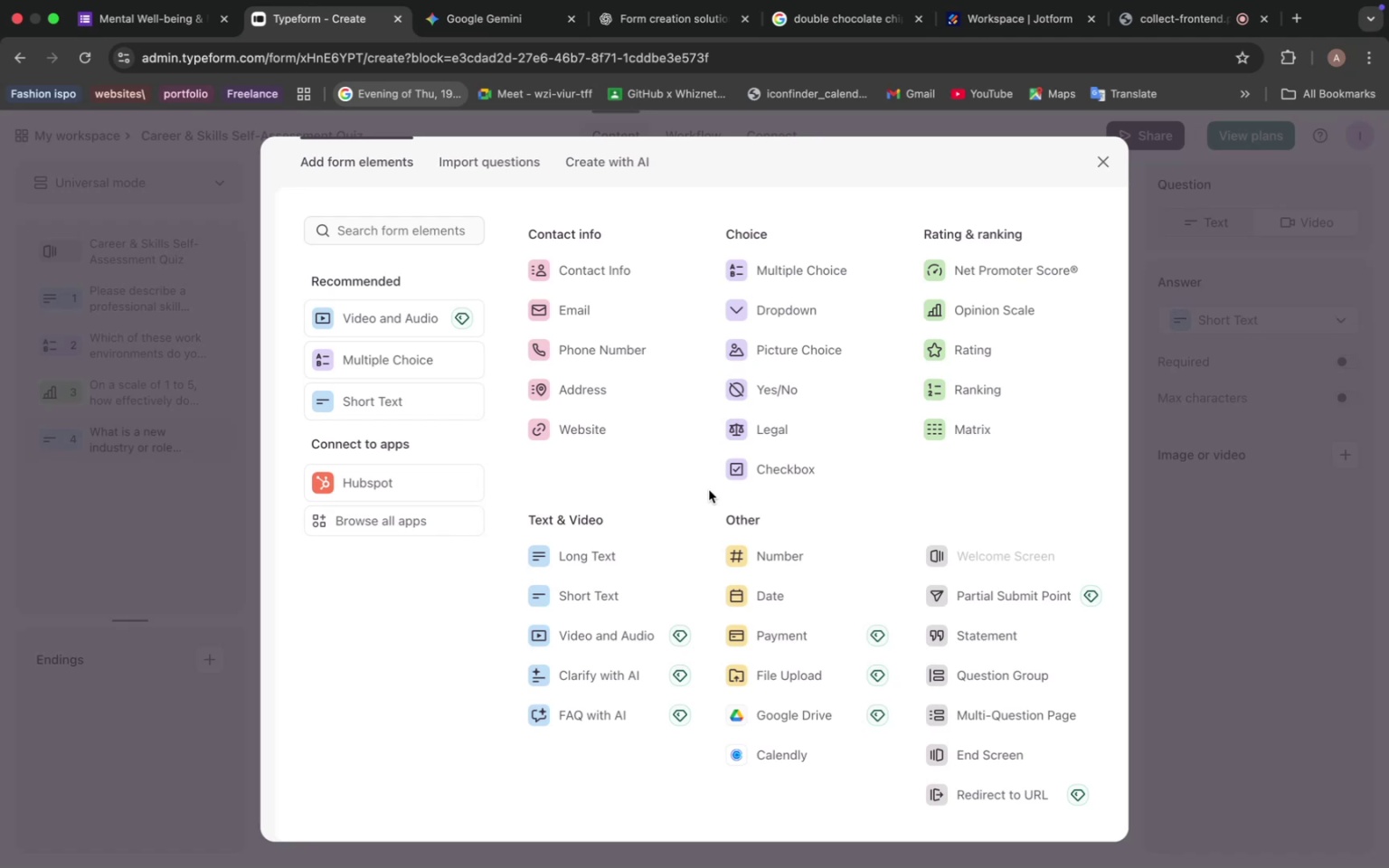 
left_click([767, 469])
 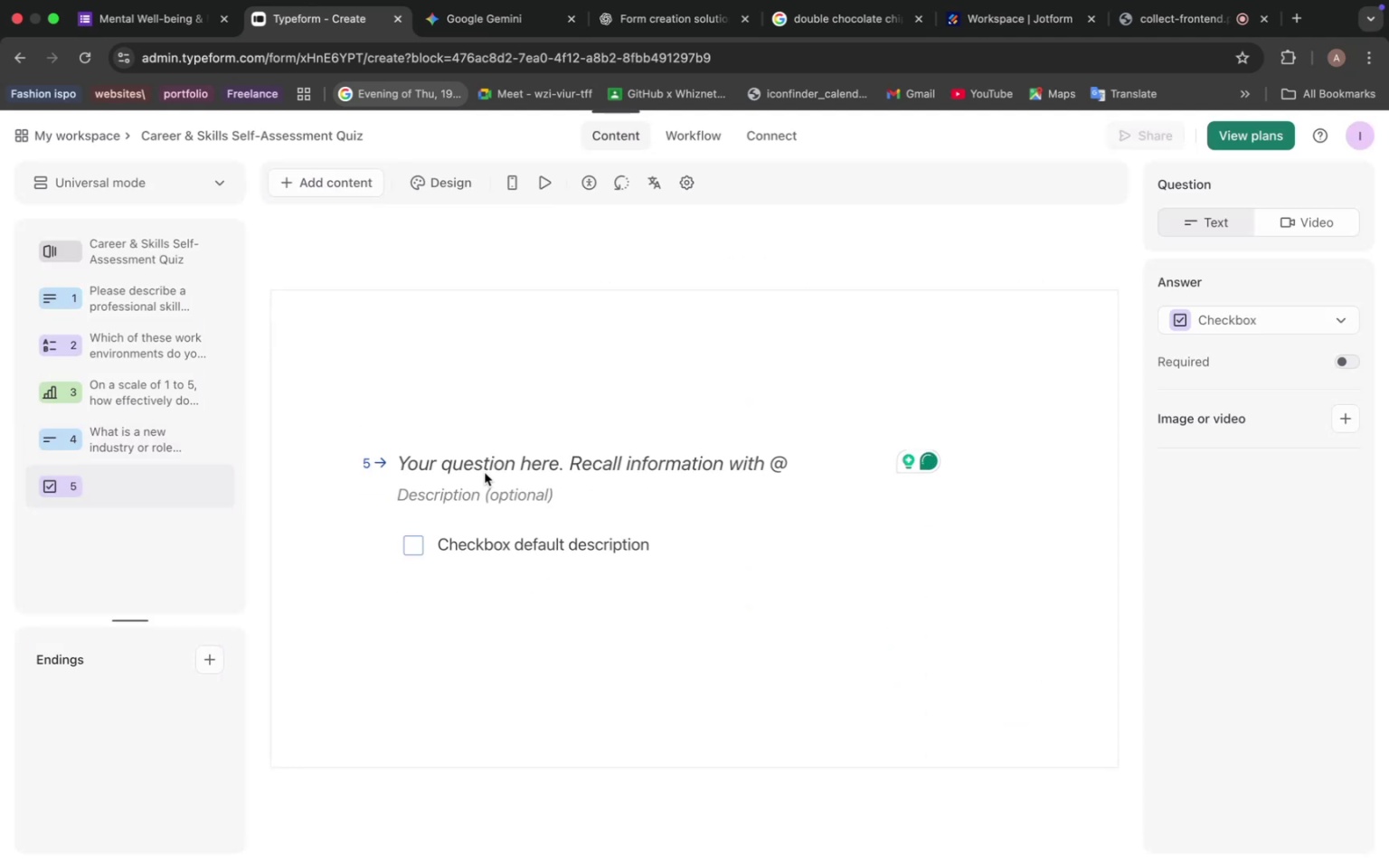 
left_click([418, 459])
 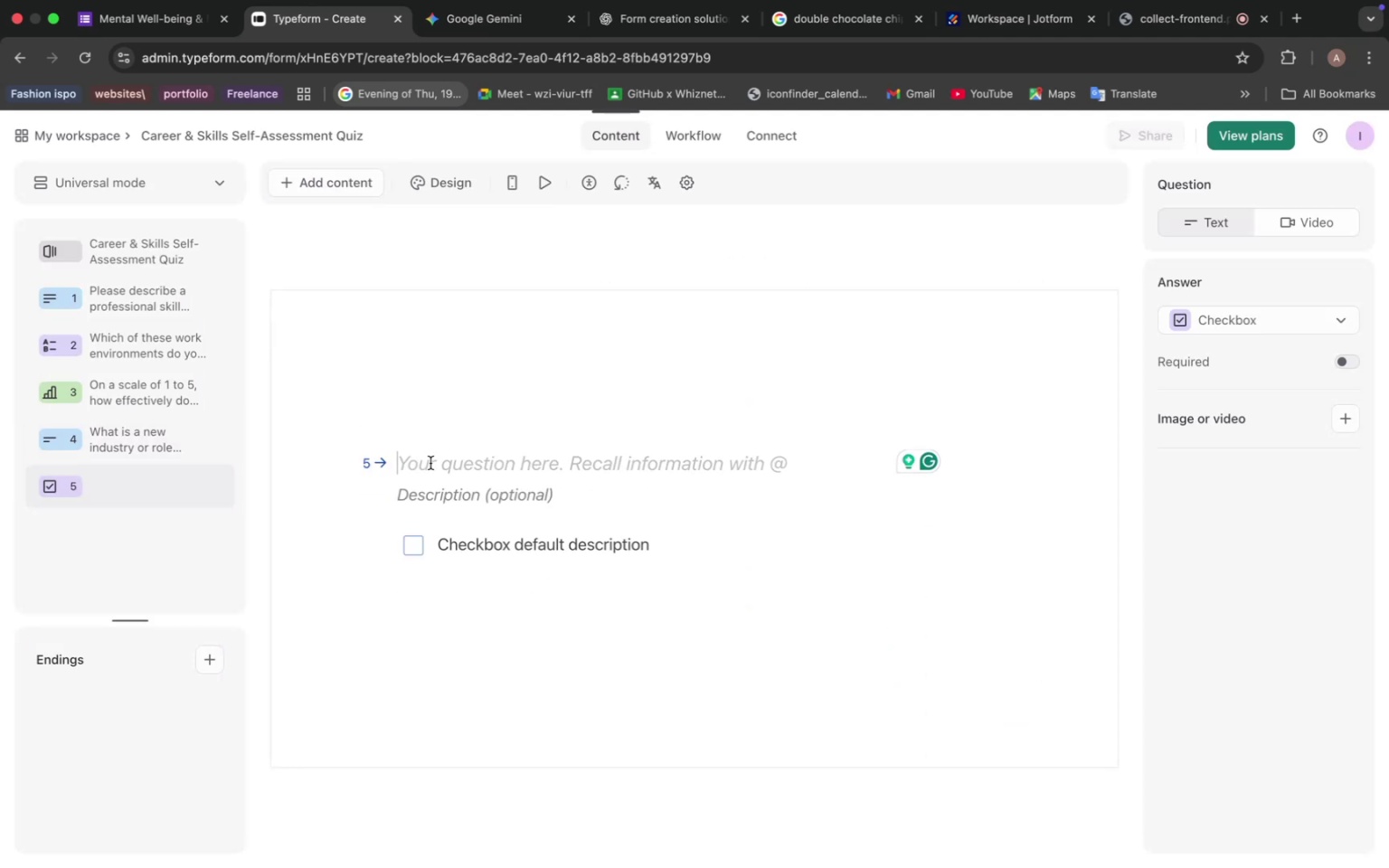 
key(Meta+V)
 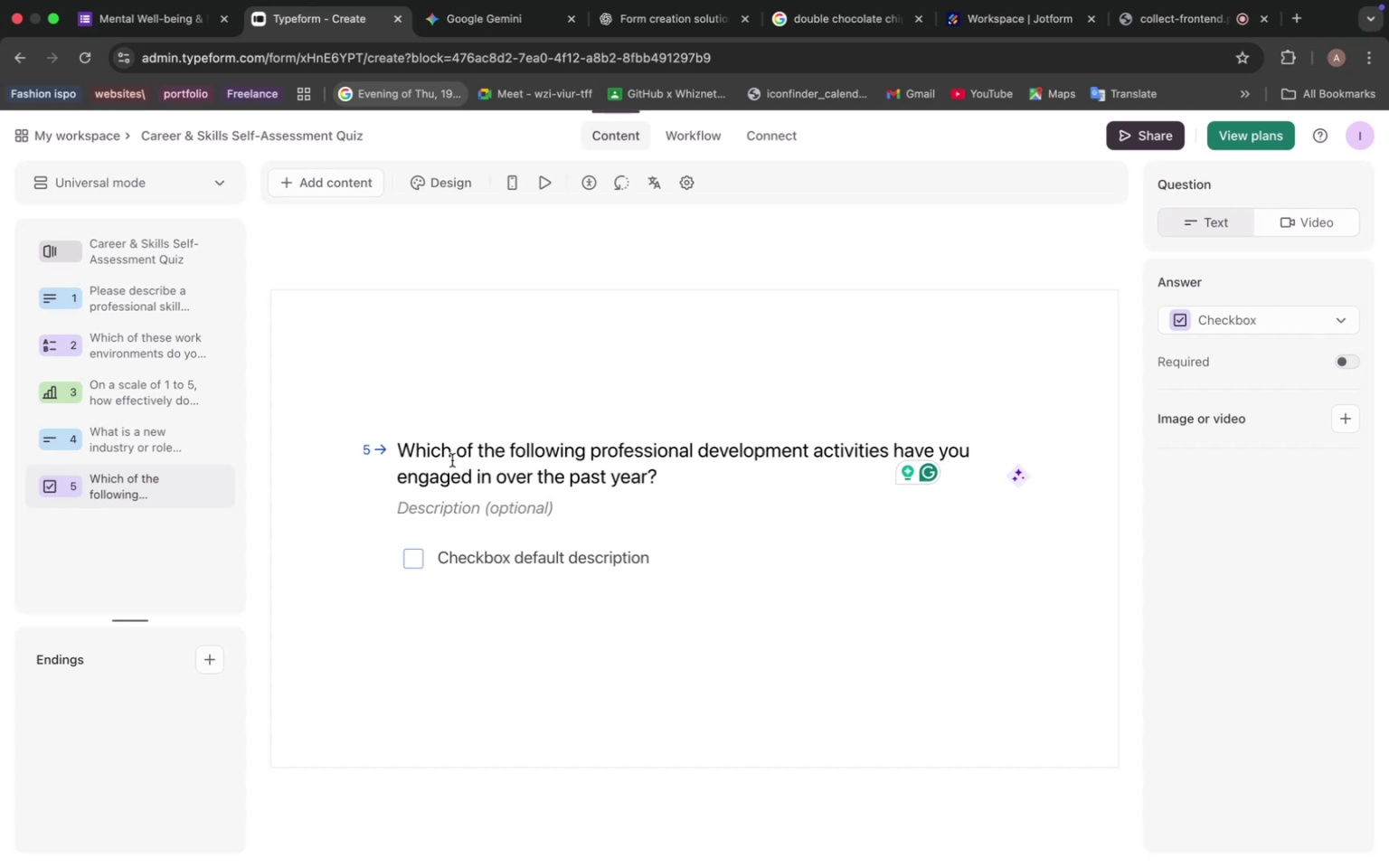 
wait(13.86)
 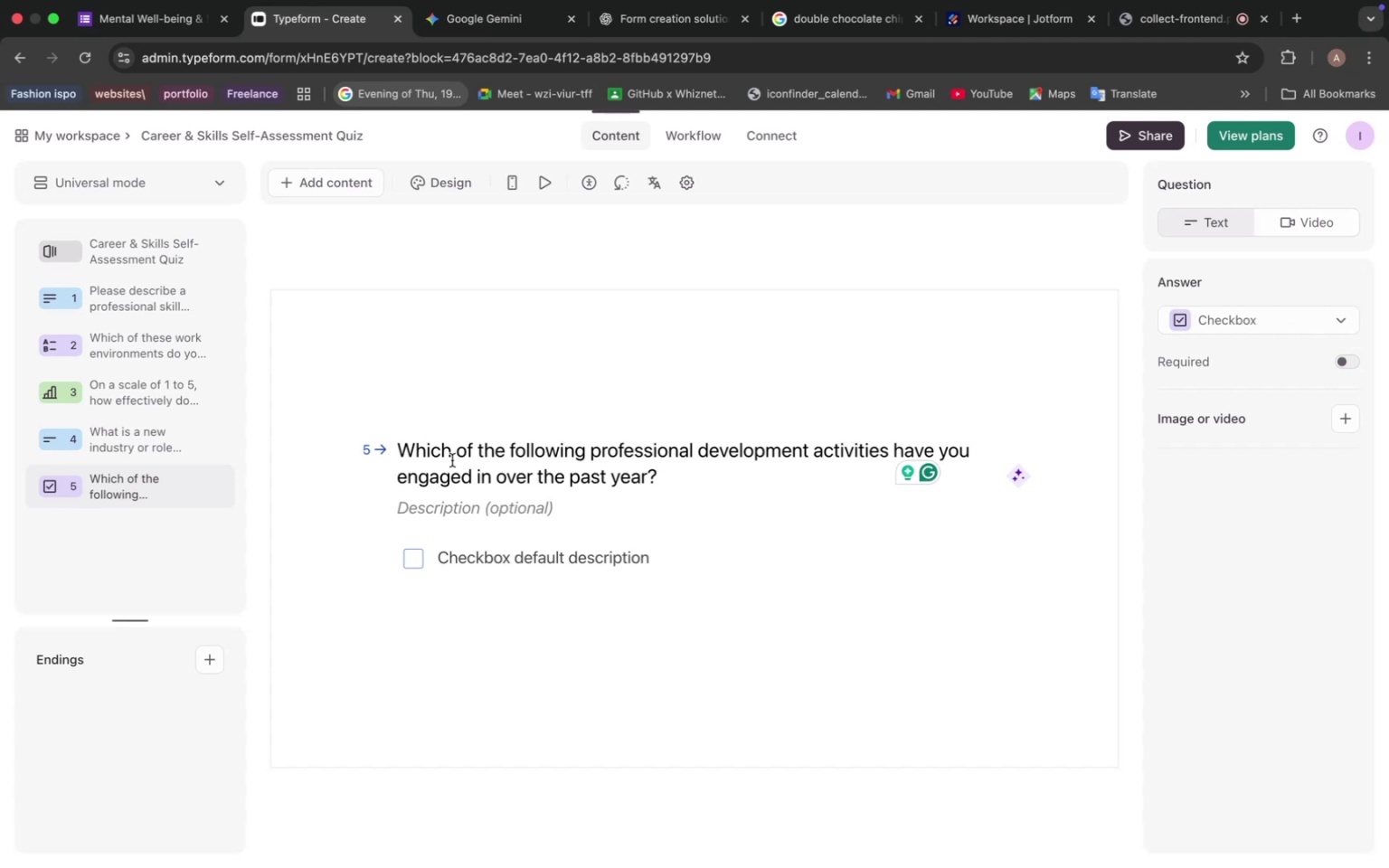 
scroll: coordinate [738, 521], scroll_direction: down, amount: 4.0
 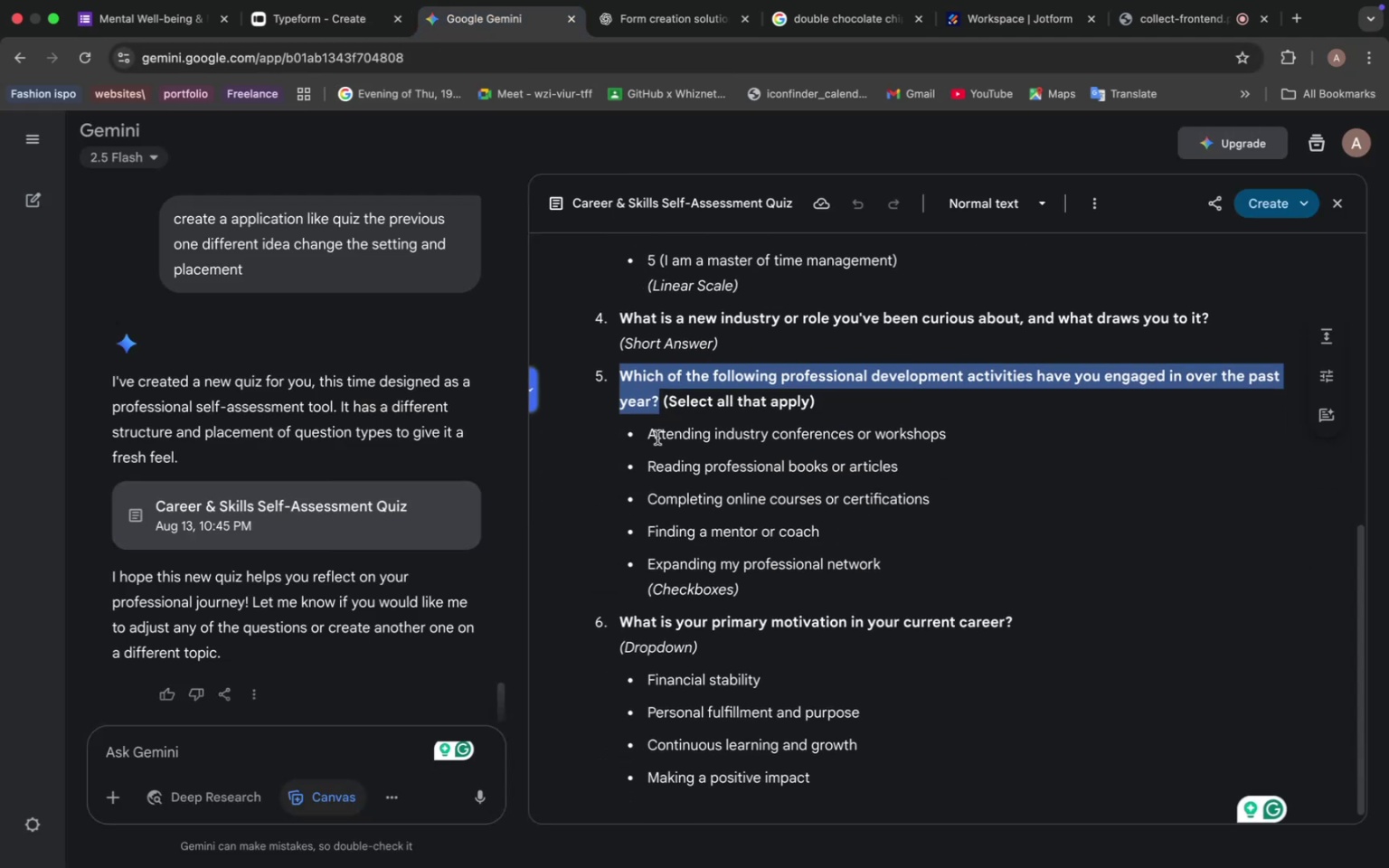 
left_click_drag(start_coordinate=[656, 437], to_coordinate=[673, 437])
 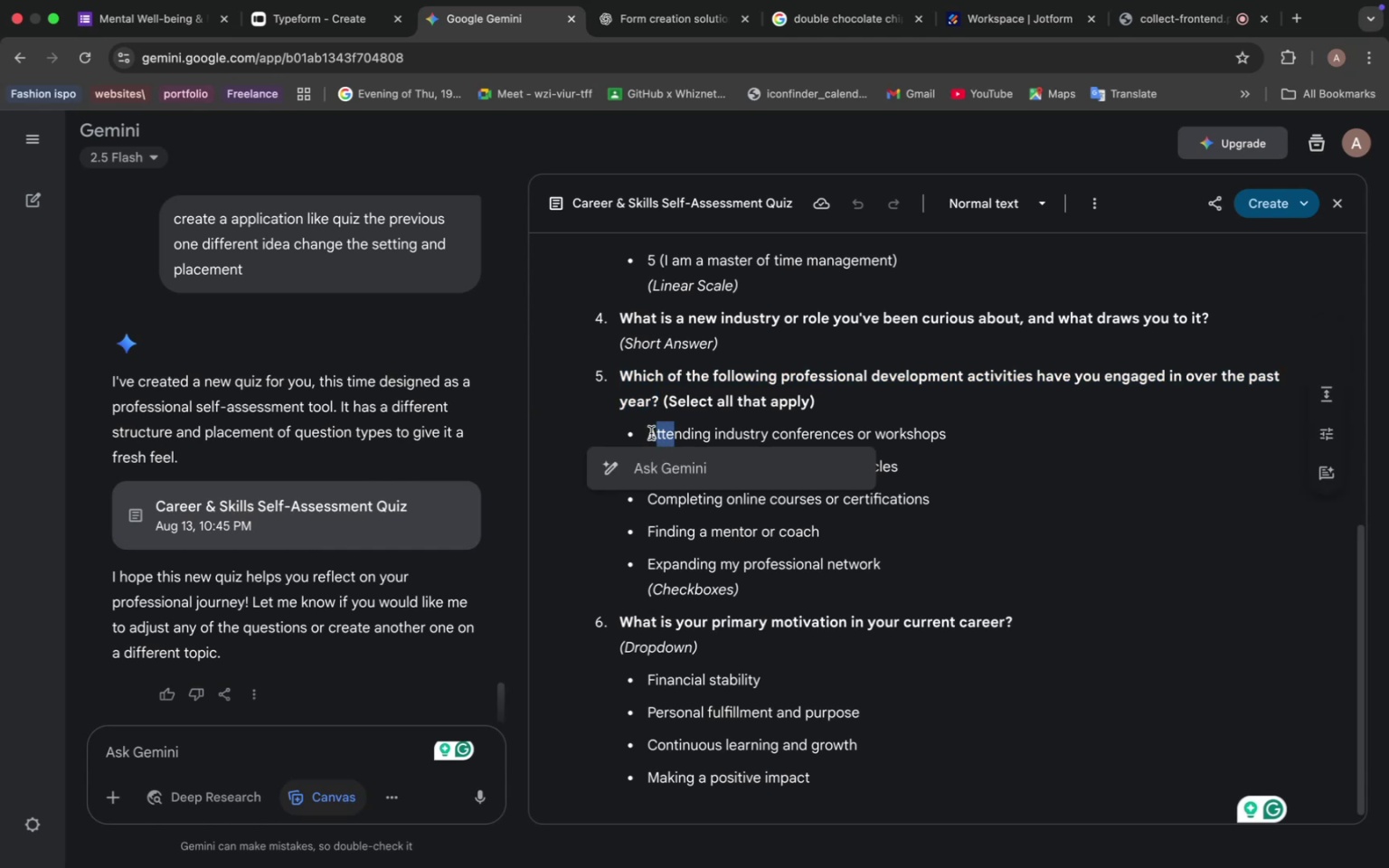 
left_click_drag(start_coordinate=[647, 431], to_coordinate=[978, 426])
 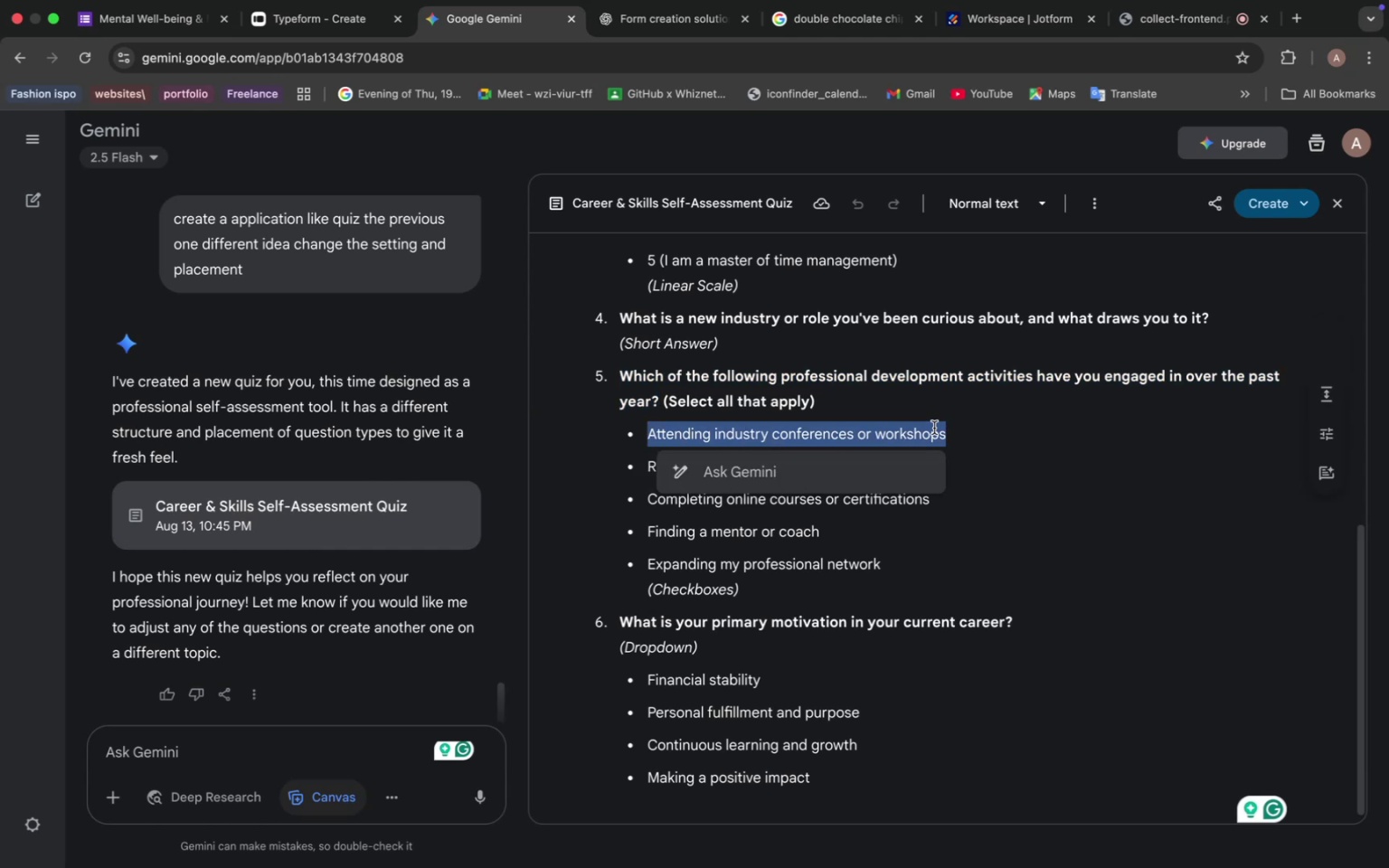 
key(Meta+C)
 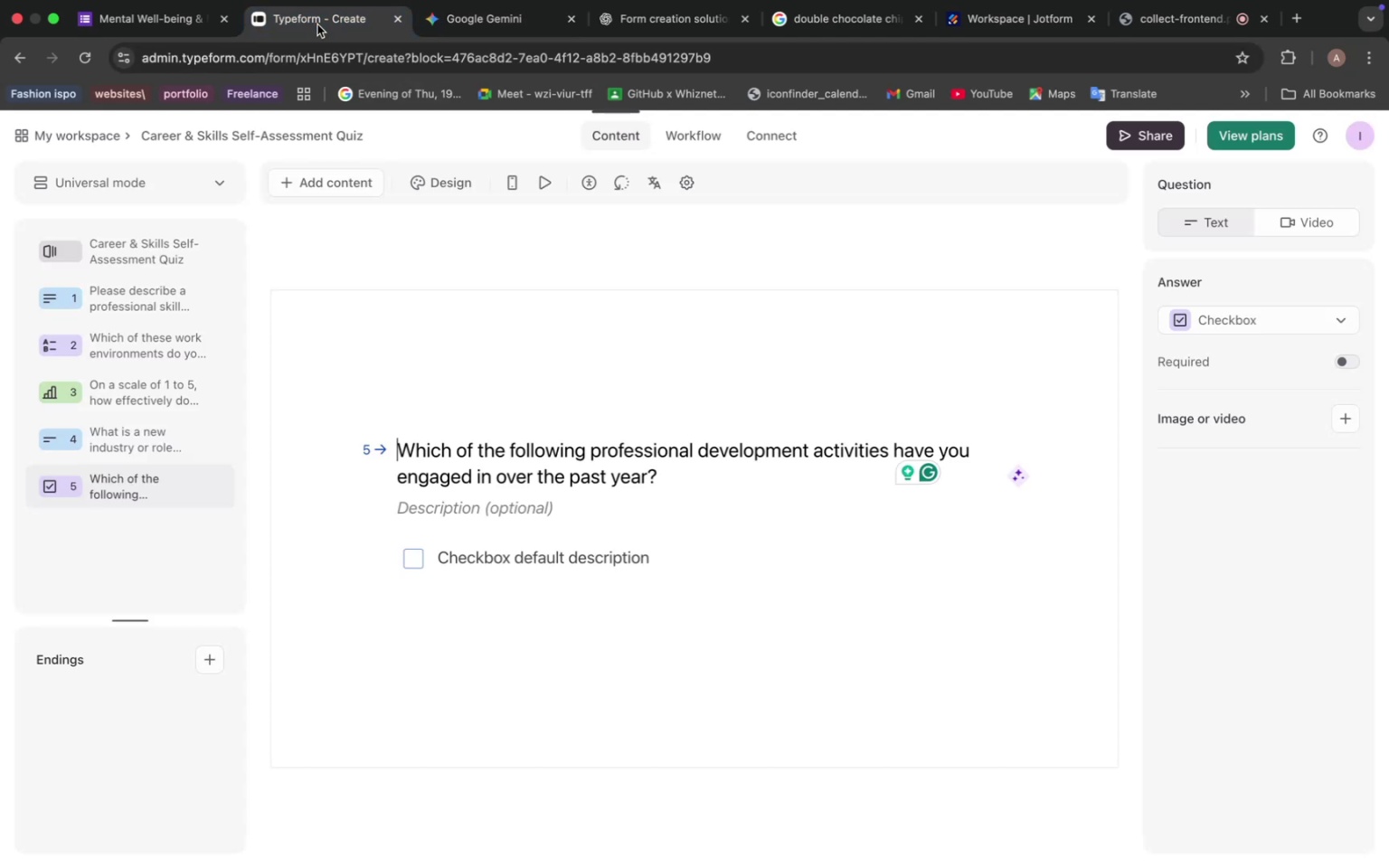 
left_click([525, 561])
 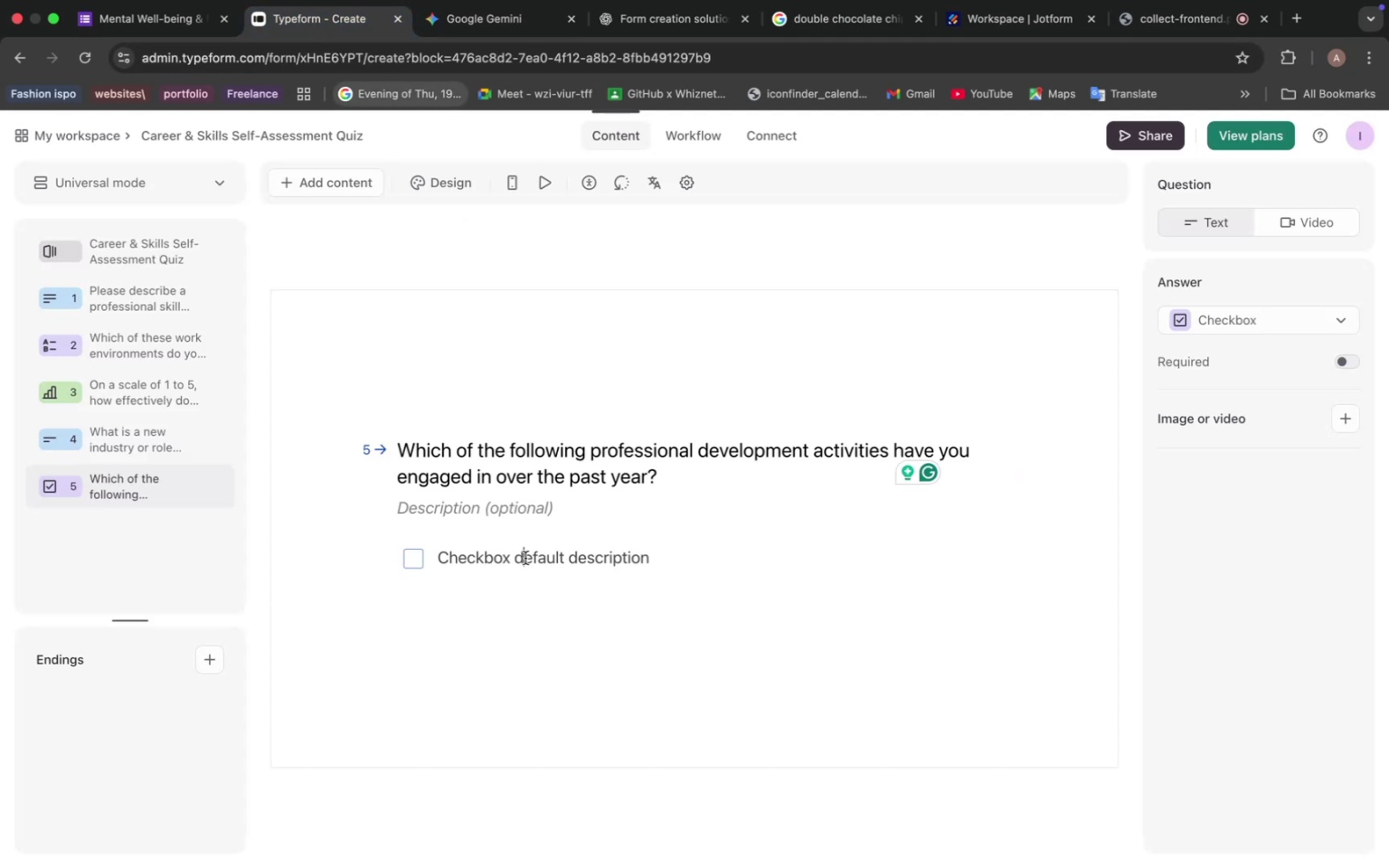 
double_click([525, 558])
 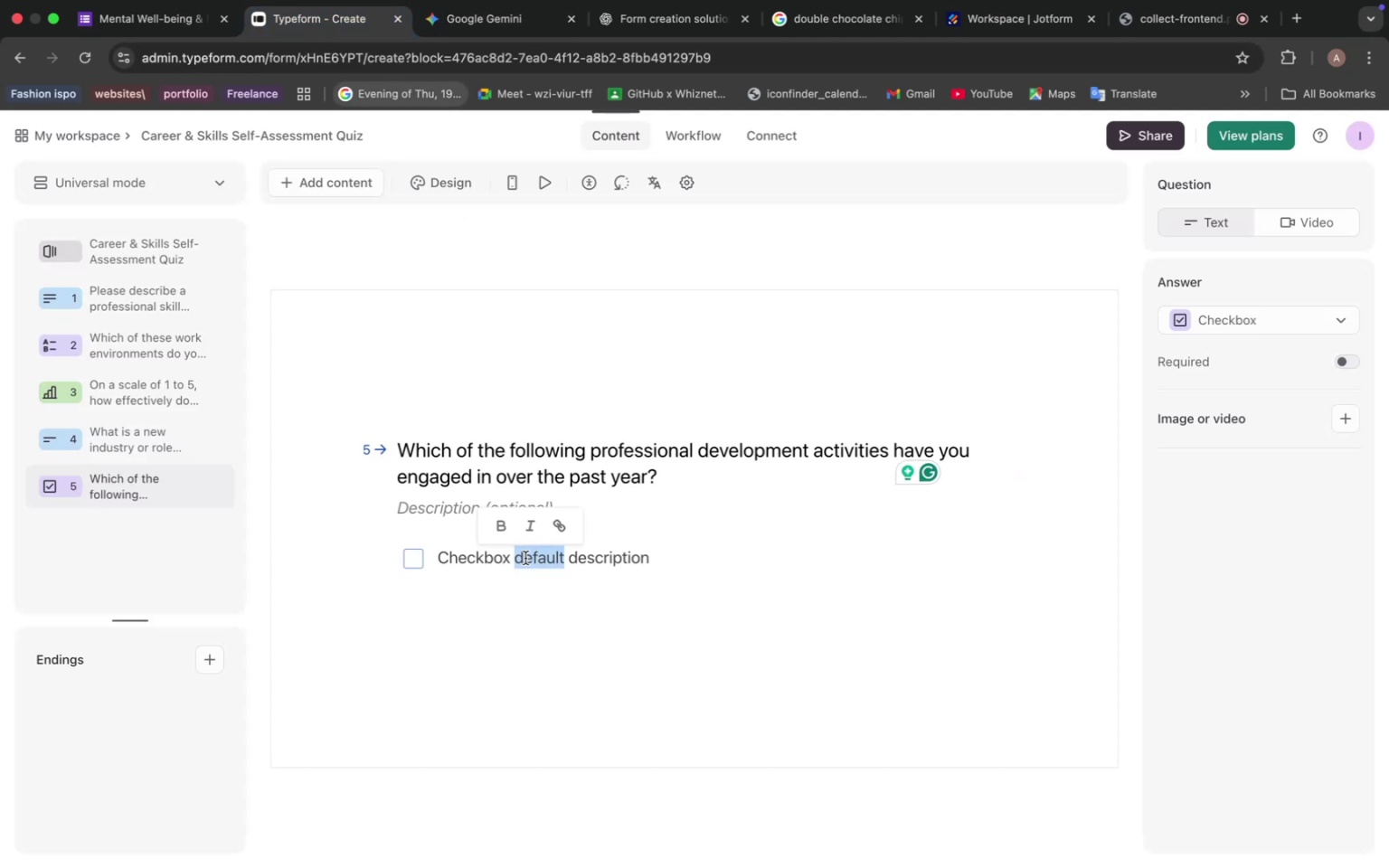 
triple_click([525, 558])
 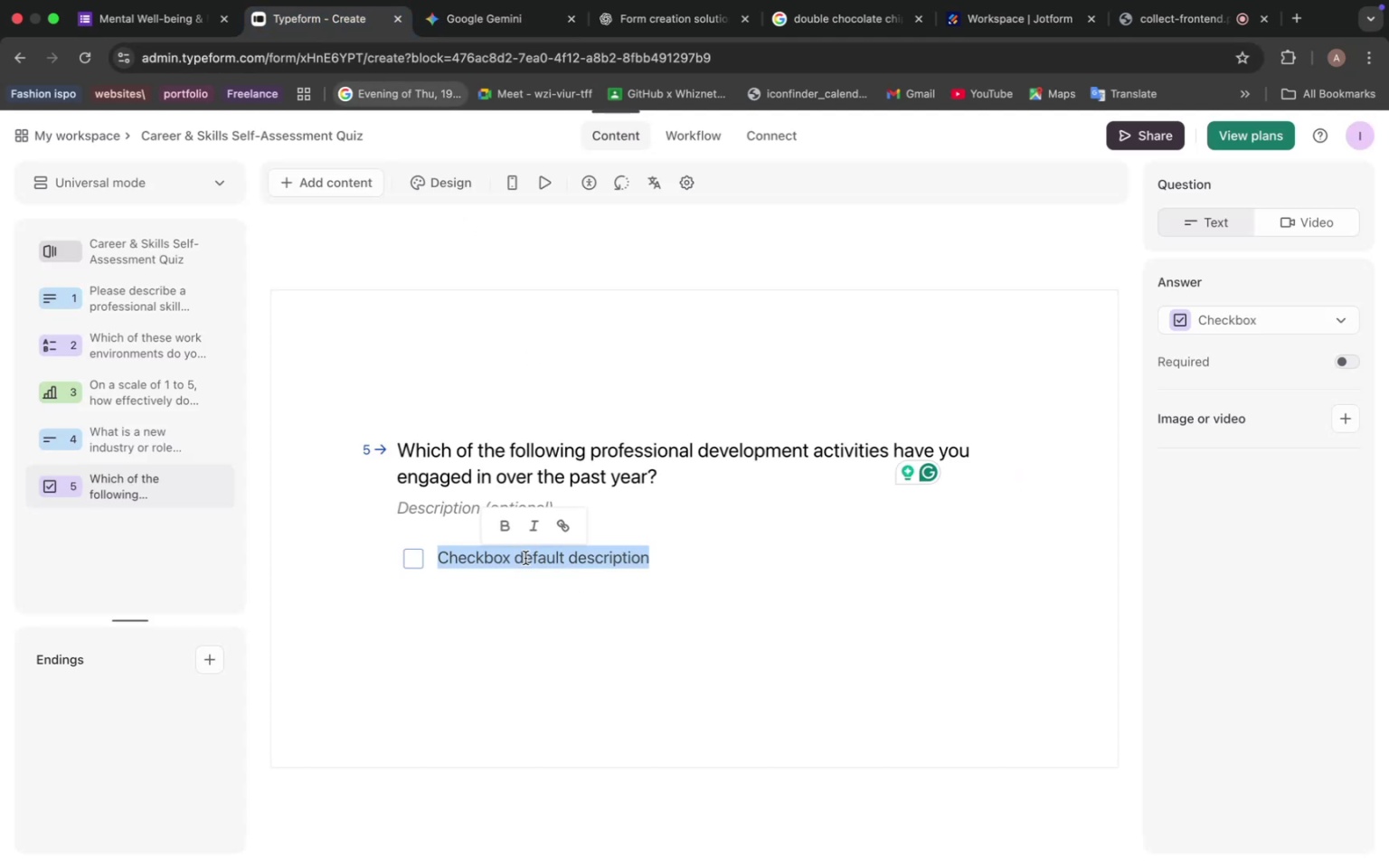 
key(Meta+V)
 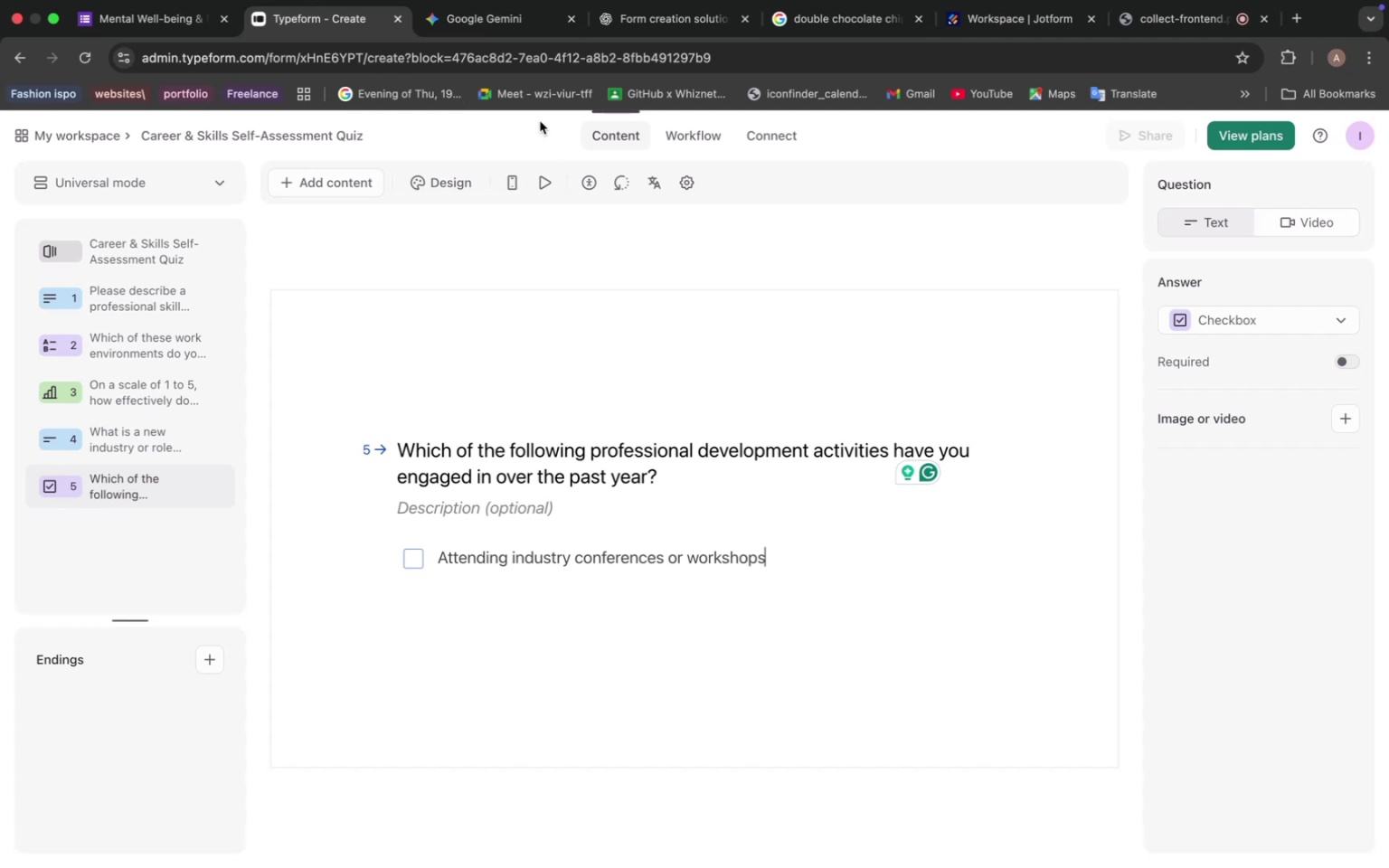 
left_click([500, 25])
 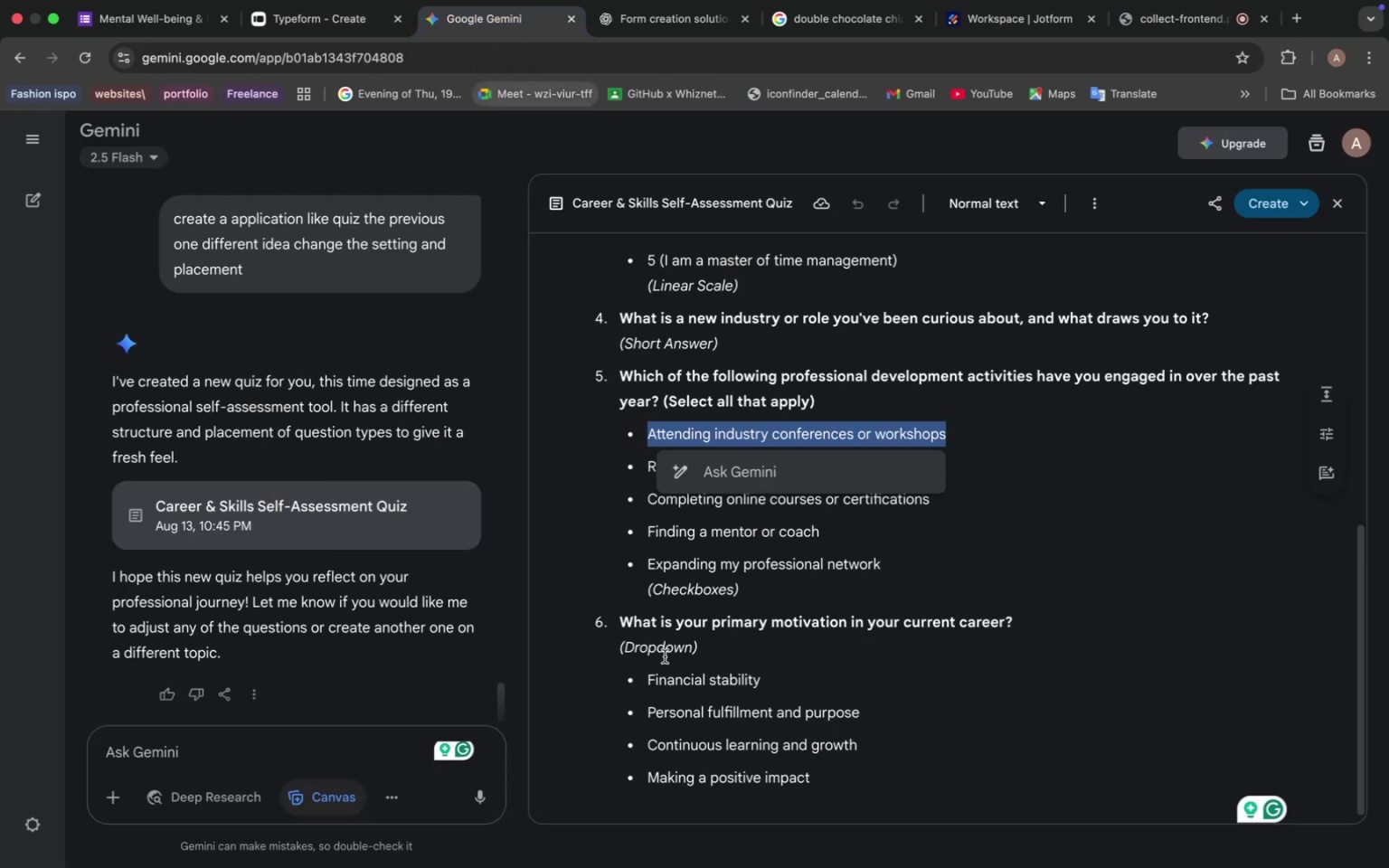 
scroll: coordinate [651, 609], scroll_direction: down, amount: 9.0
 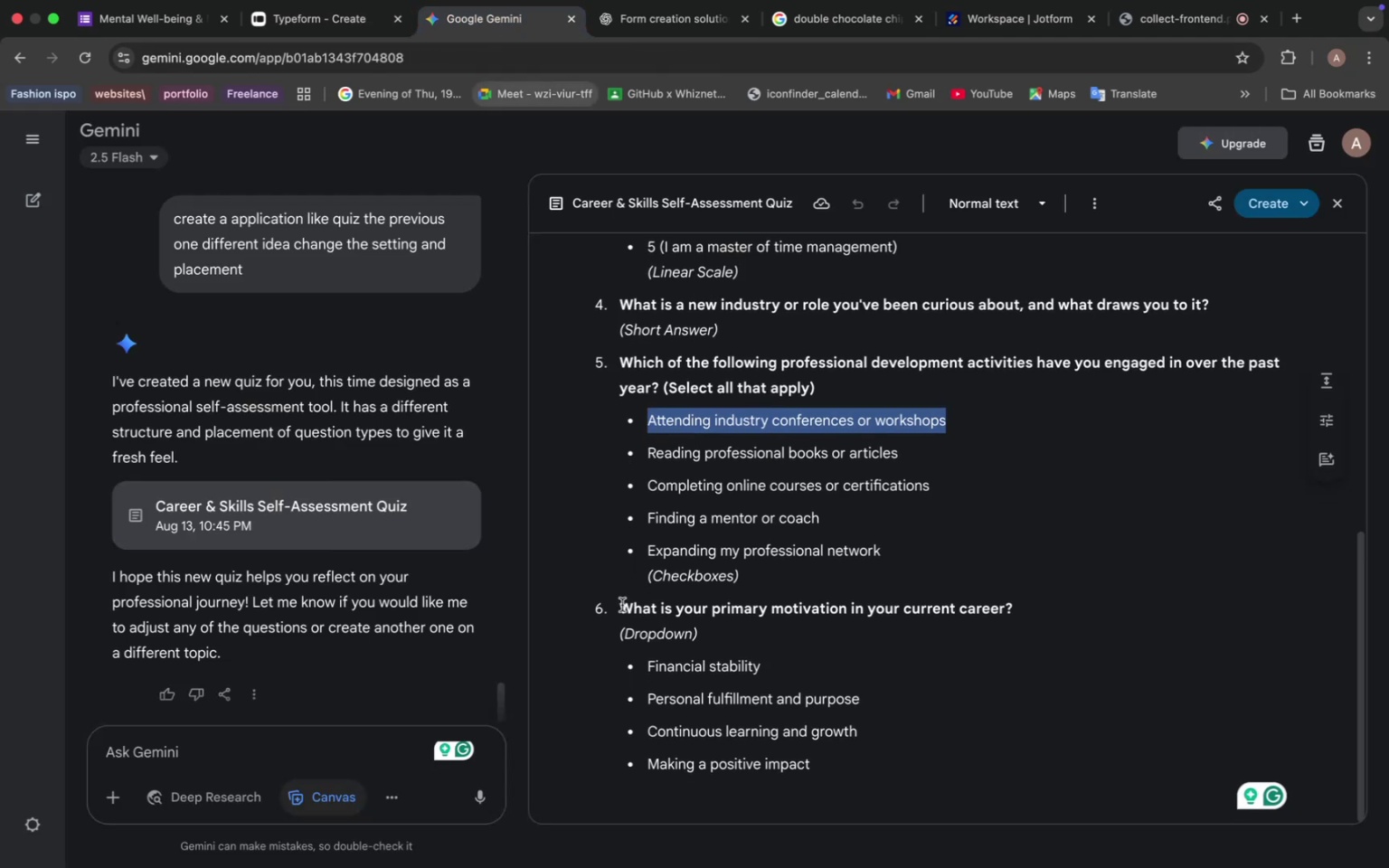 
left_click_drag(start_coordinate=[618, 605], to_coordinate=[1031, 617])
 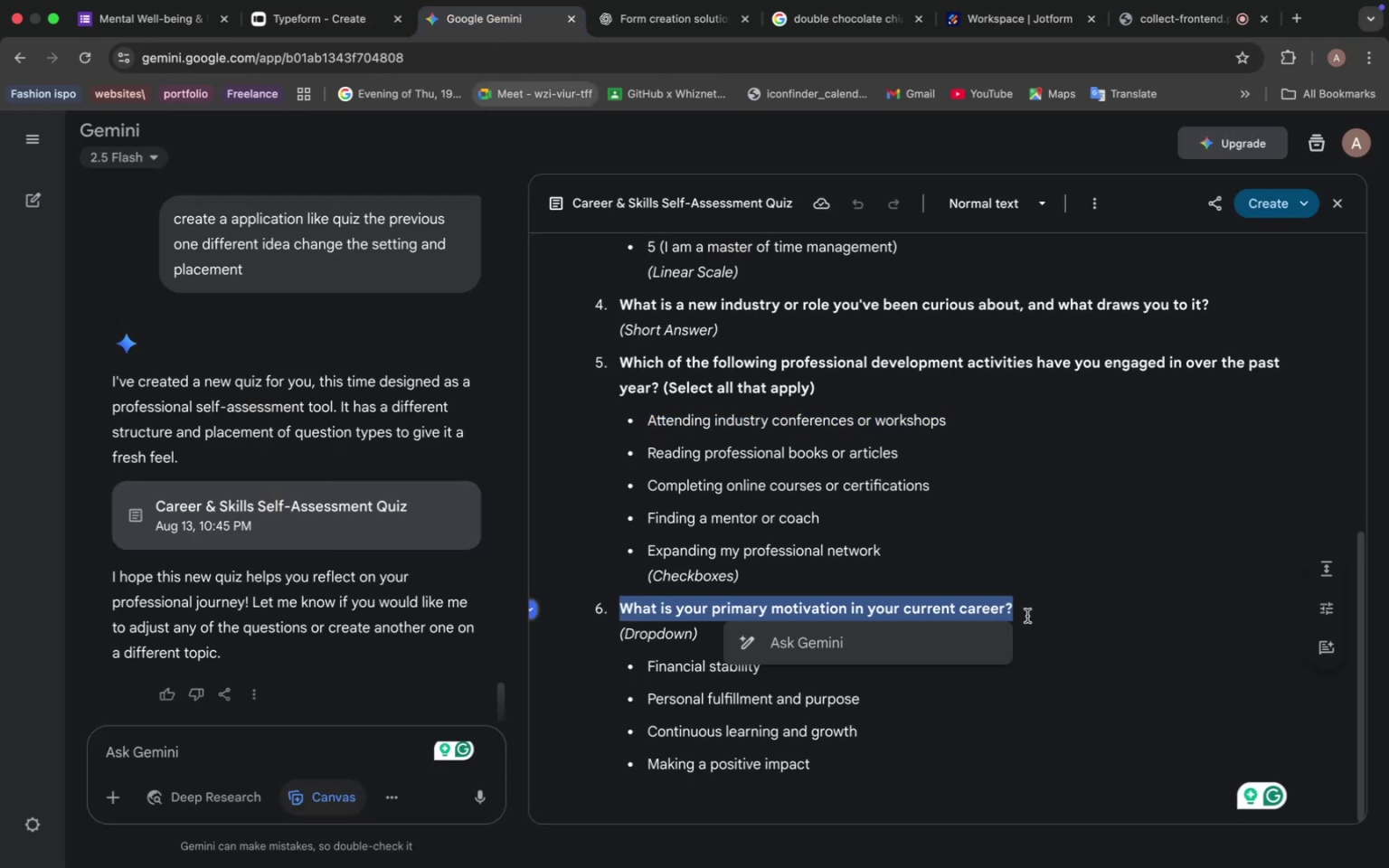 
key(Meta+C)
 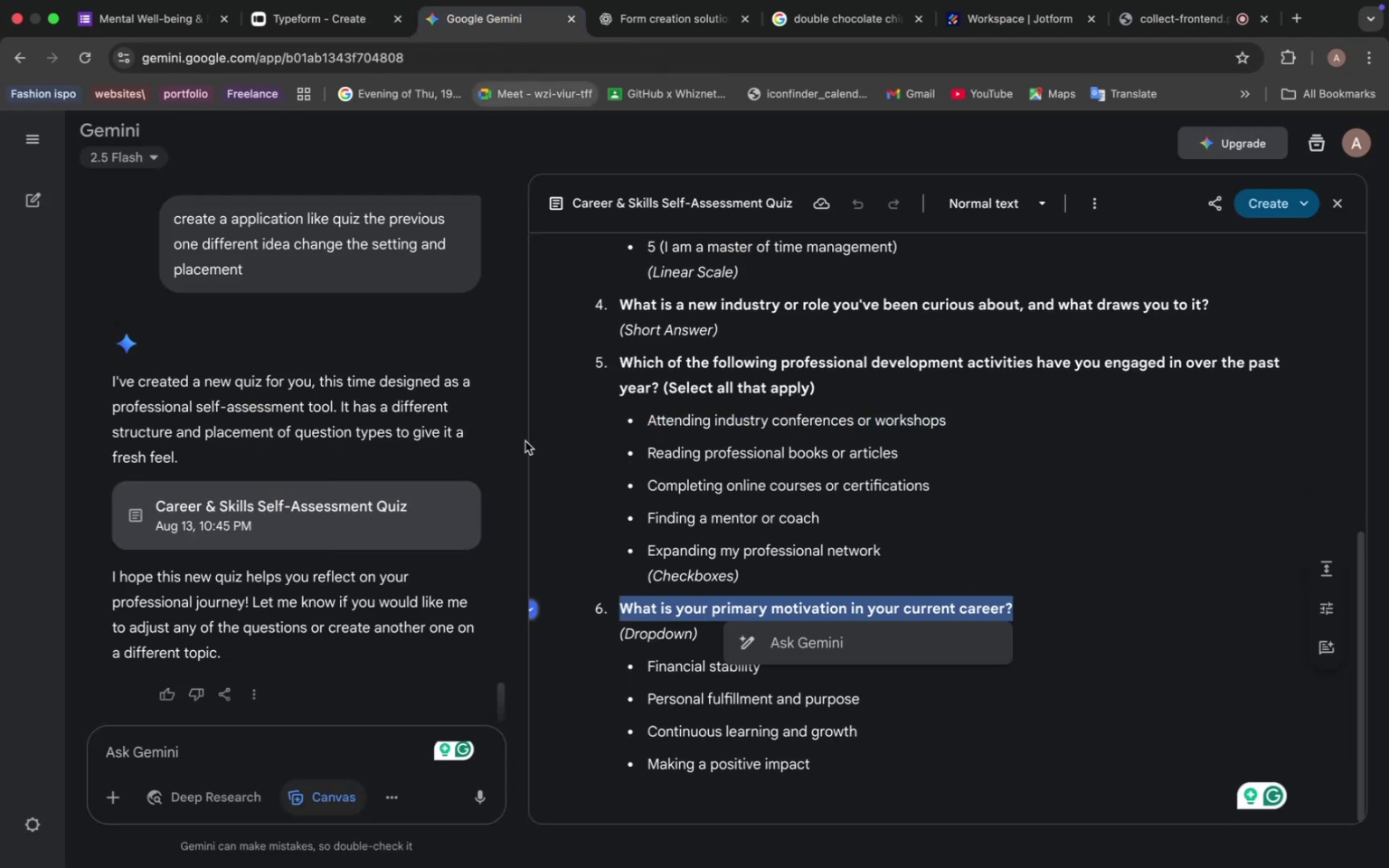 
left_click([336, 25])
 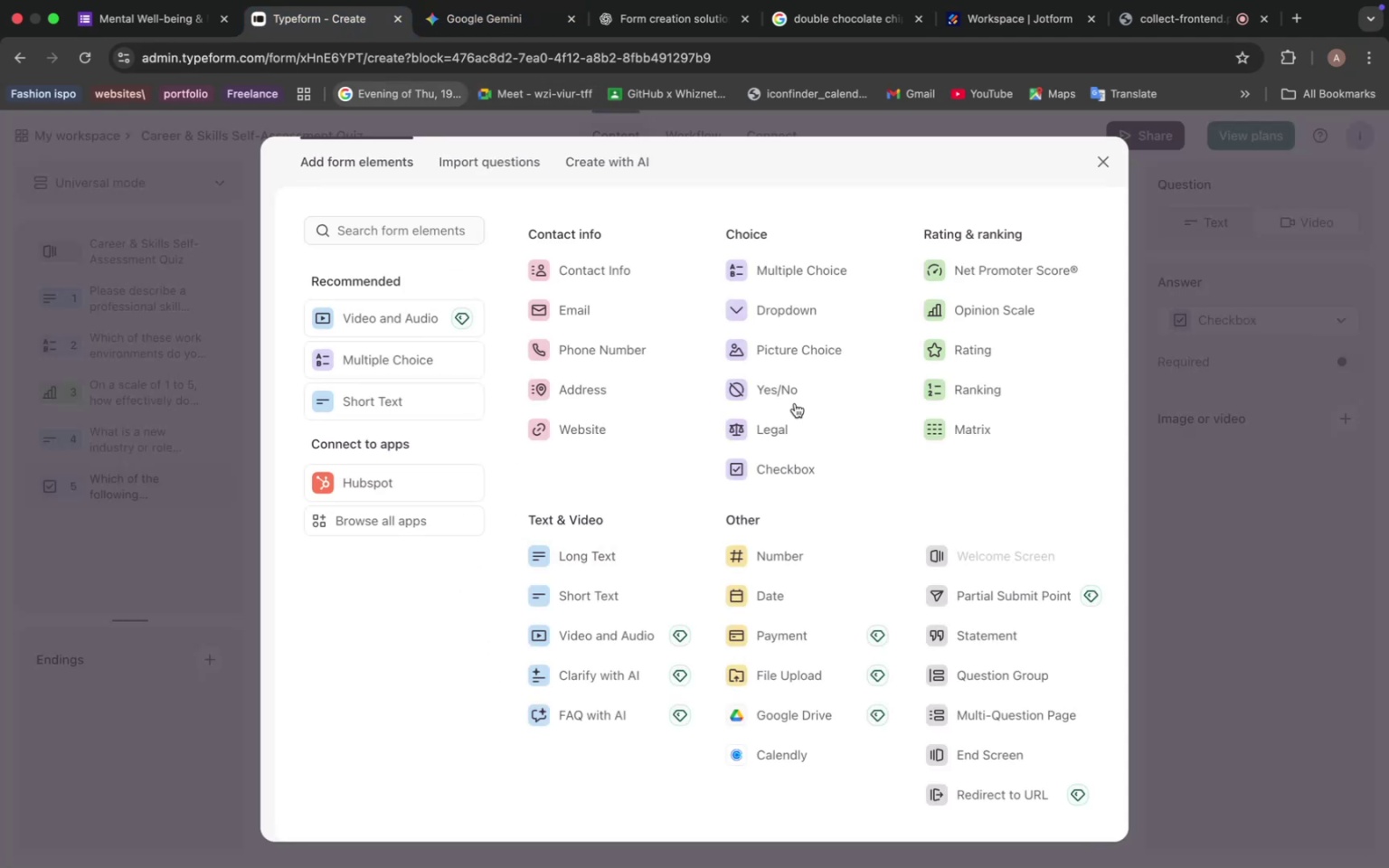 
left_click([766, 307])
 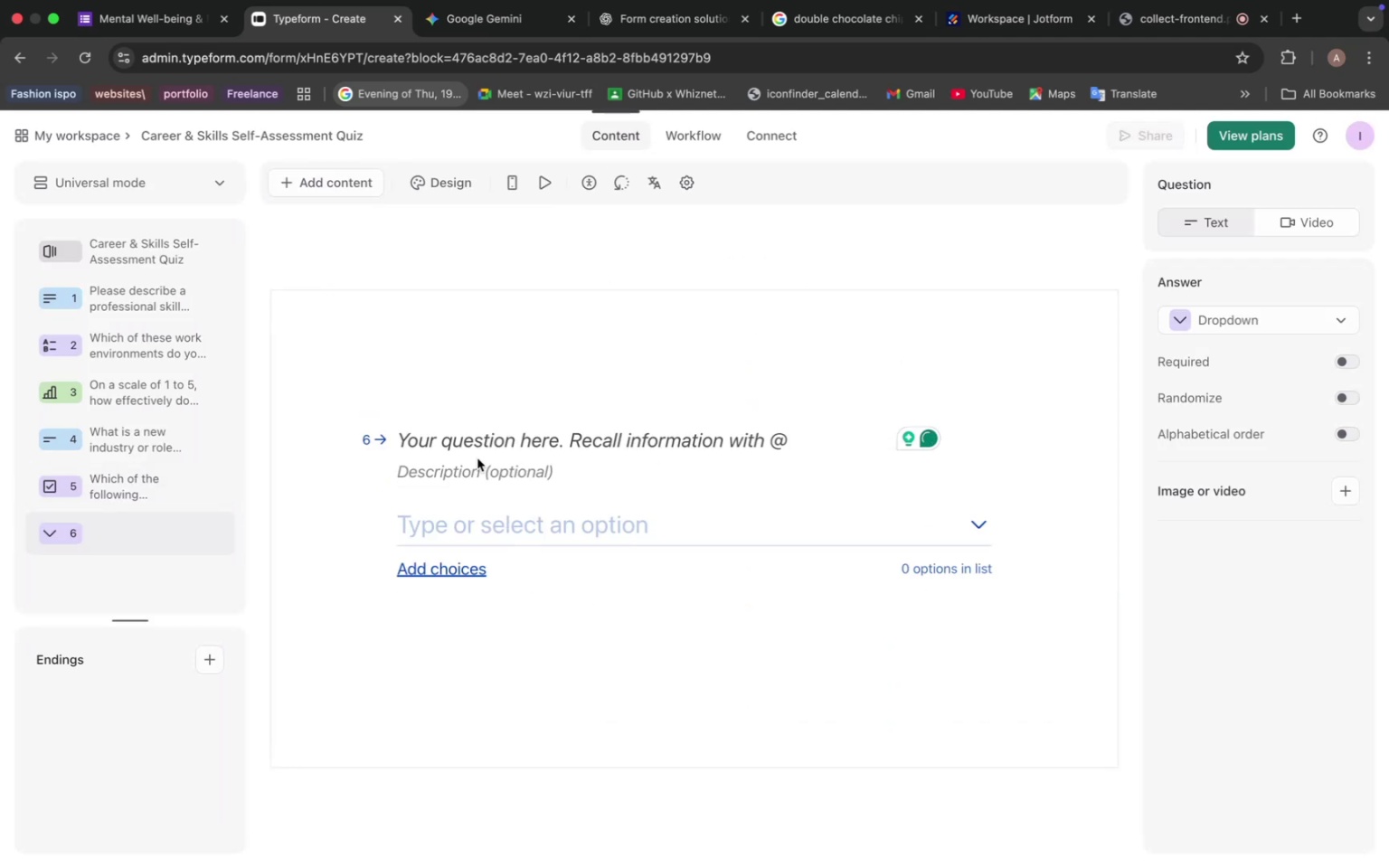 
double_click([465, 437])
 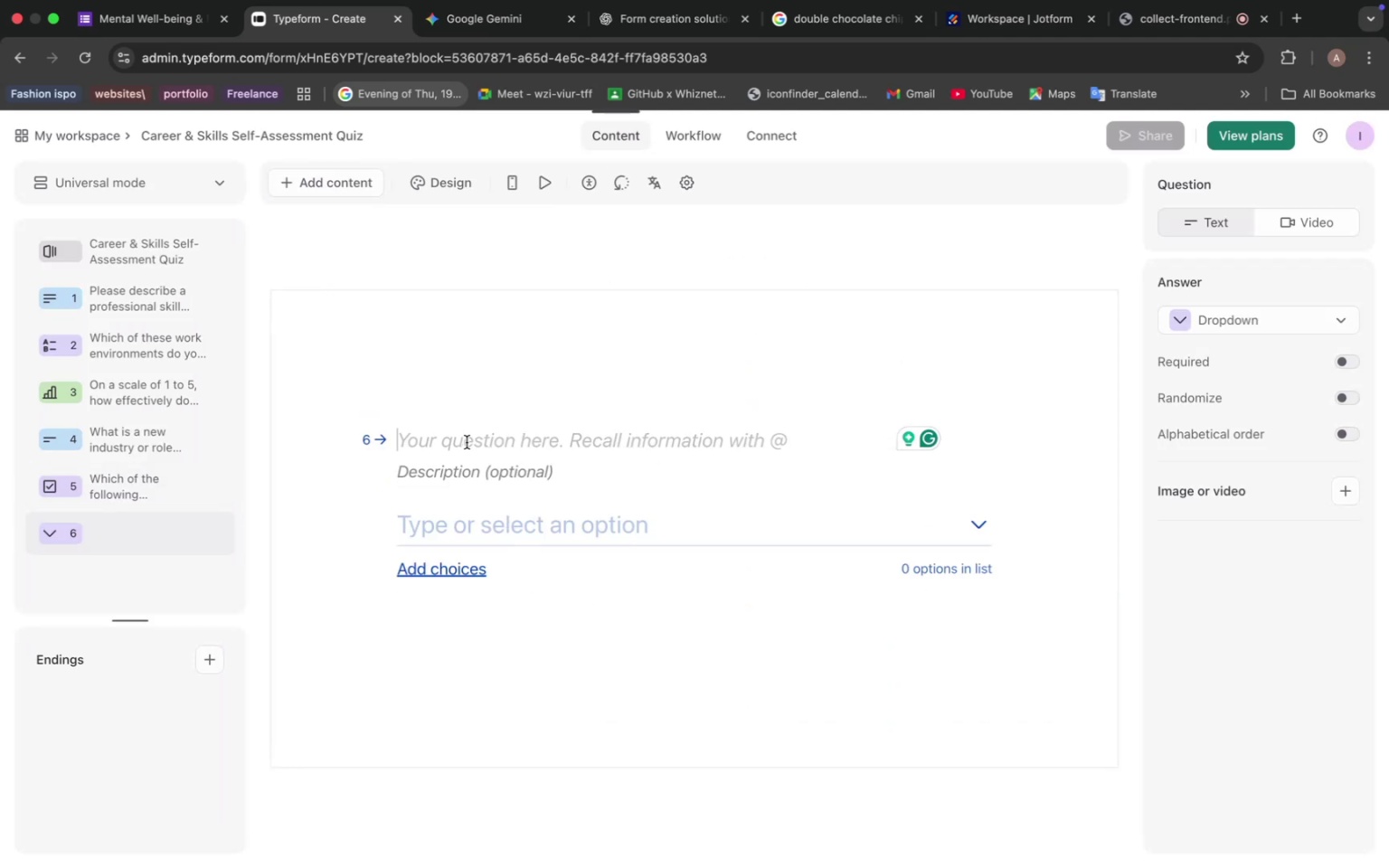 
key(Meta+V)
 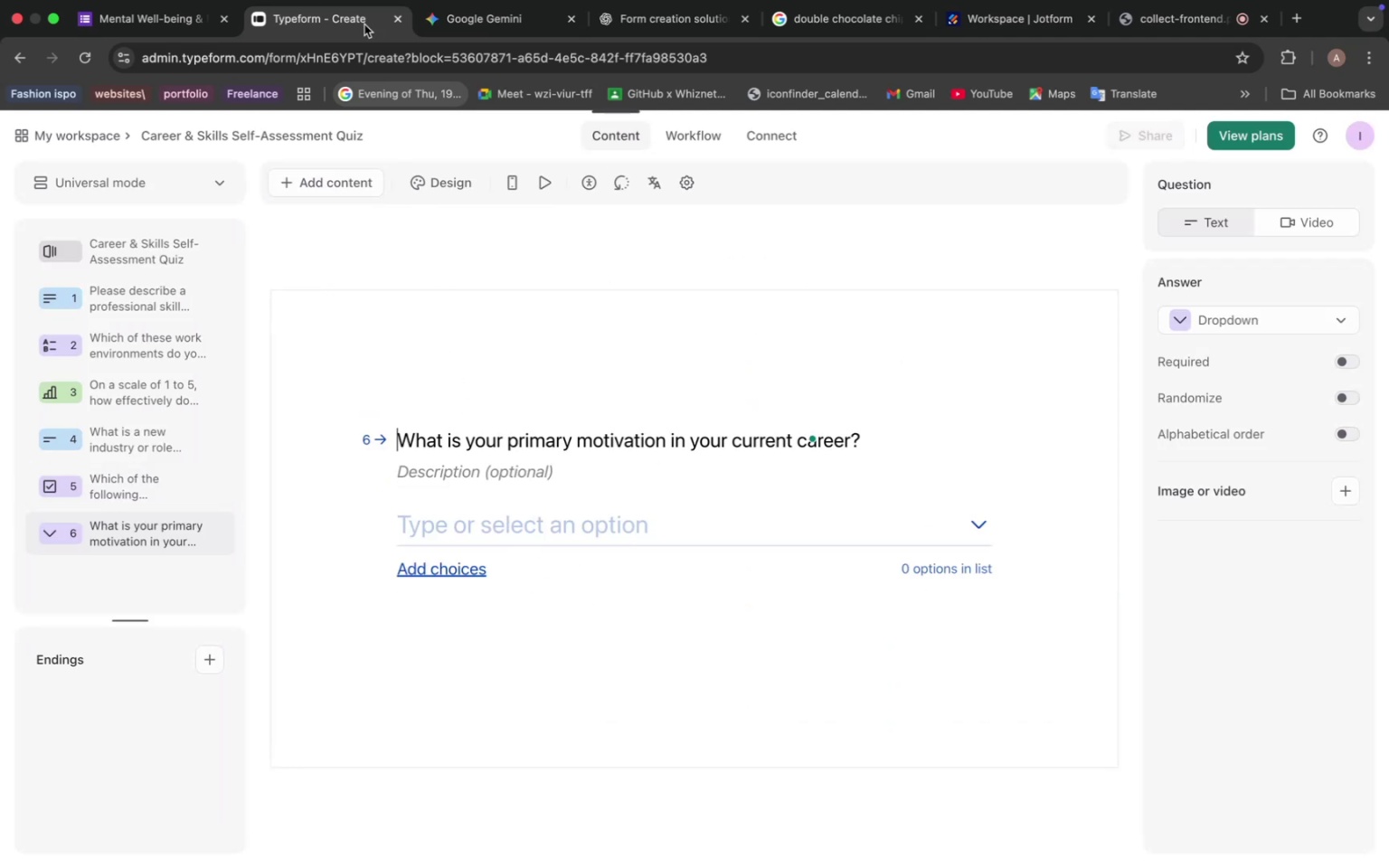 
left_click([487, 20])
 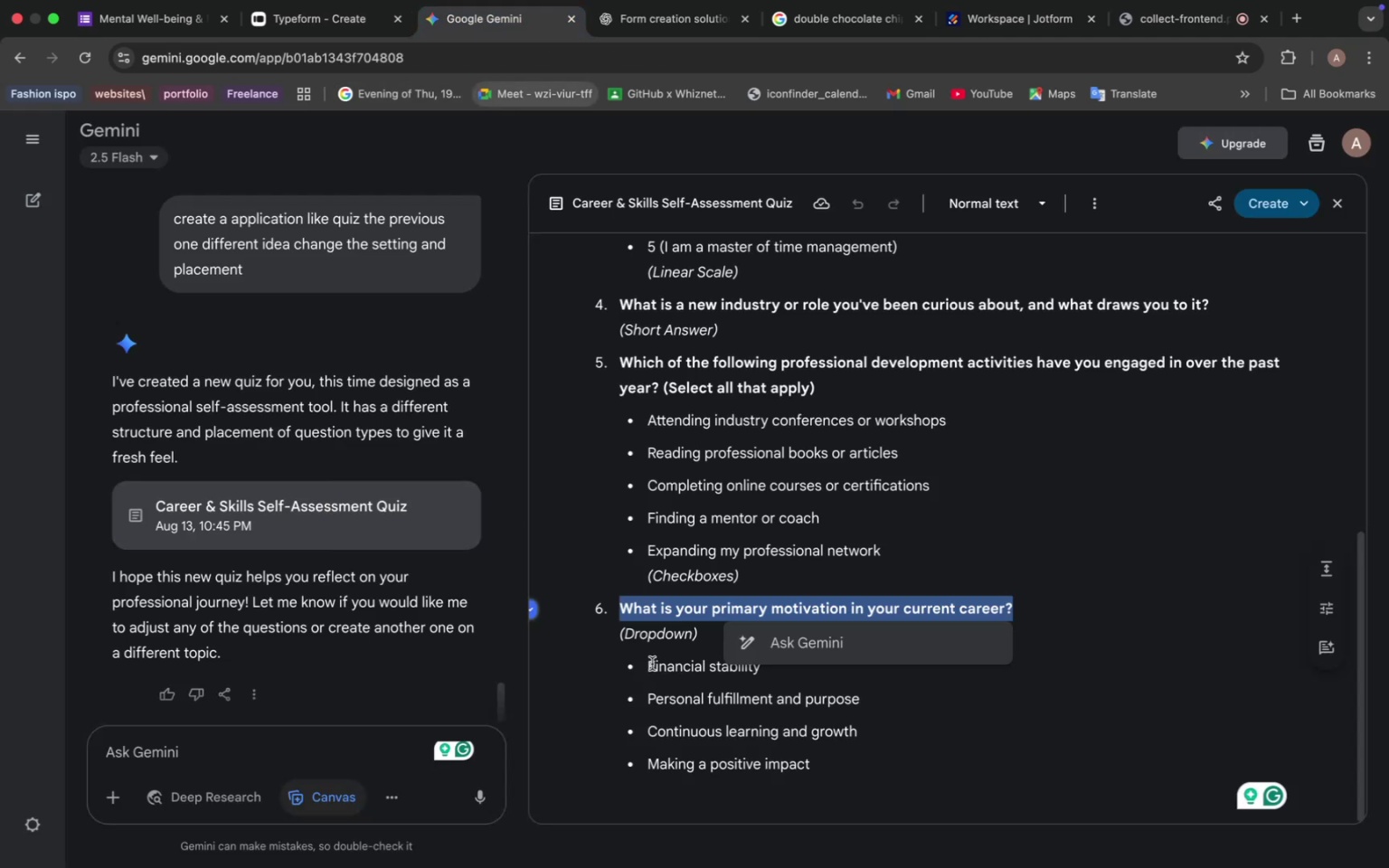 
left_click_drag(start_coordinate=[644, 665], to_coordinate=[808, 666])
 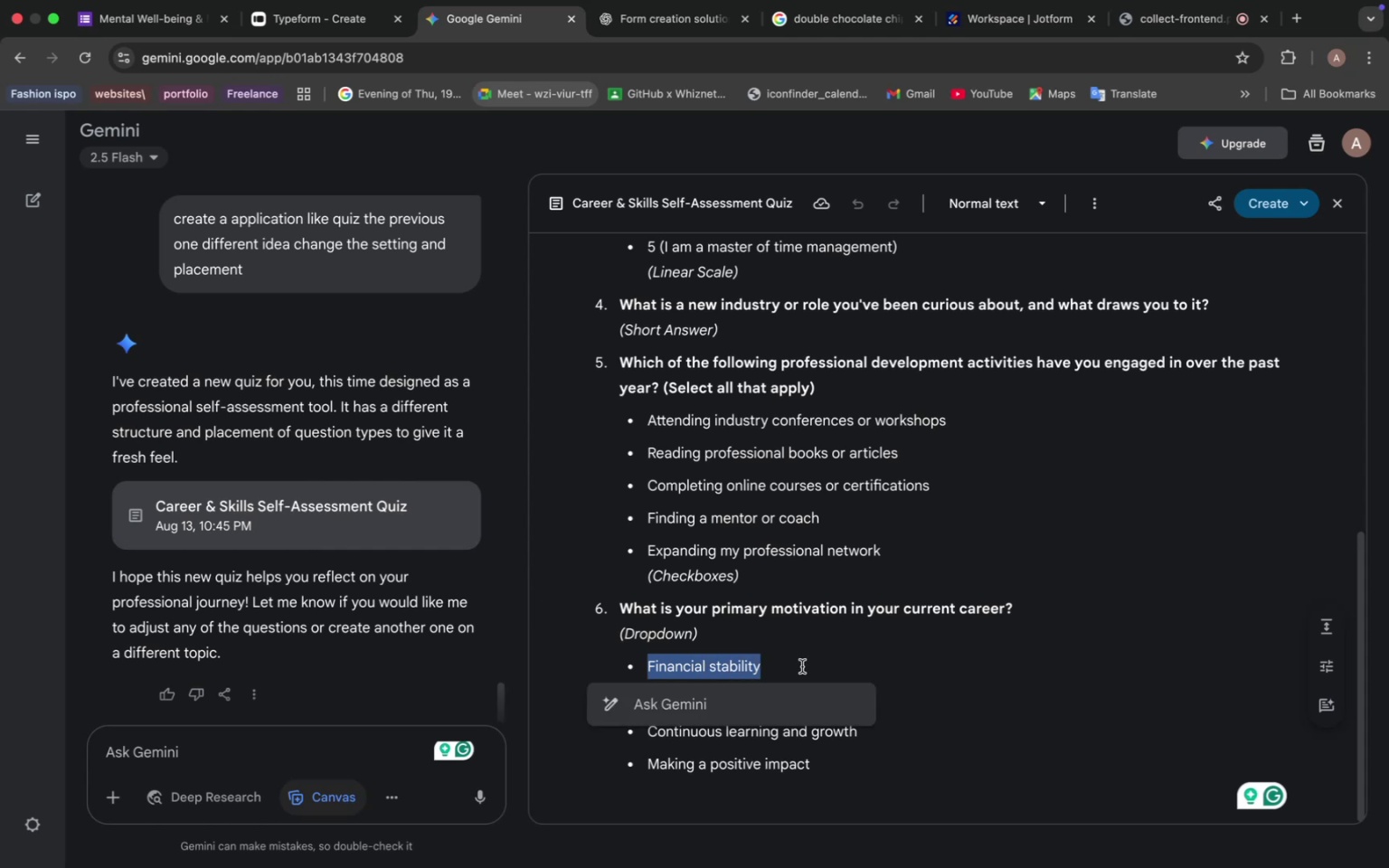 
key(Meta+C)
 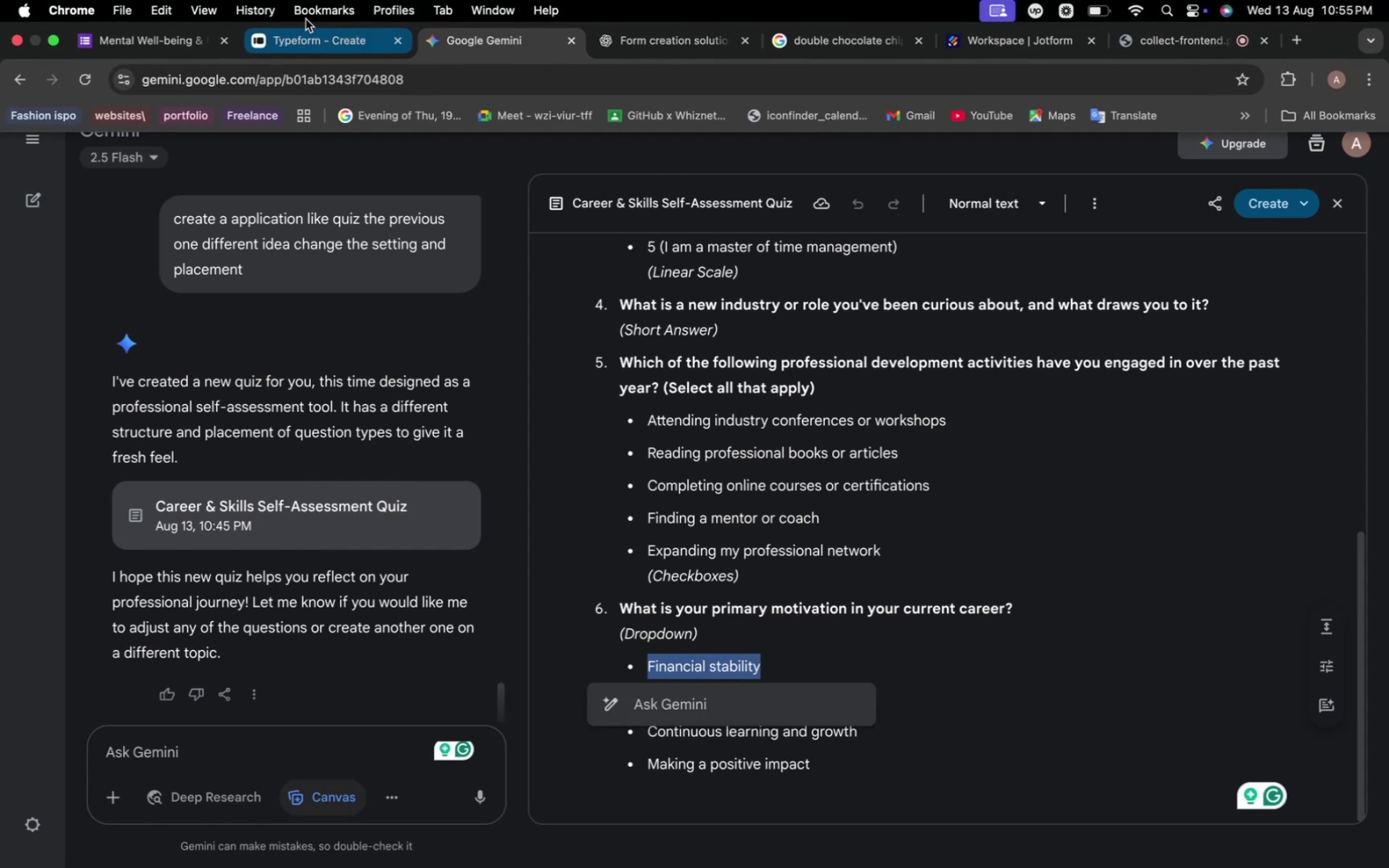 
left_click([290, 36])
 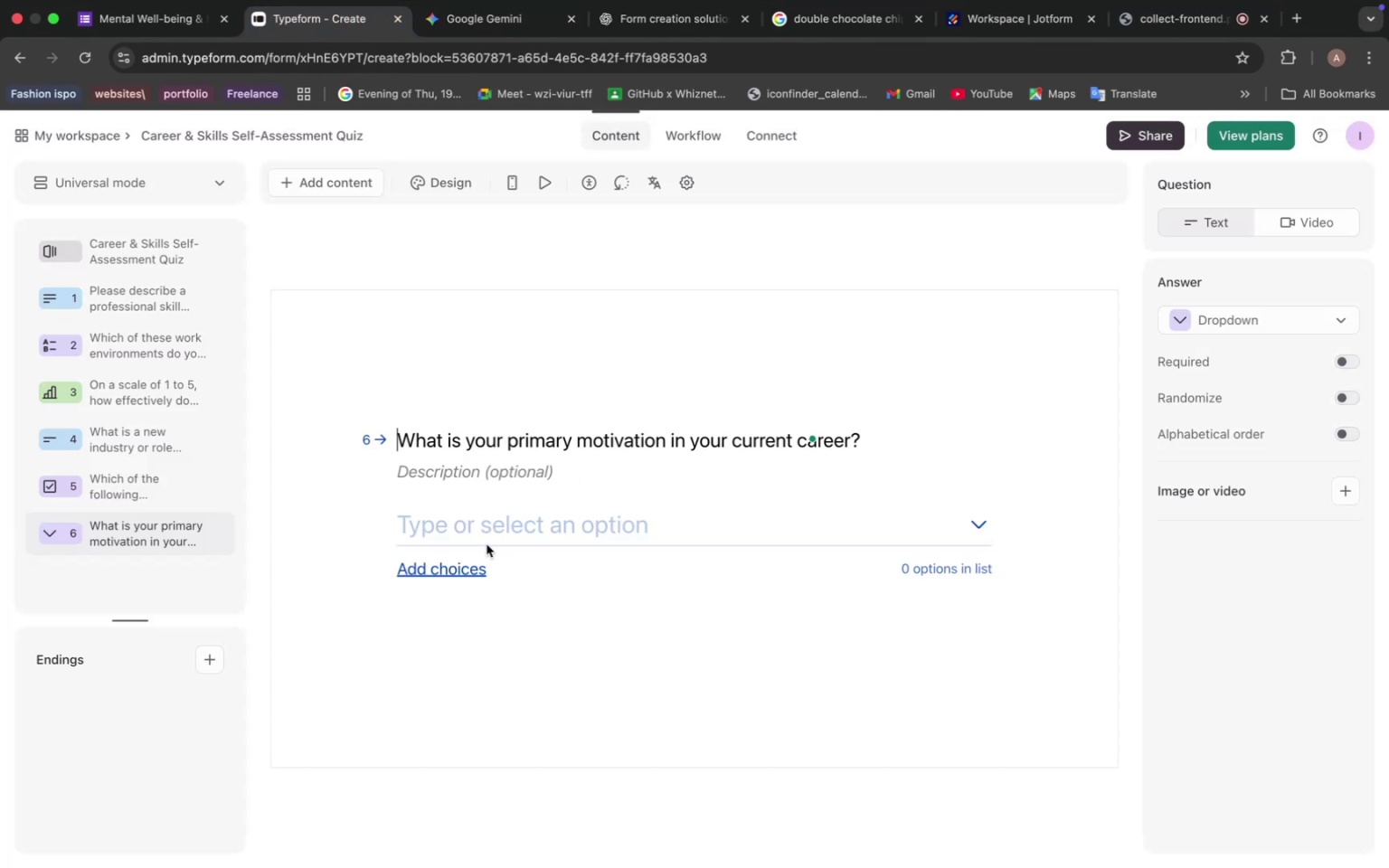 
left_click([468, 559])
 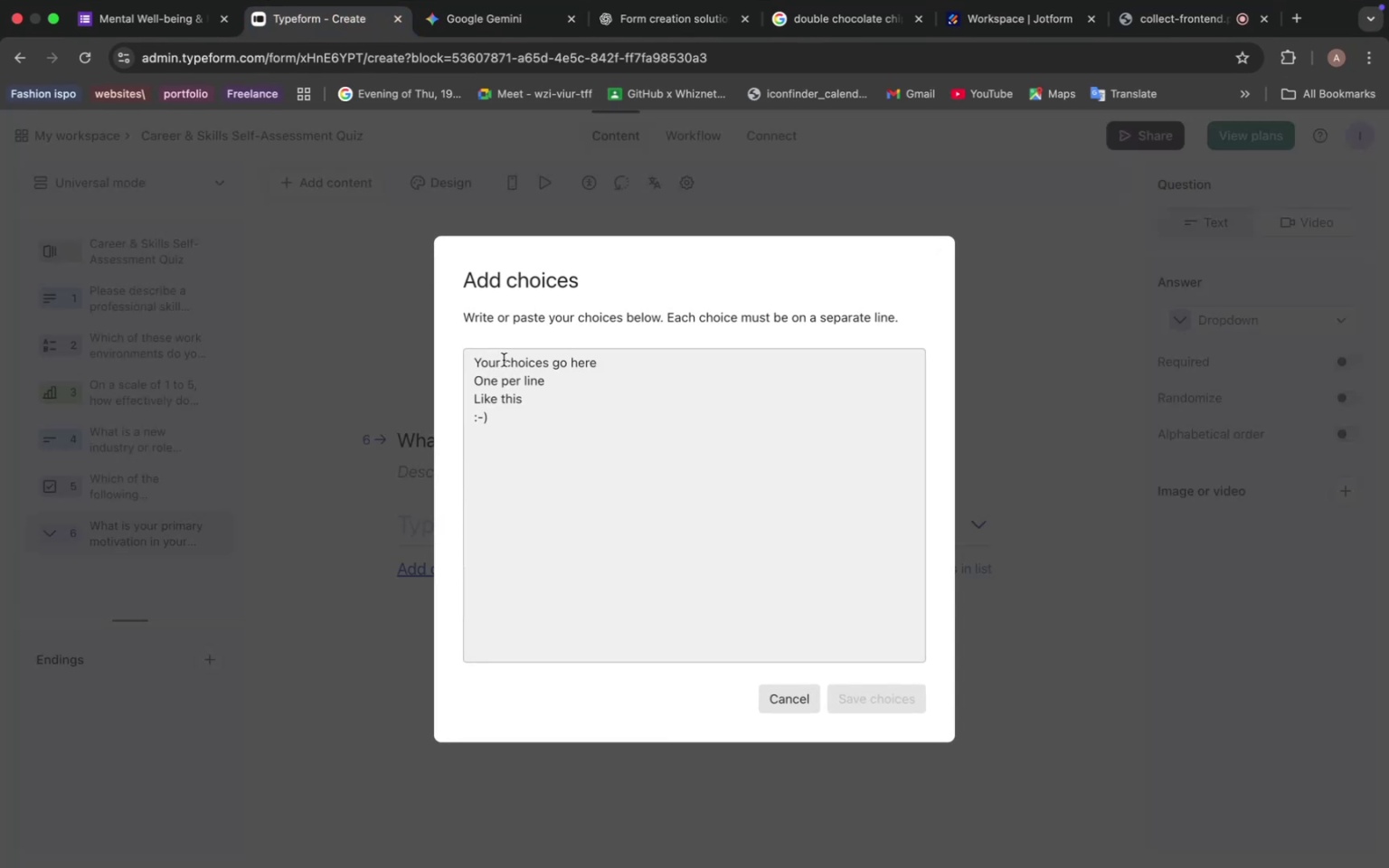 
left_click([503, 350])
 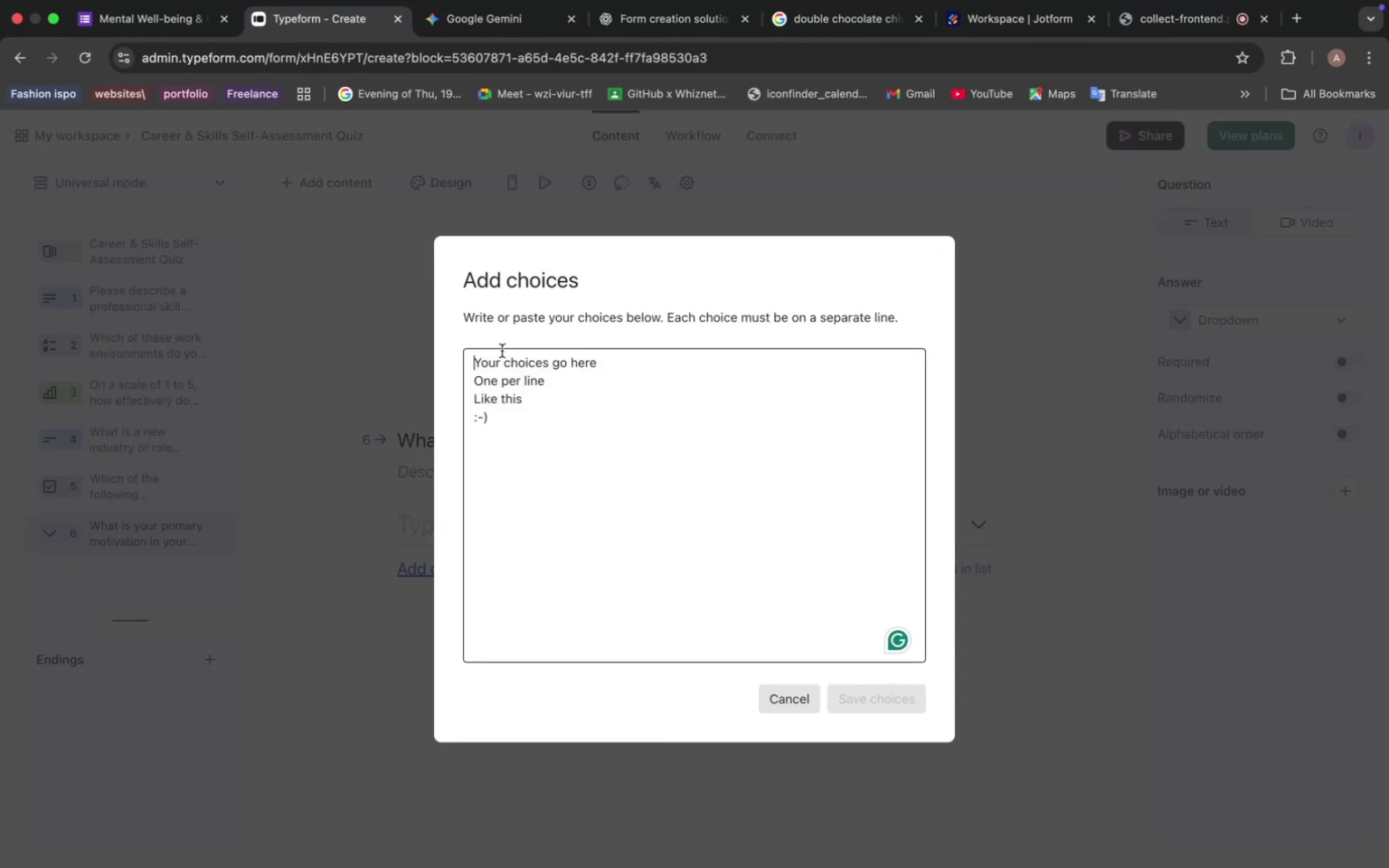 
key(Meta+V)
 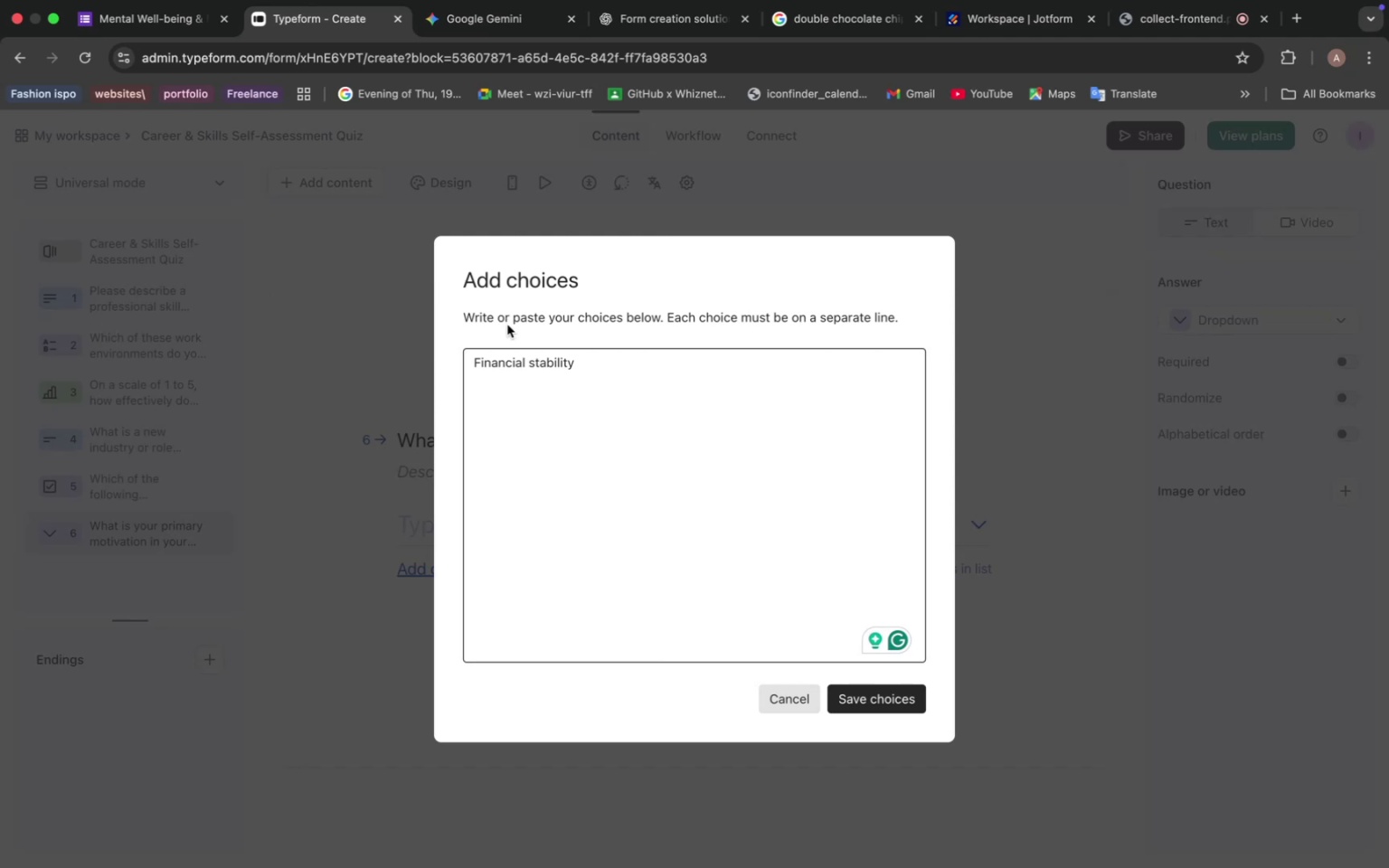 
wait(32.14)
 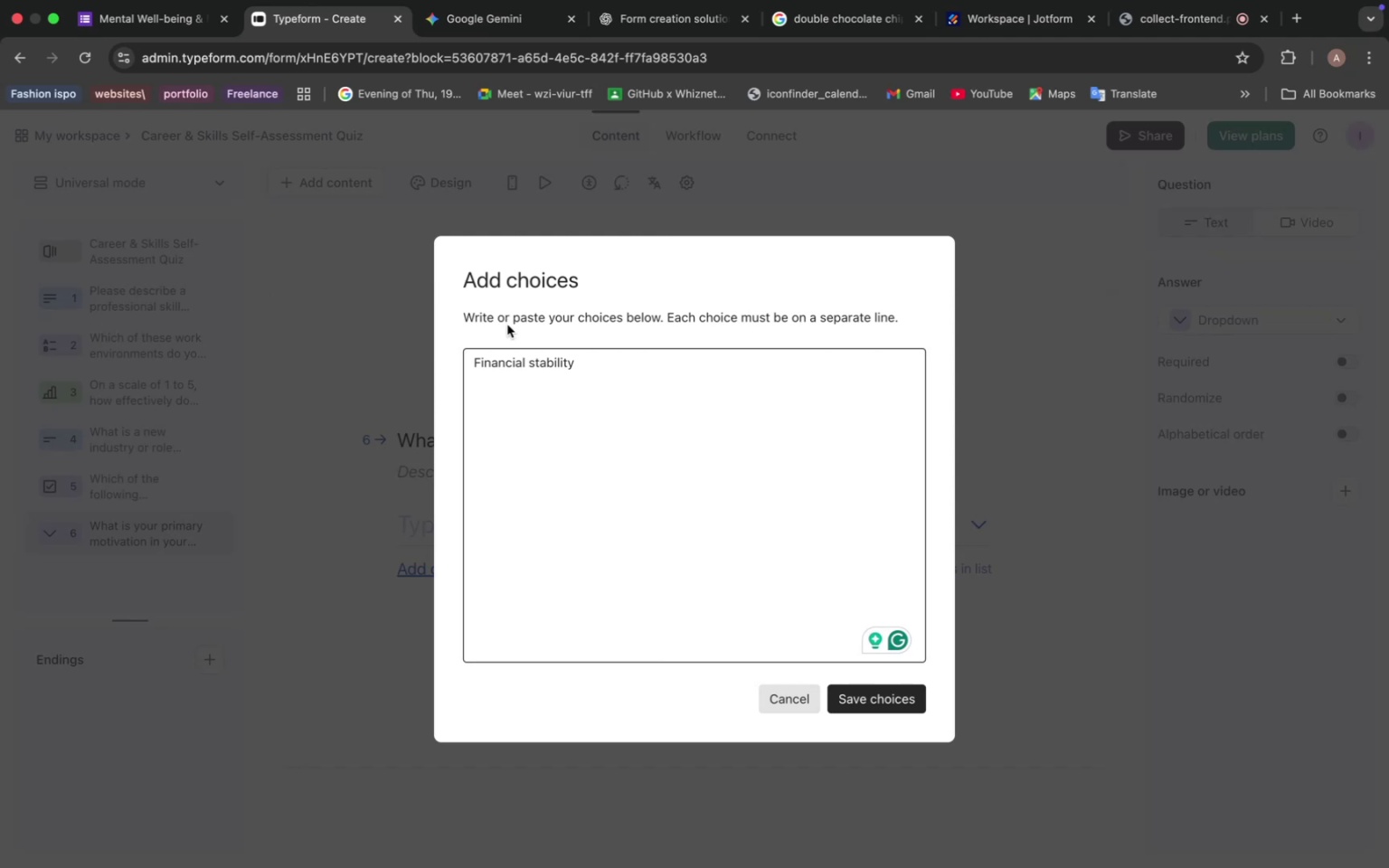 
left_click([491, 20])
 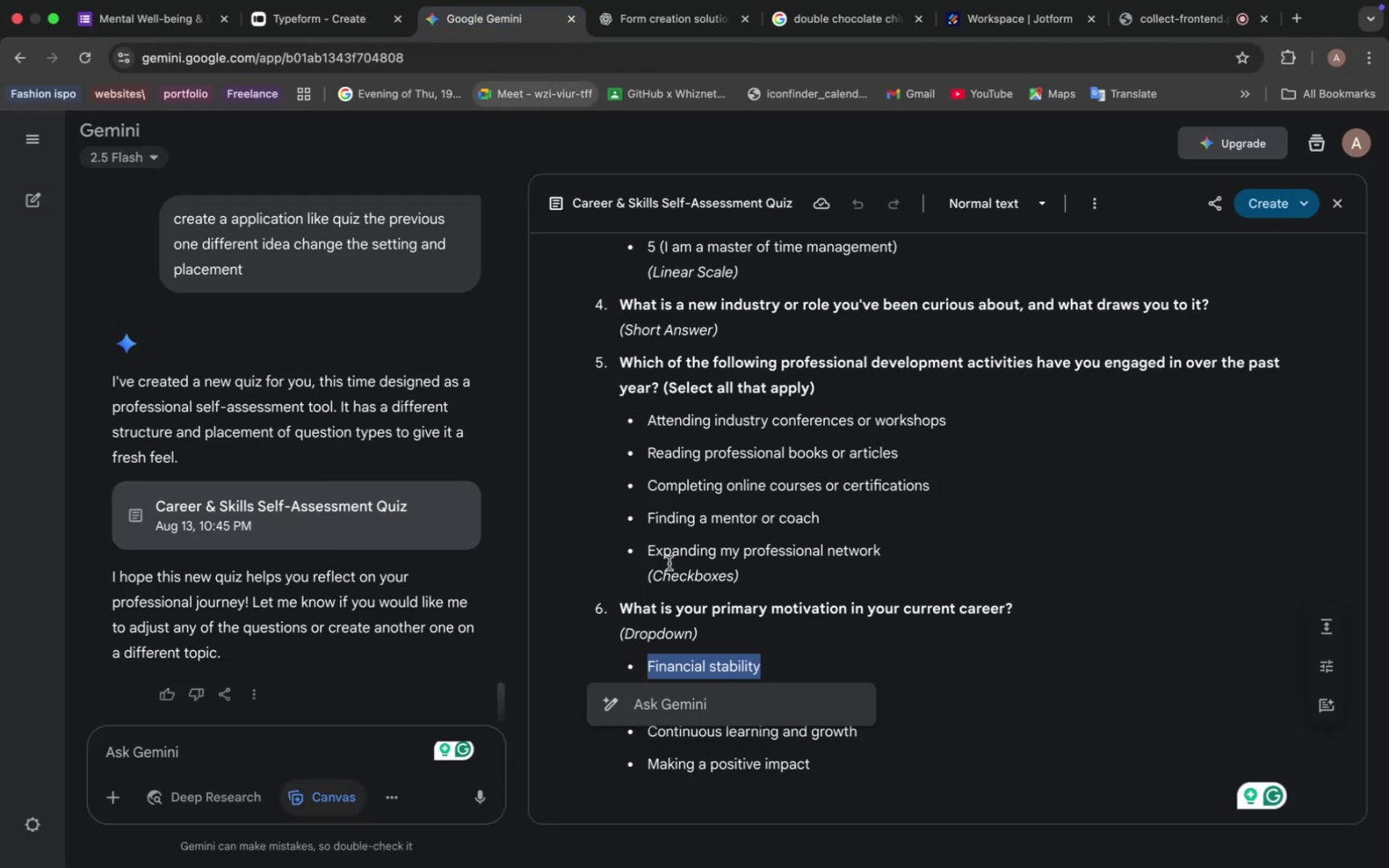 
scroll: coordinate [691, 595], scroll_direction: down, amount: 4.0
 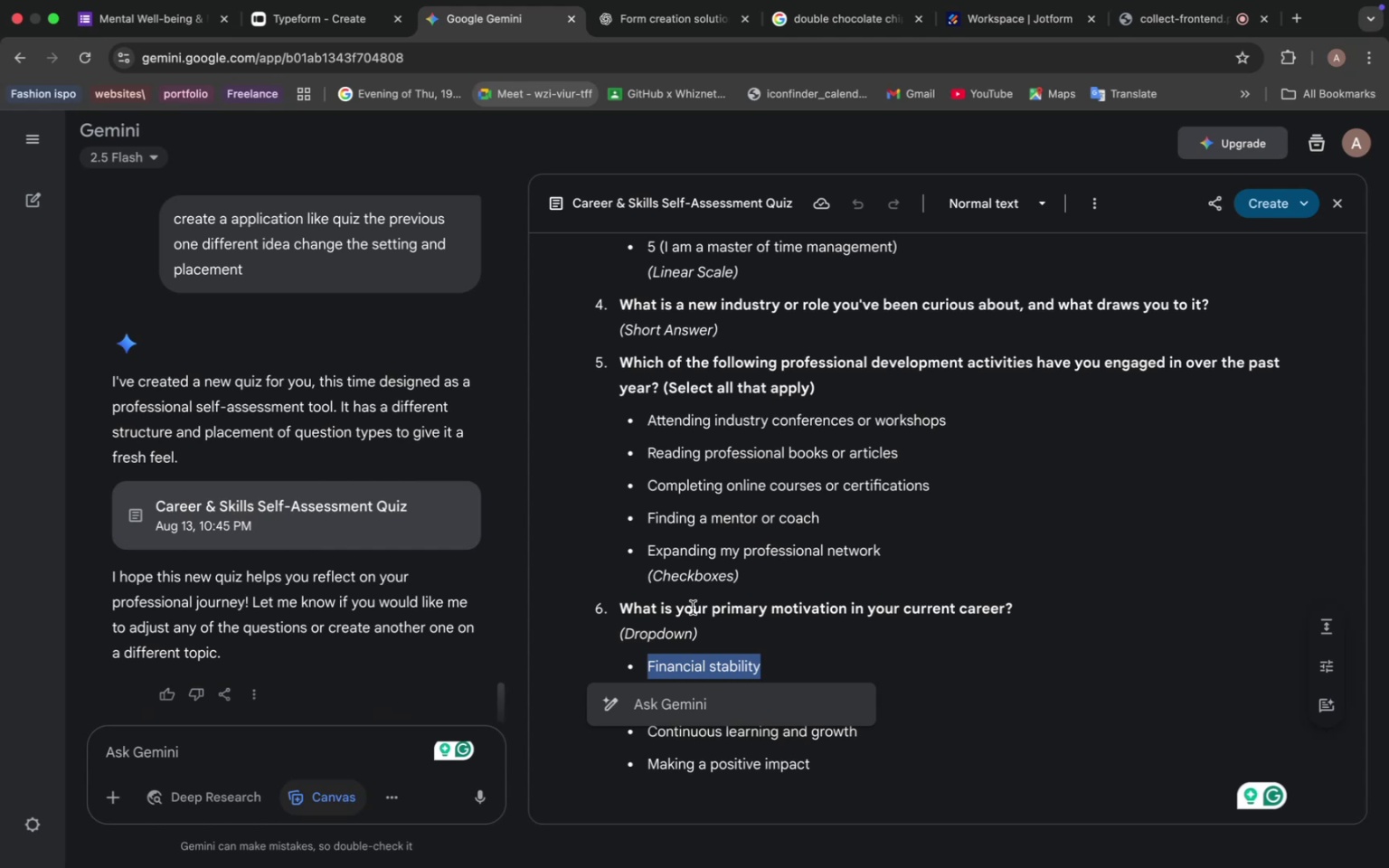 
left_click([728, 646])
 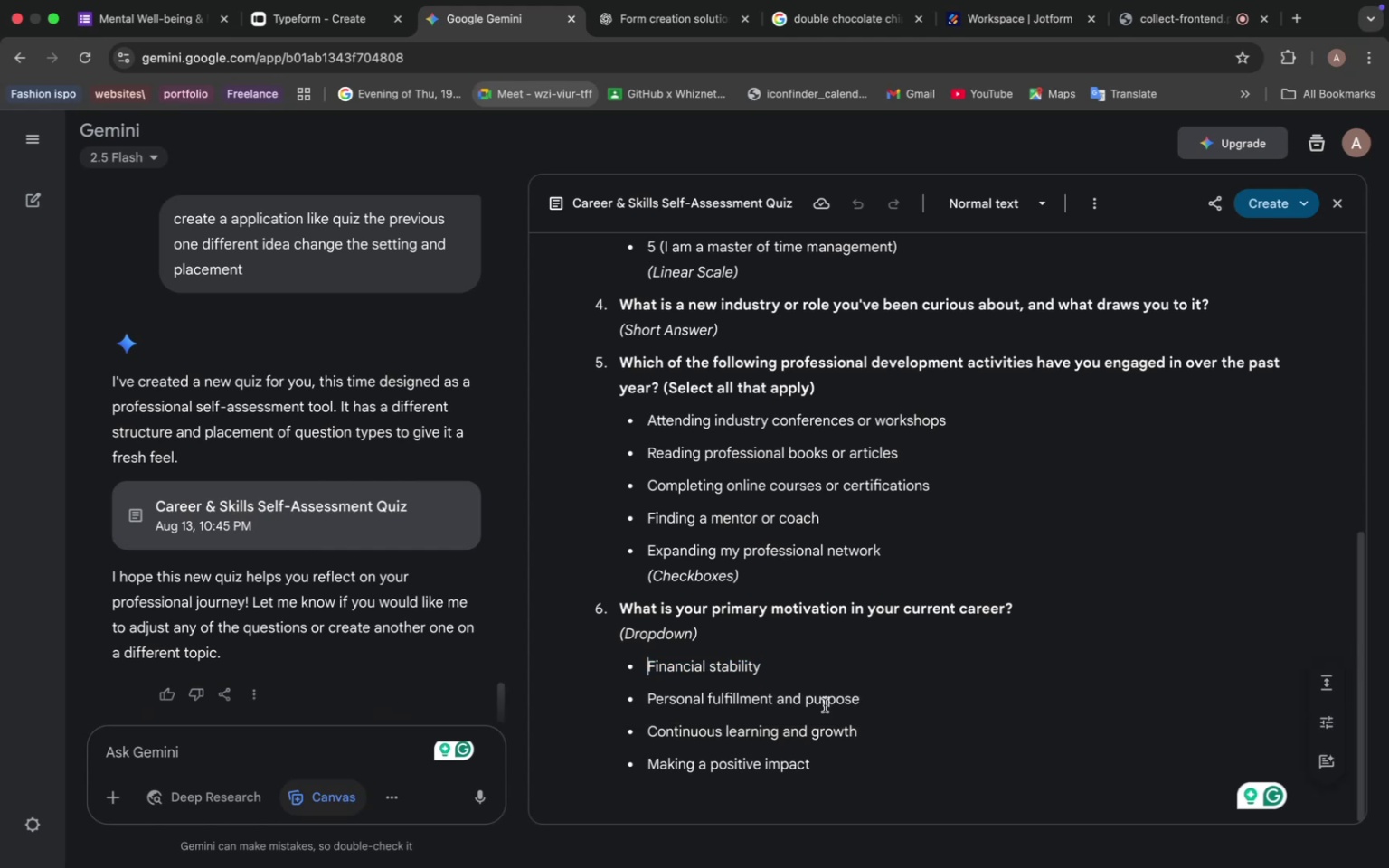 
left_click_drag(start_coordinate=[865, 703], to_coordinate=[653, 703])
 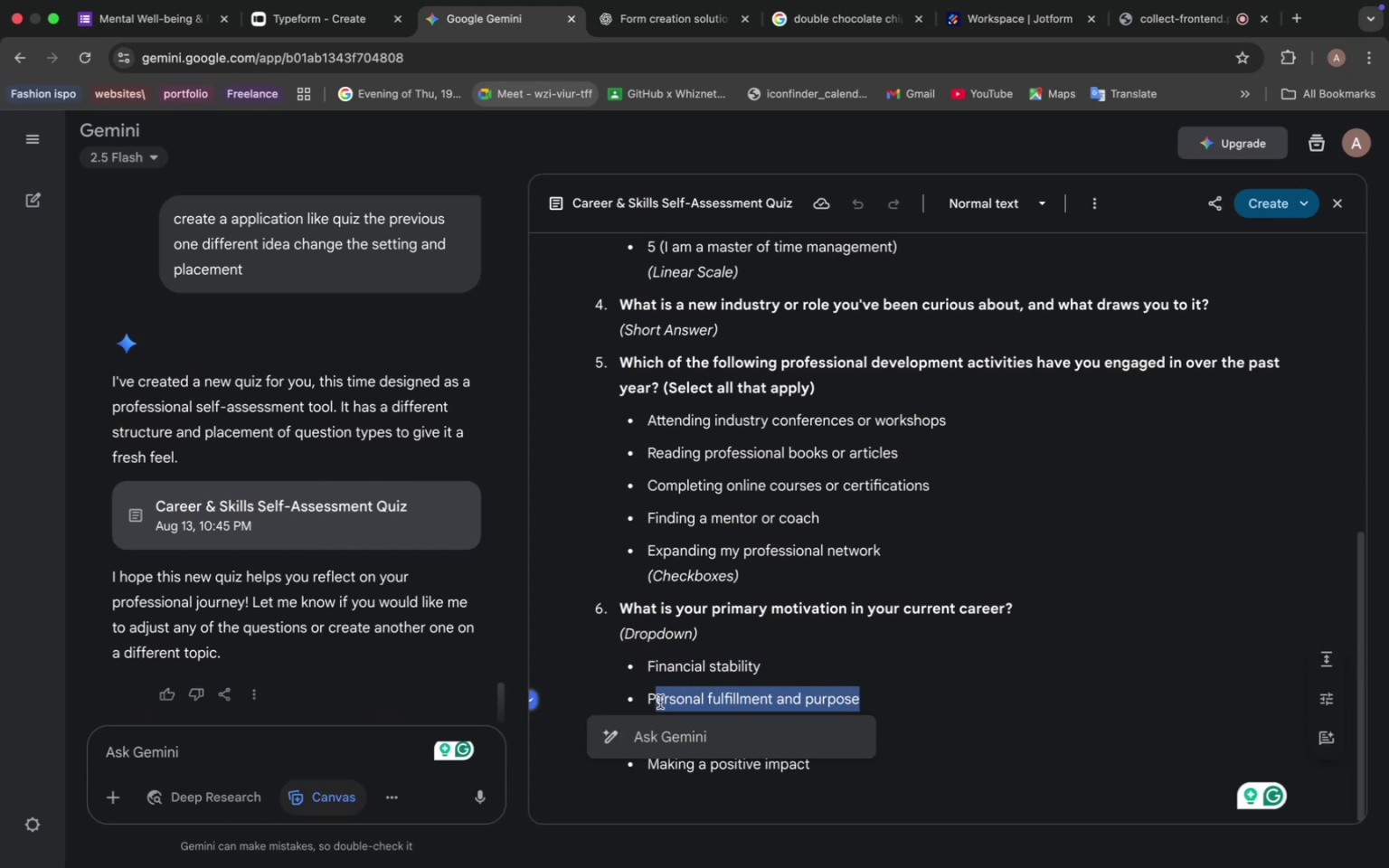 
key(Meta+C)
 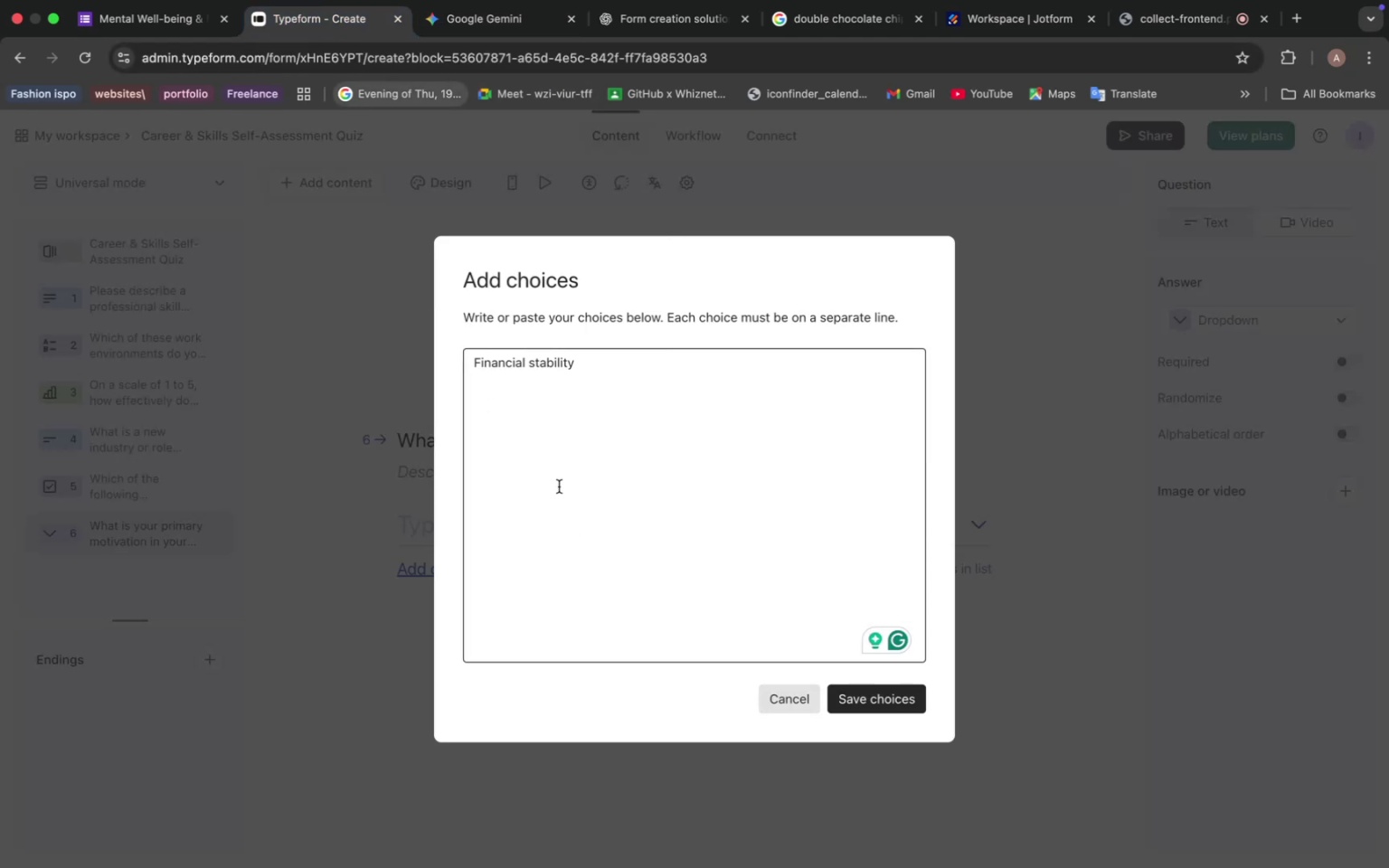 
key(Enter)
 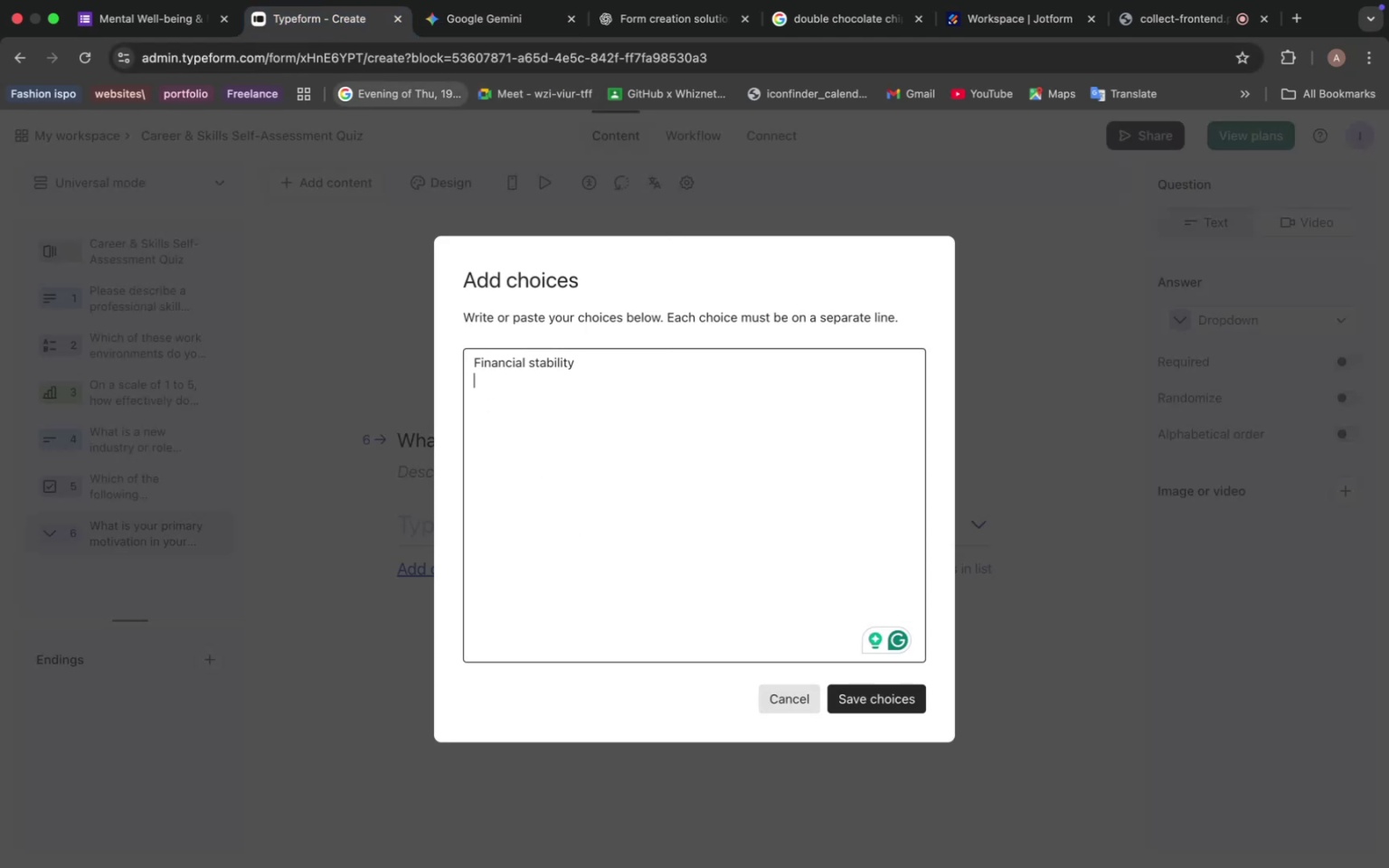 
key(Meta+V)
 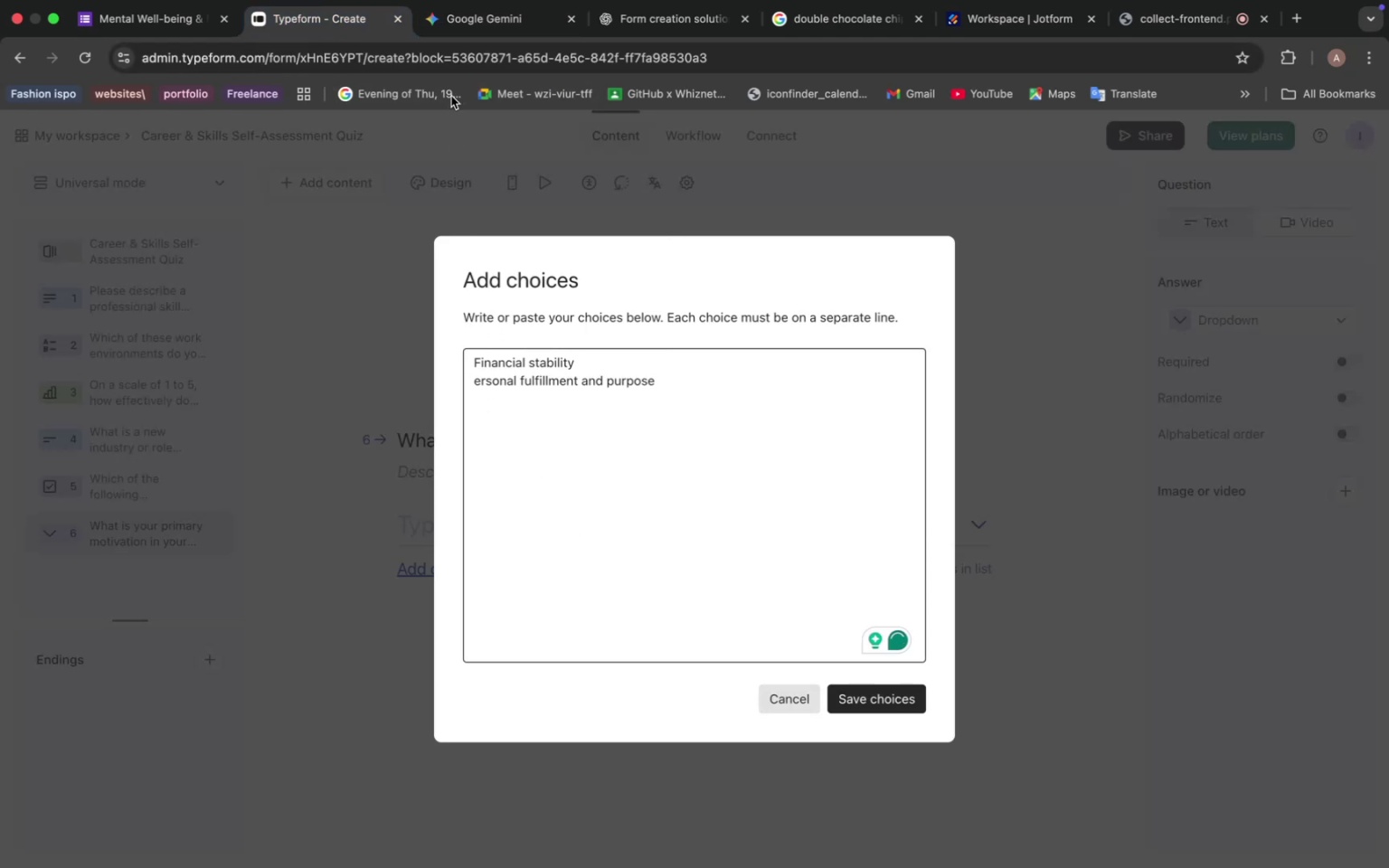 
left_click([459, 17])
 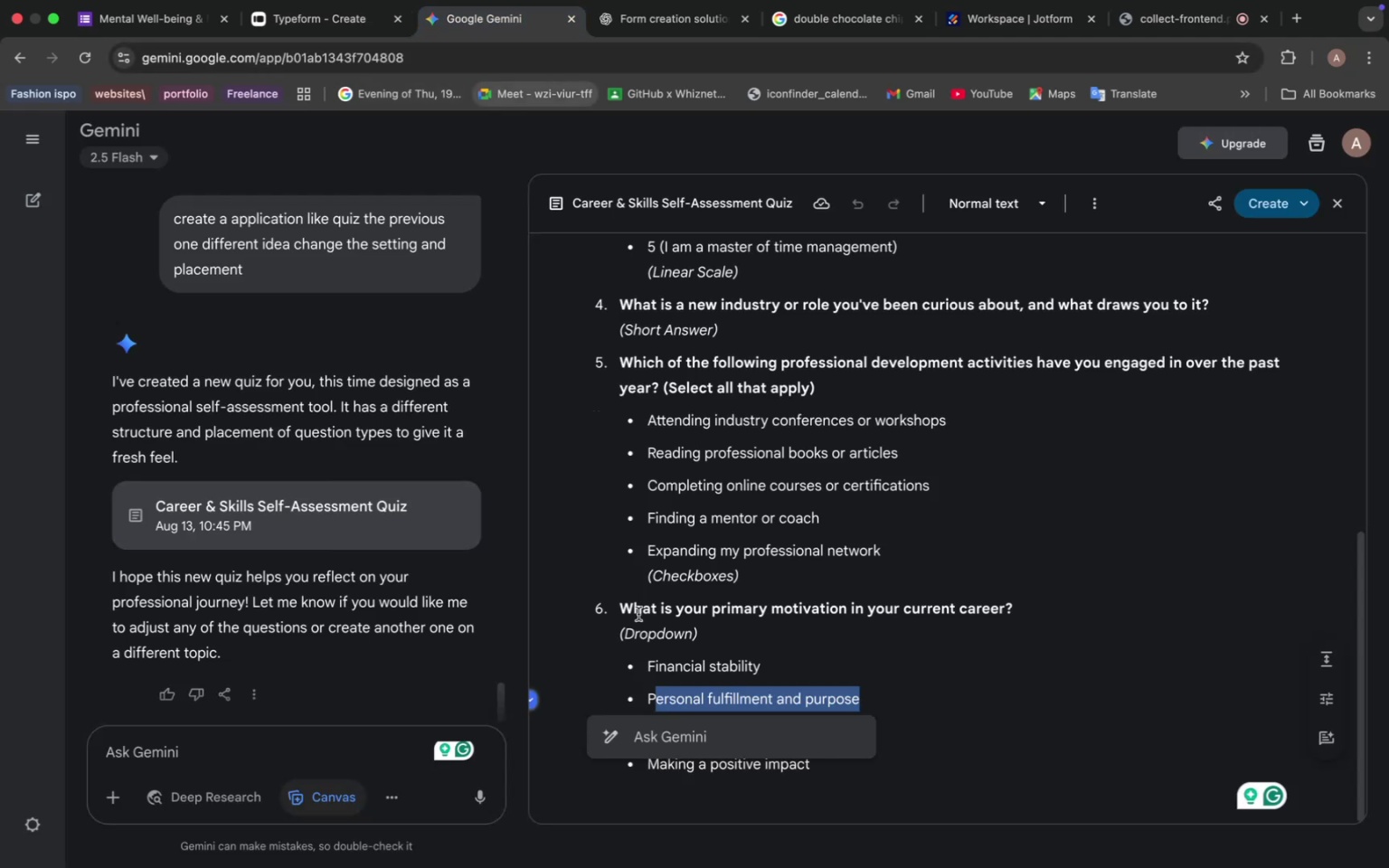 
scroll: coordinate [704, 659], scroll_direction: down, amount: 13.0
 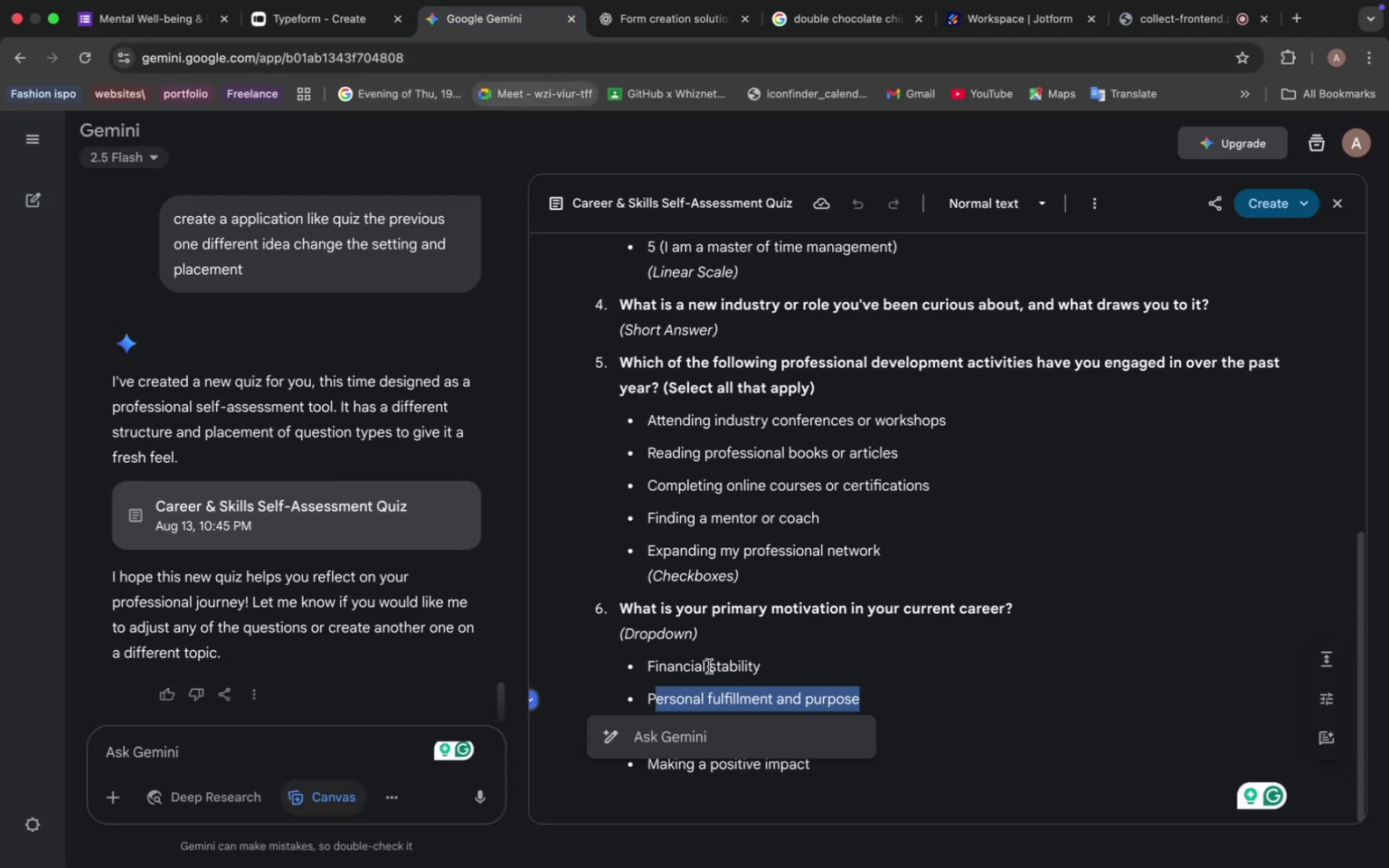 
left_click([710, 679])
 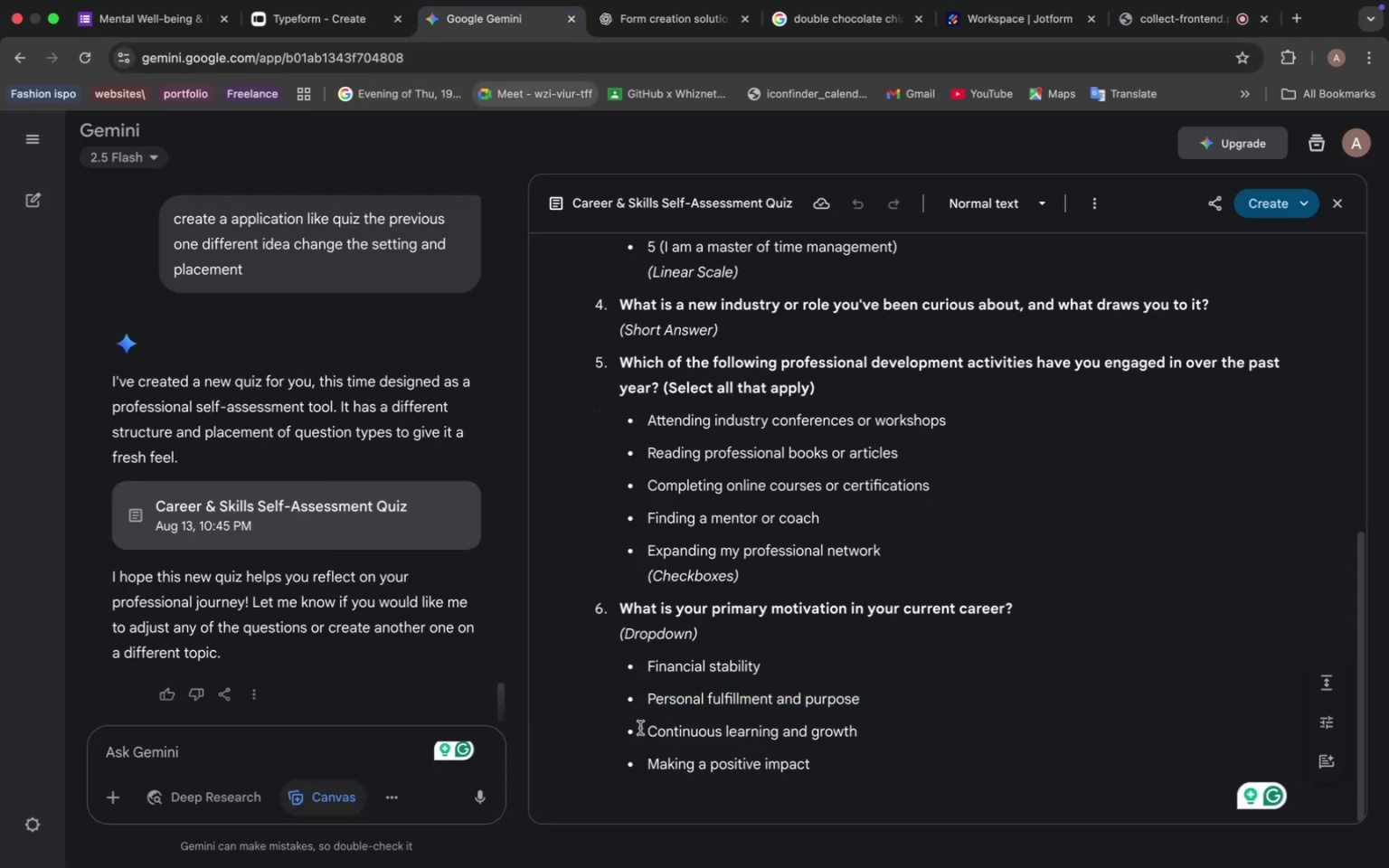 
left_click_drag(start_coordinate=[648, 730], to_coordinate=[860, 722])
 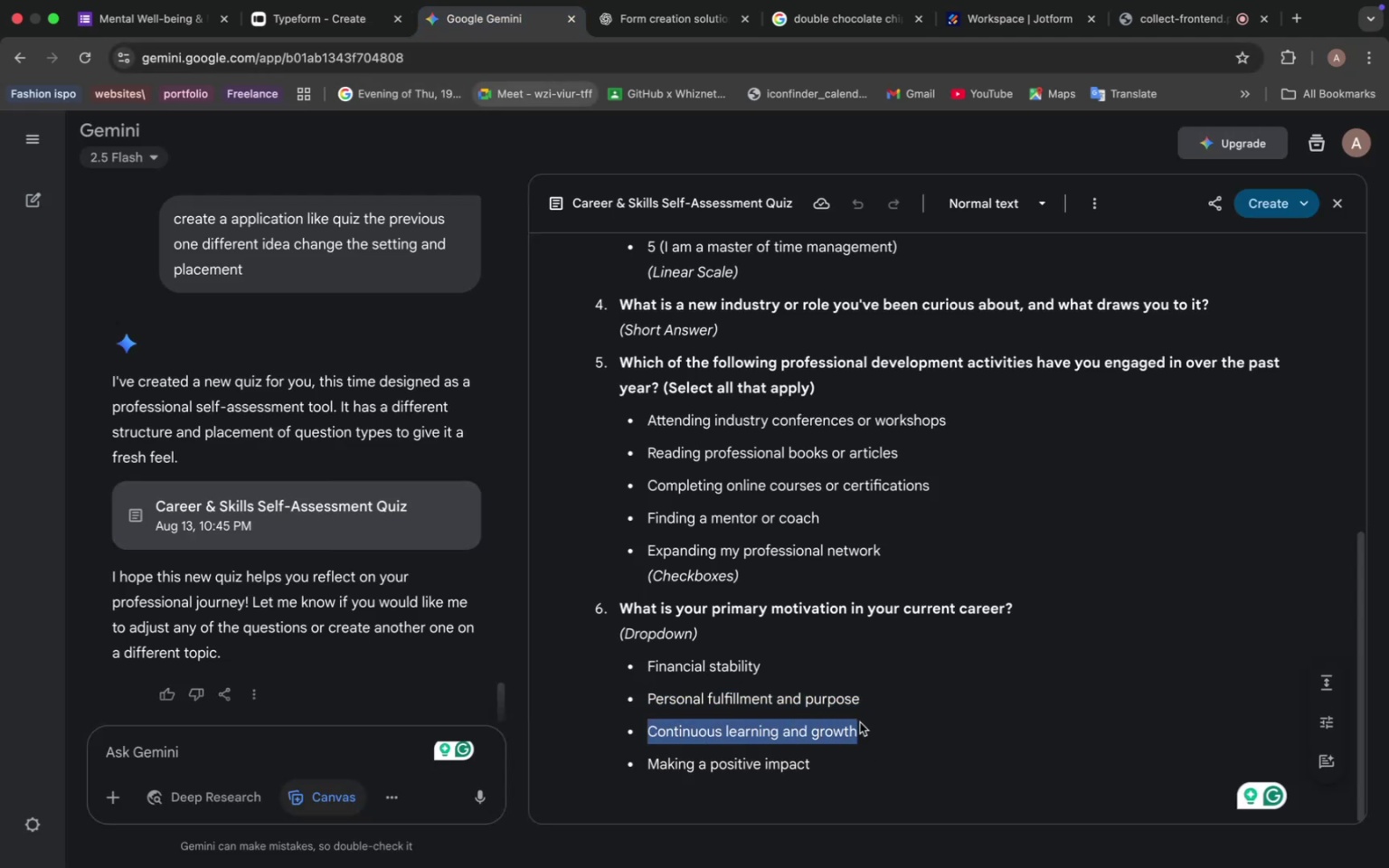 
key(Meta+C)
 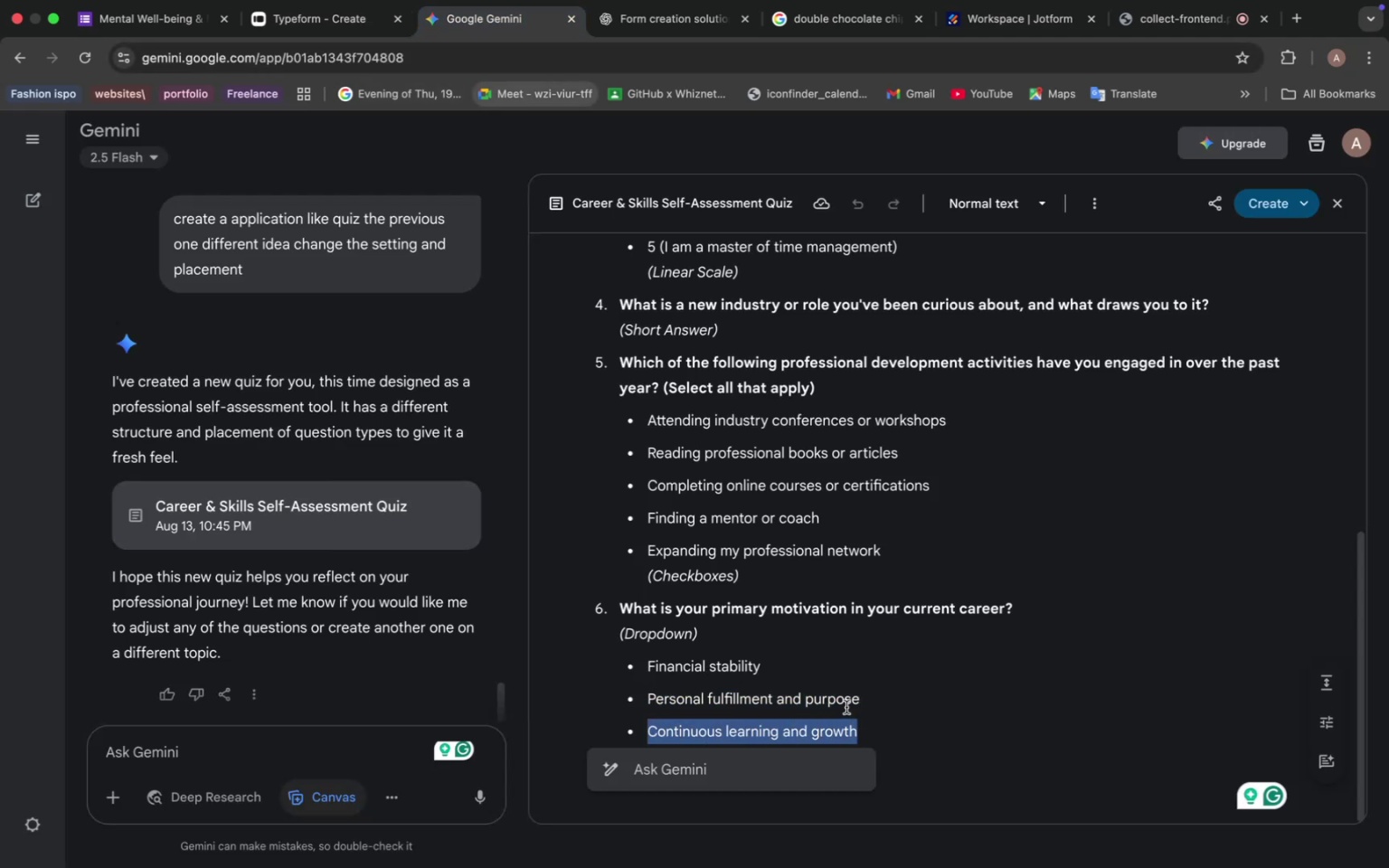 
wait(10.42)
 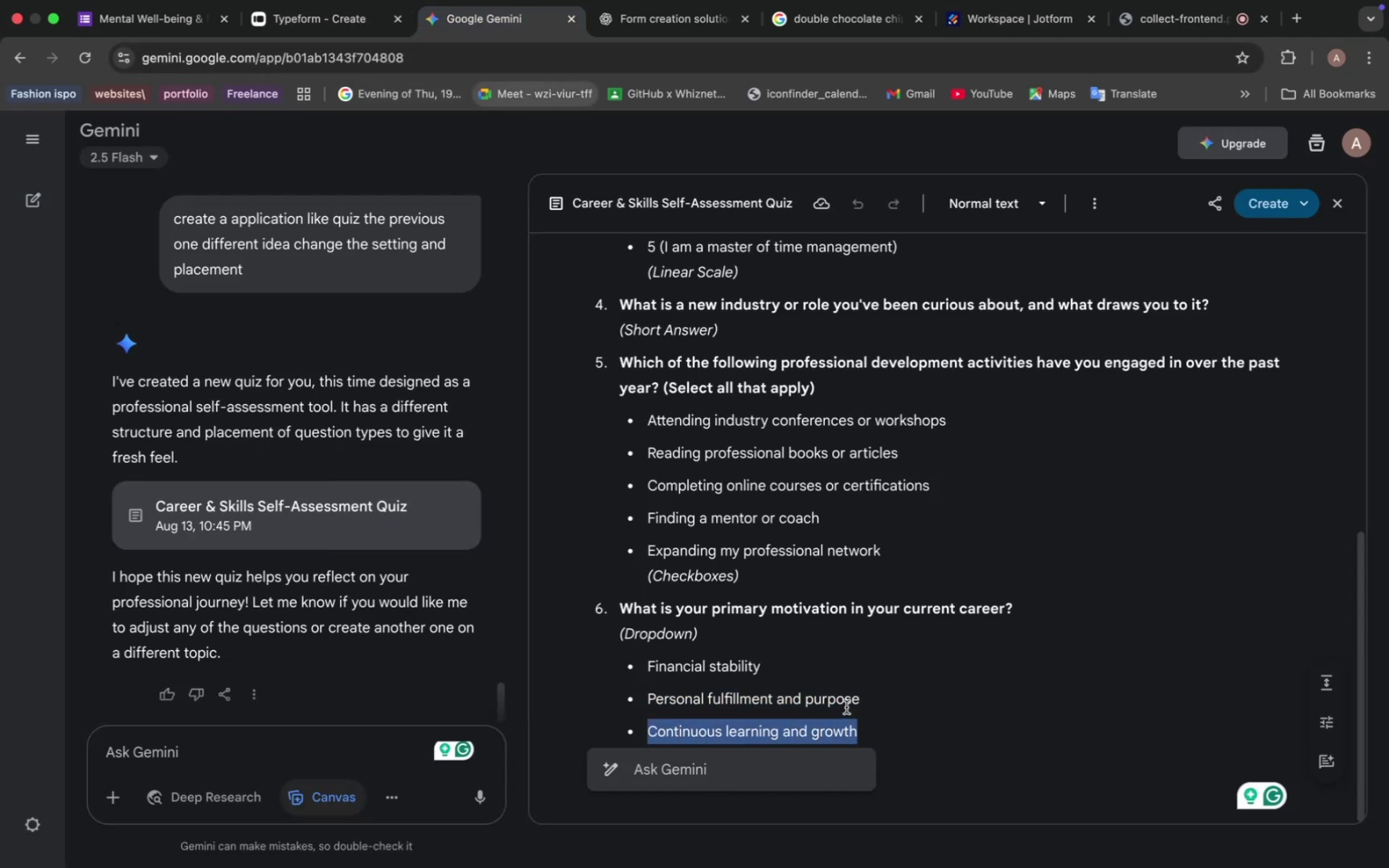 
left_click([319, 25])
 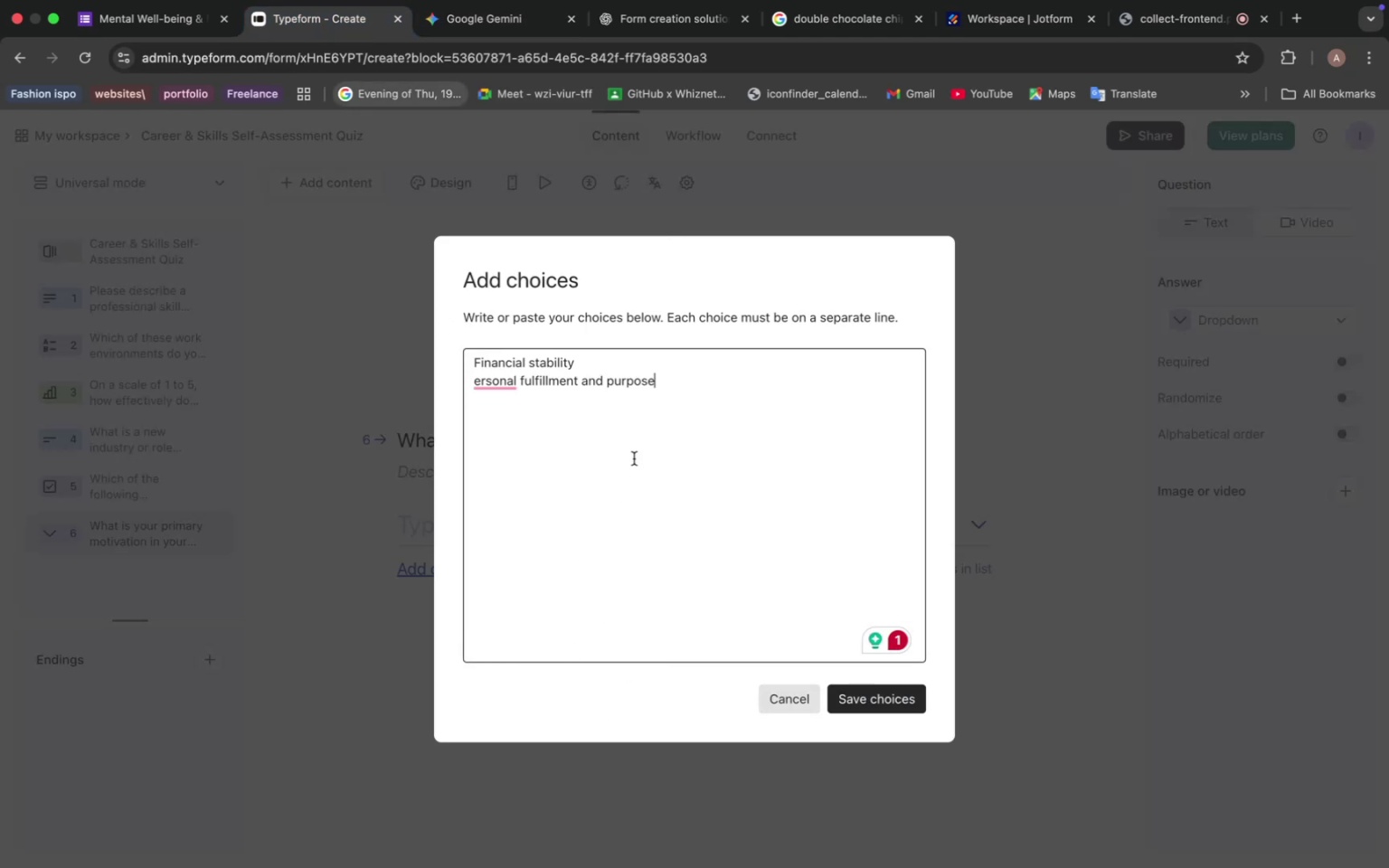 
key(Enter)
 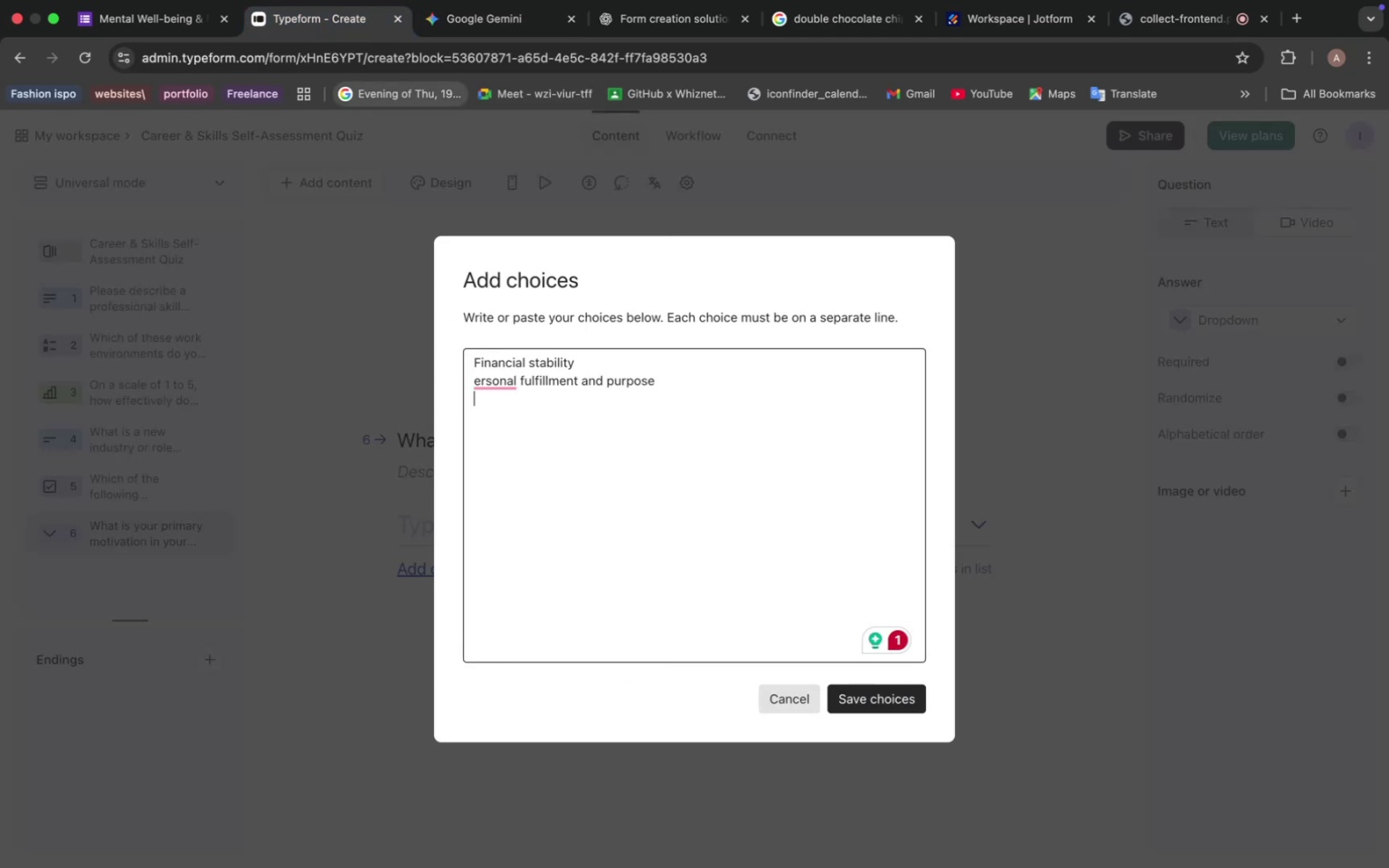 
key(Meta+V)
 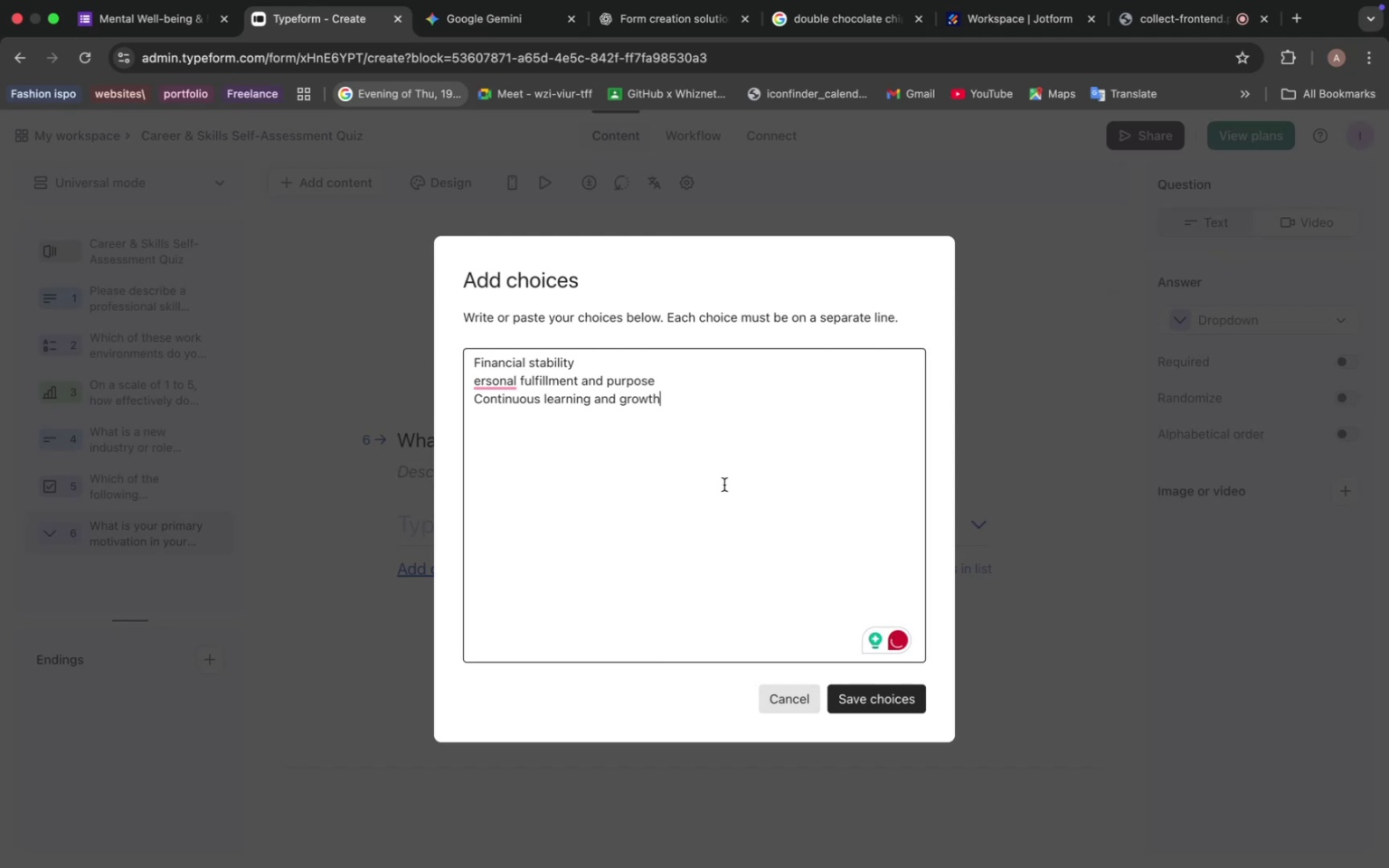 
wait(9.6)
 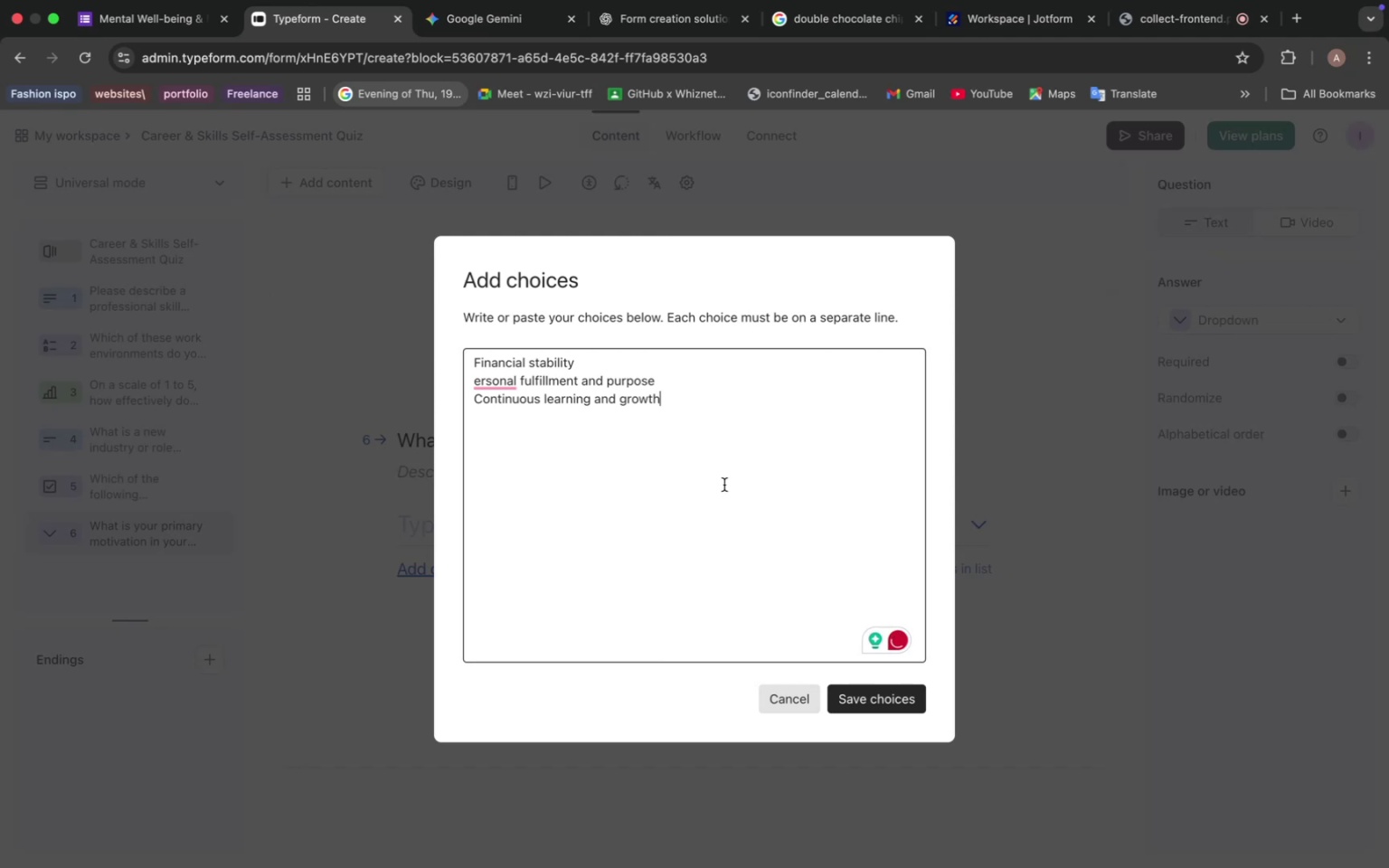 
left_click([474, 19])
 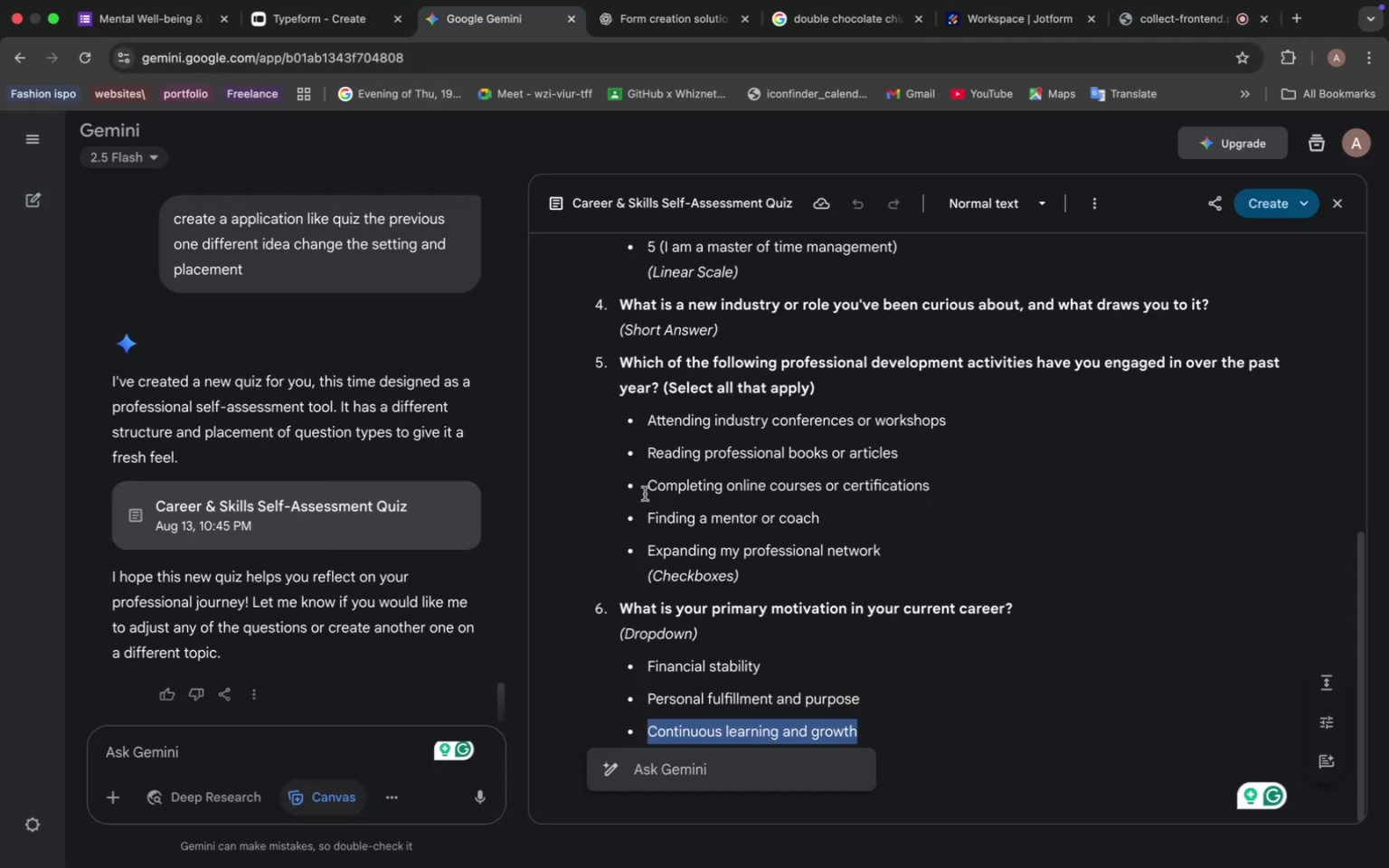 
scroll: coordinate [697, 597], scroll_direction: down, amount: 2.0
 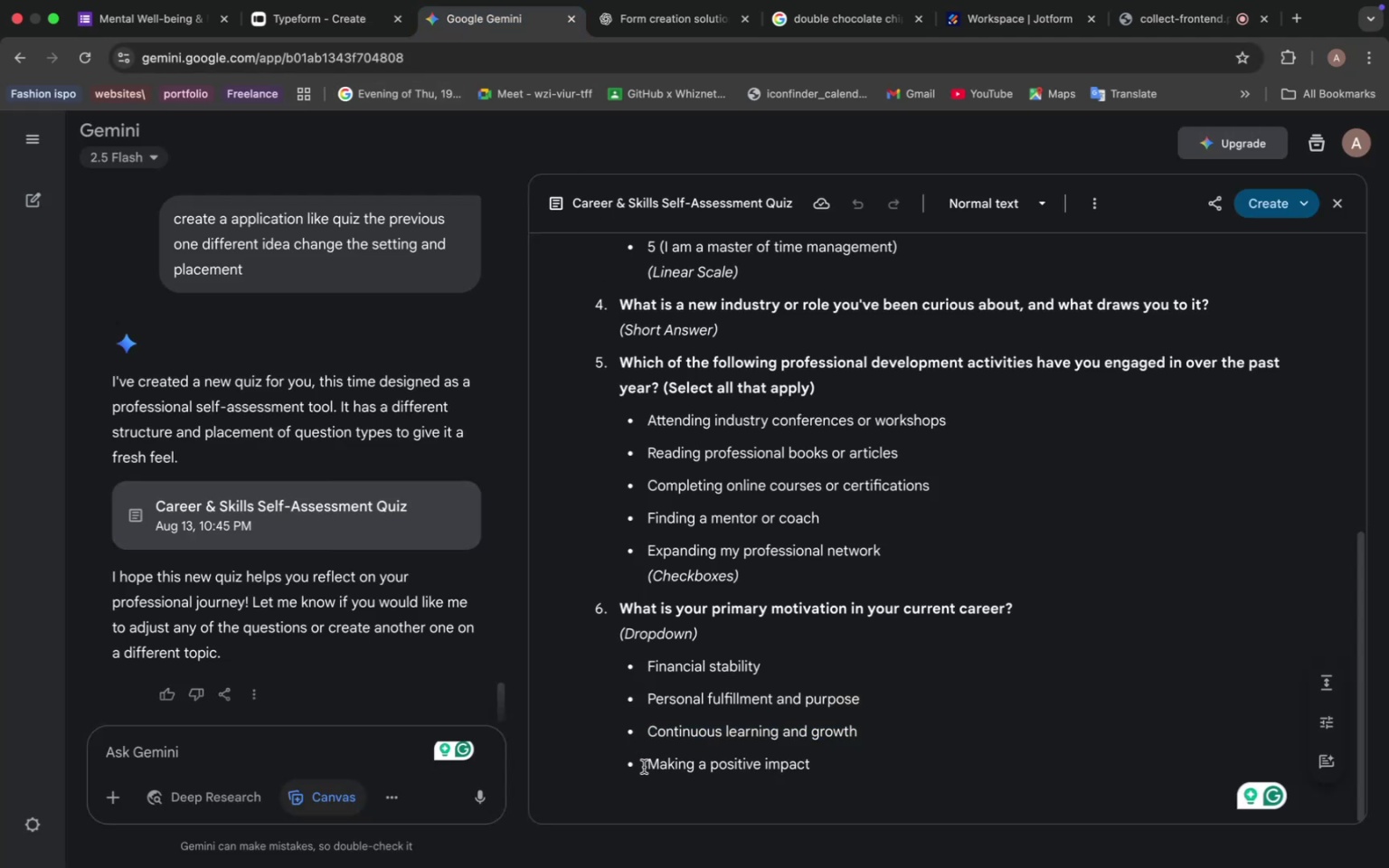 
left_click_drag(start_coordinate=[651, 761], to_coordinate=[836, 769])
 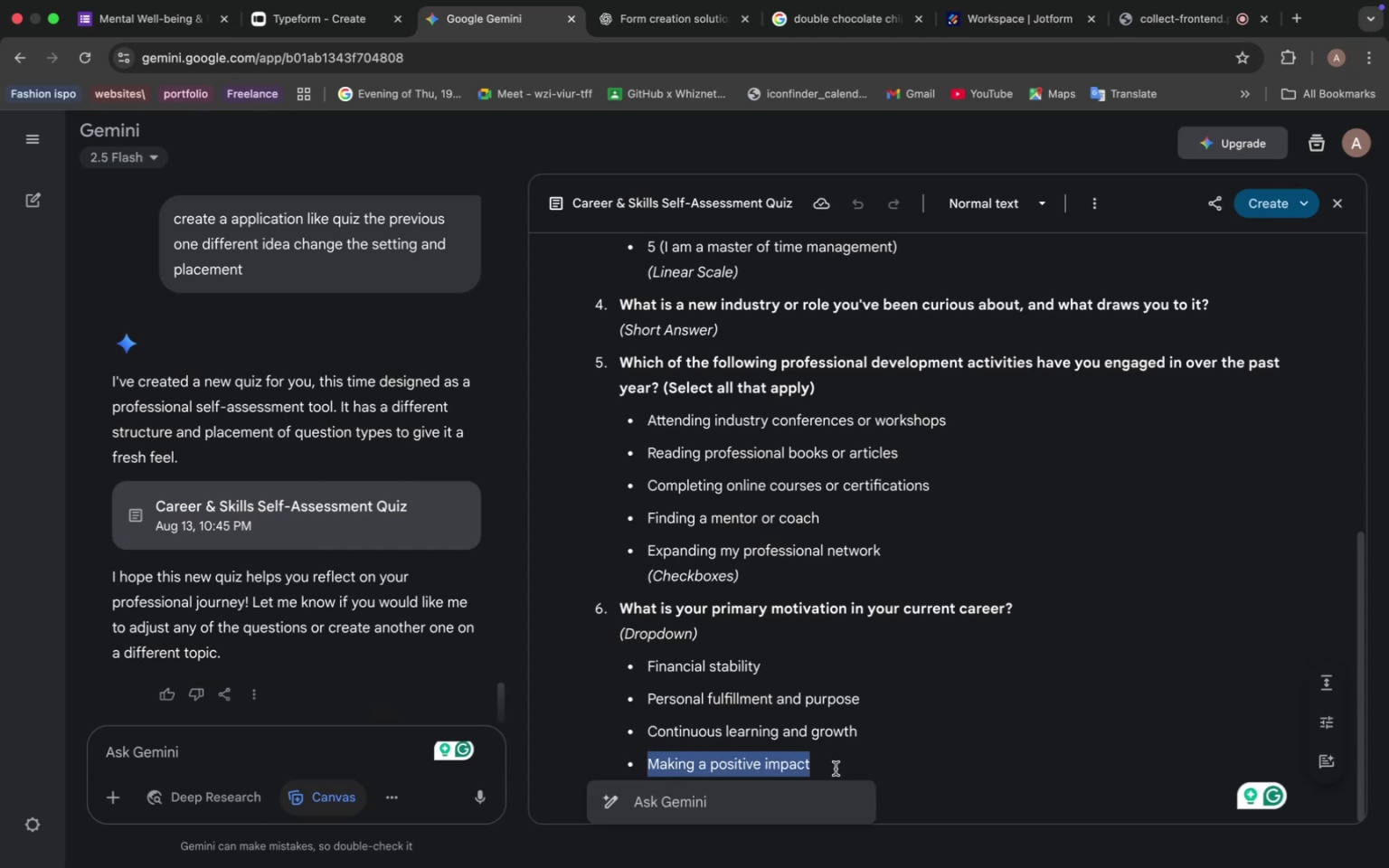 
key(Meta+C)
 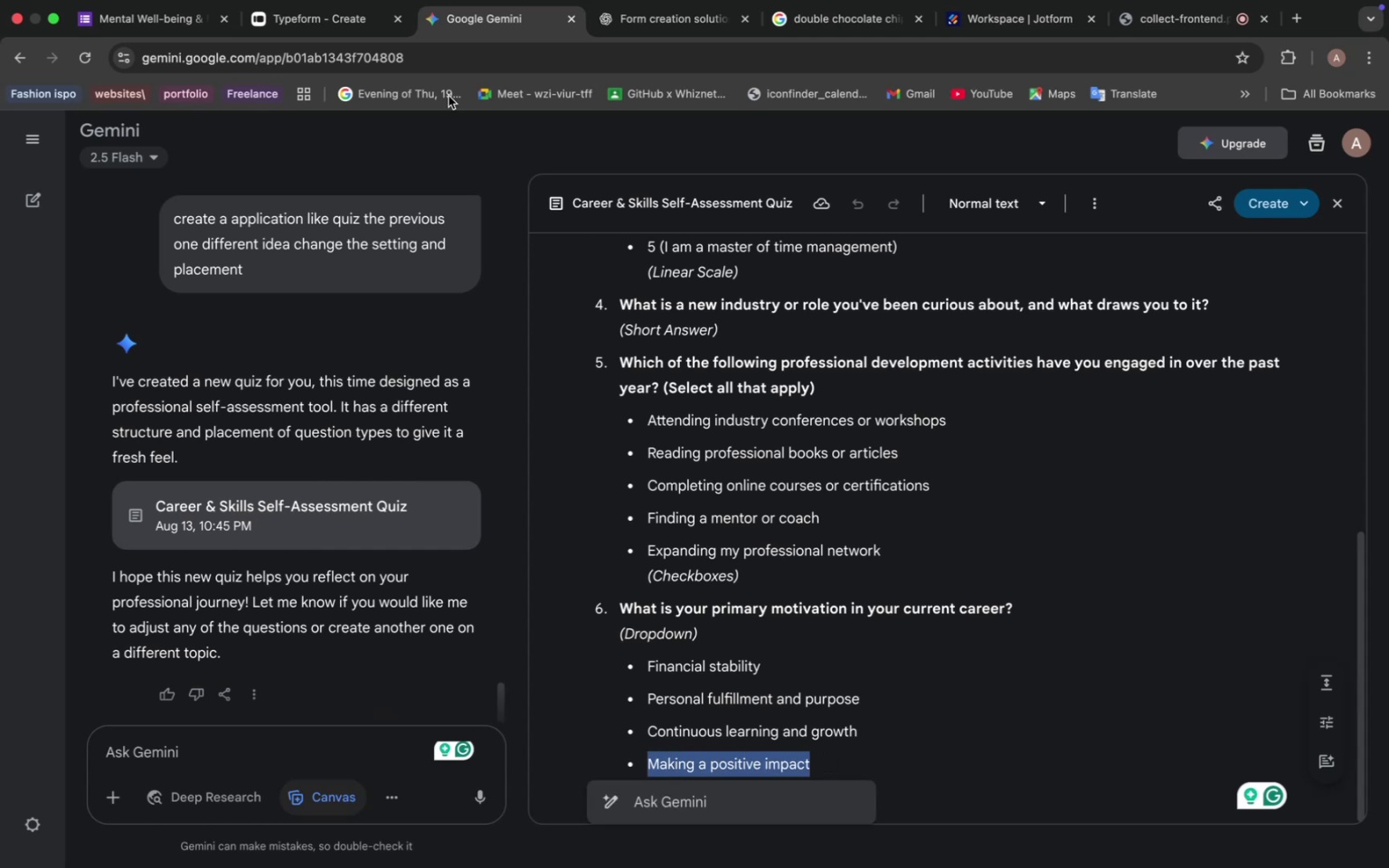 
left_click([323, 21])
 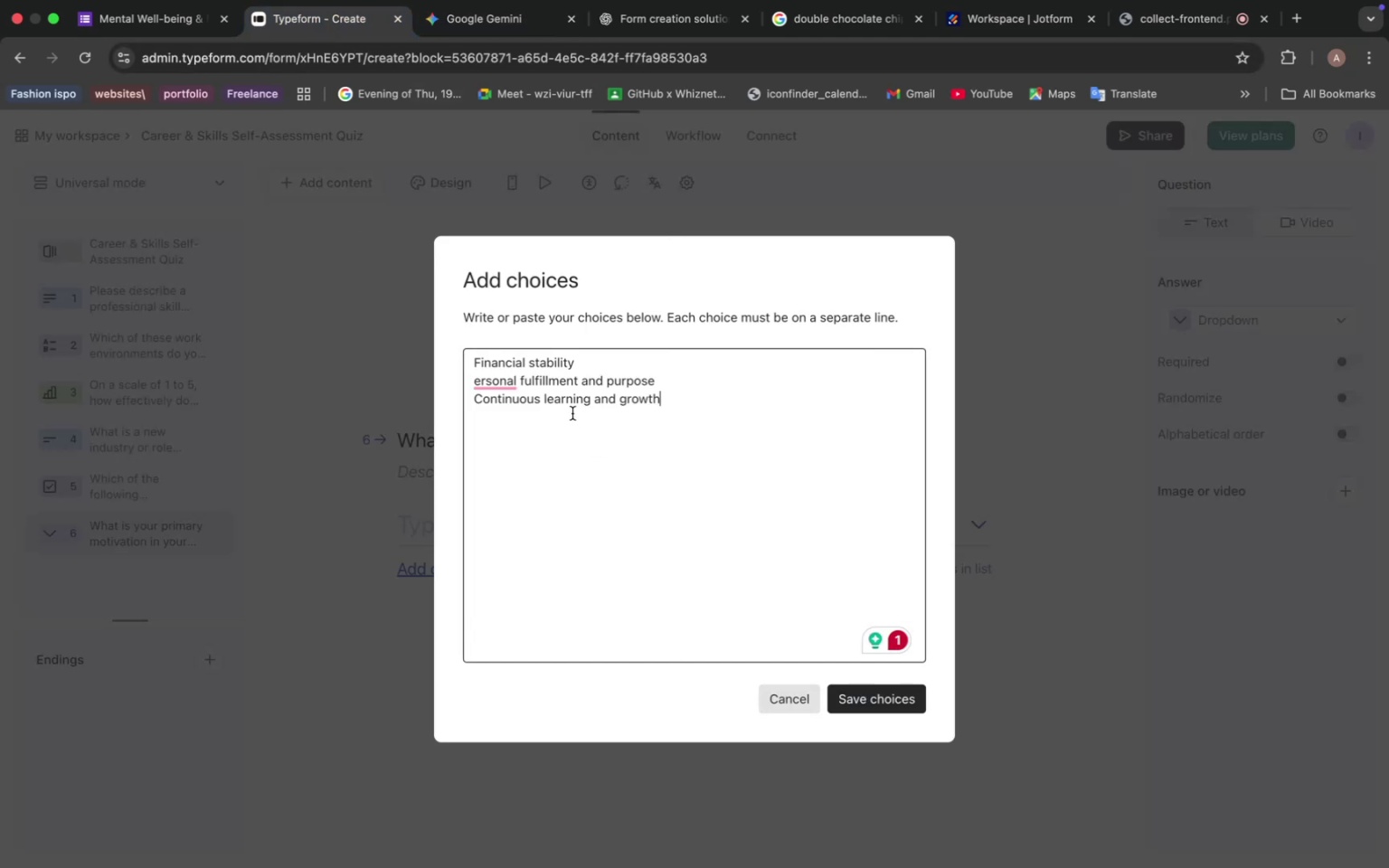 
key(Enter)
 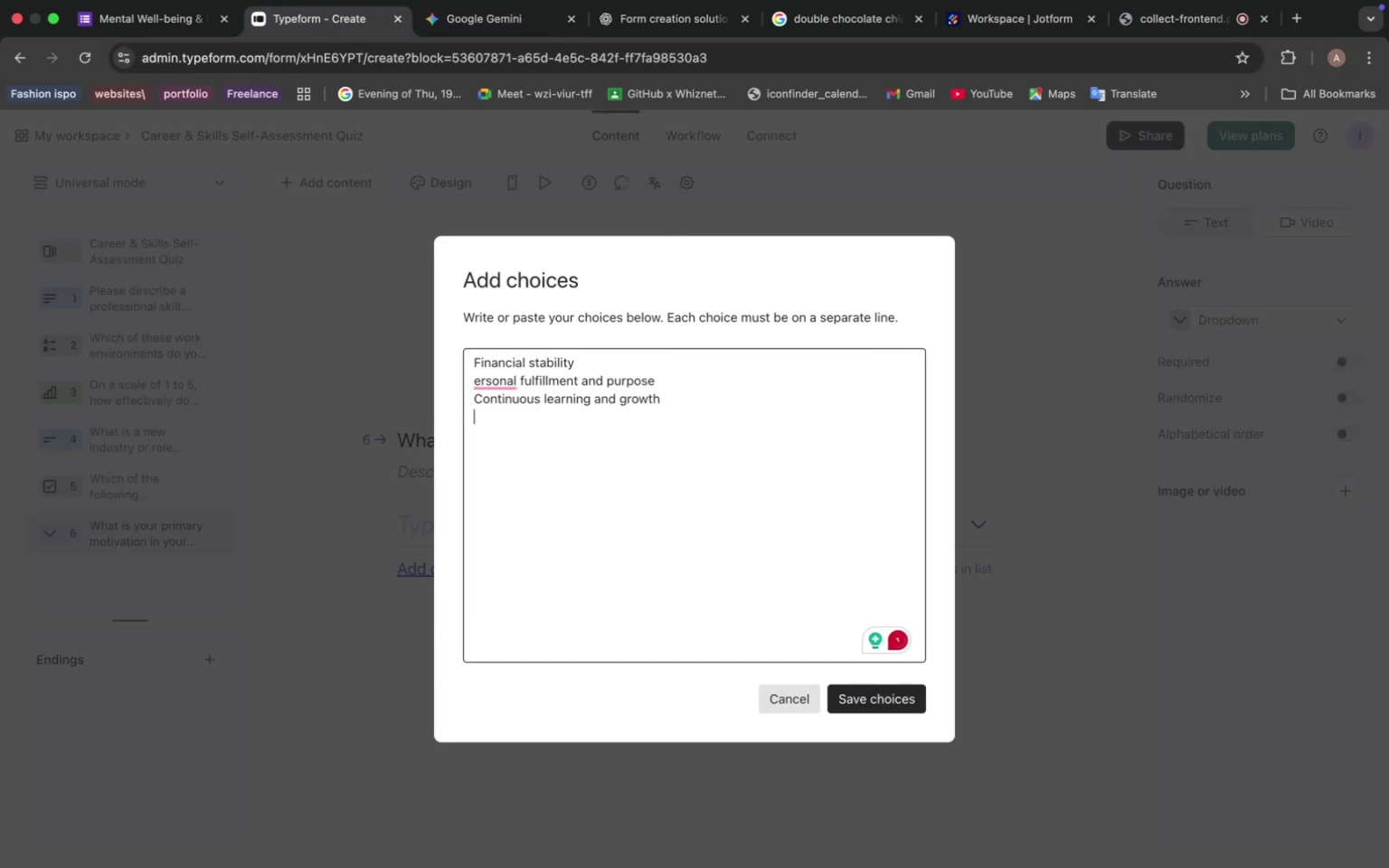 
key(Meta+V)
 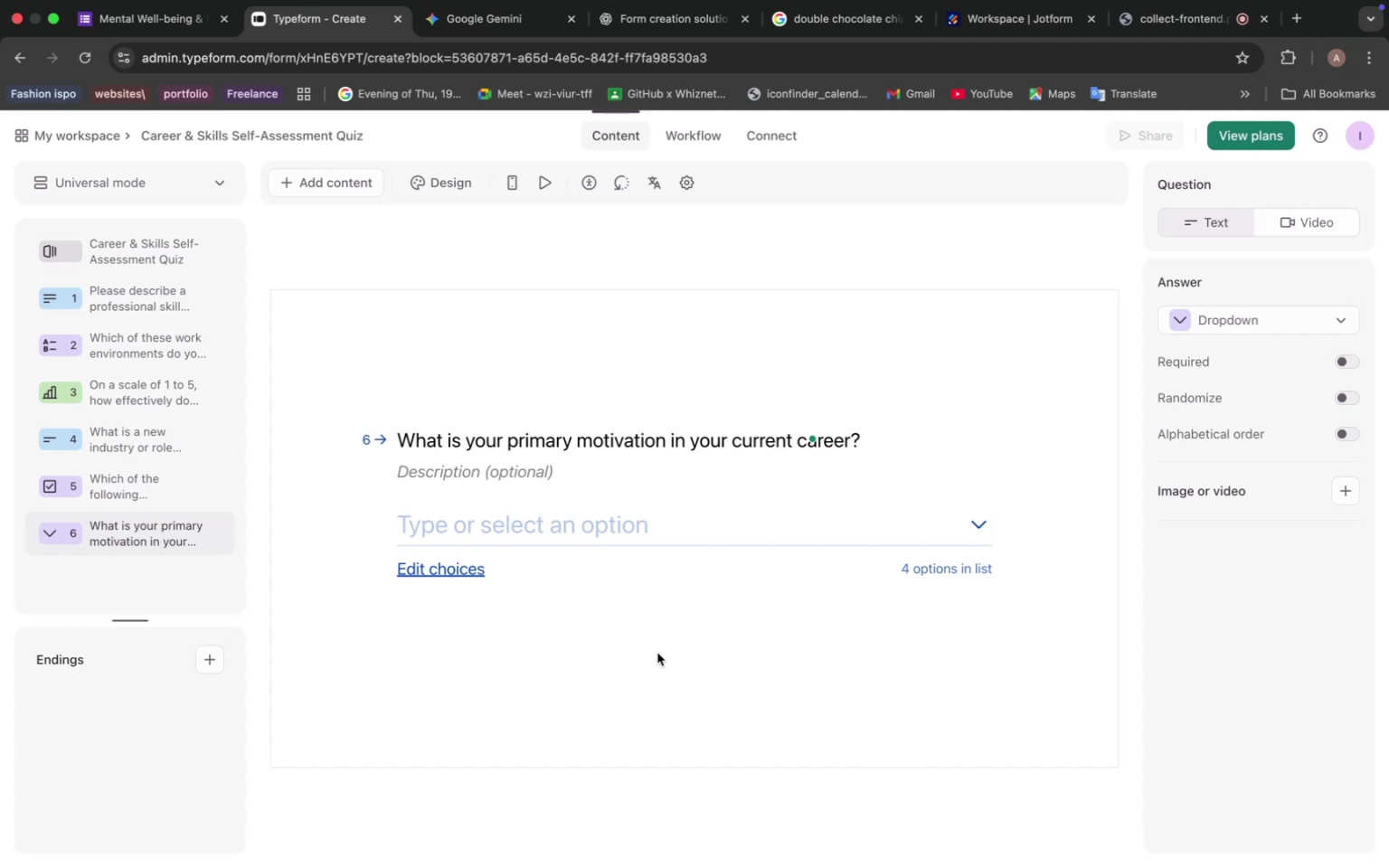 
wait(6.73)
 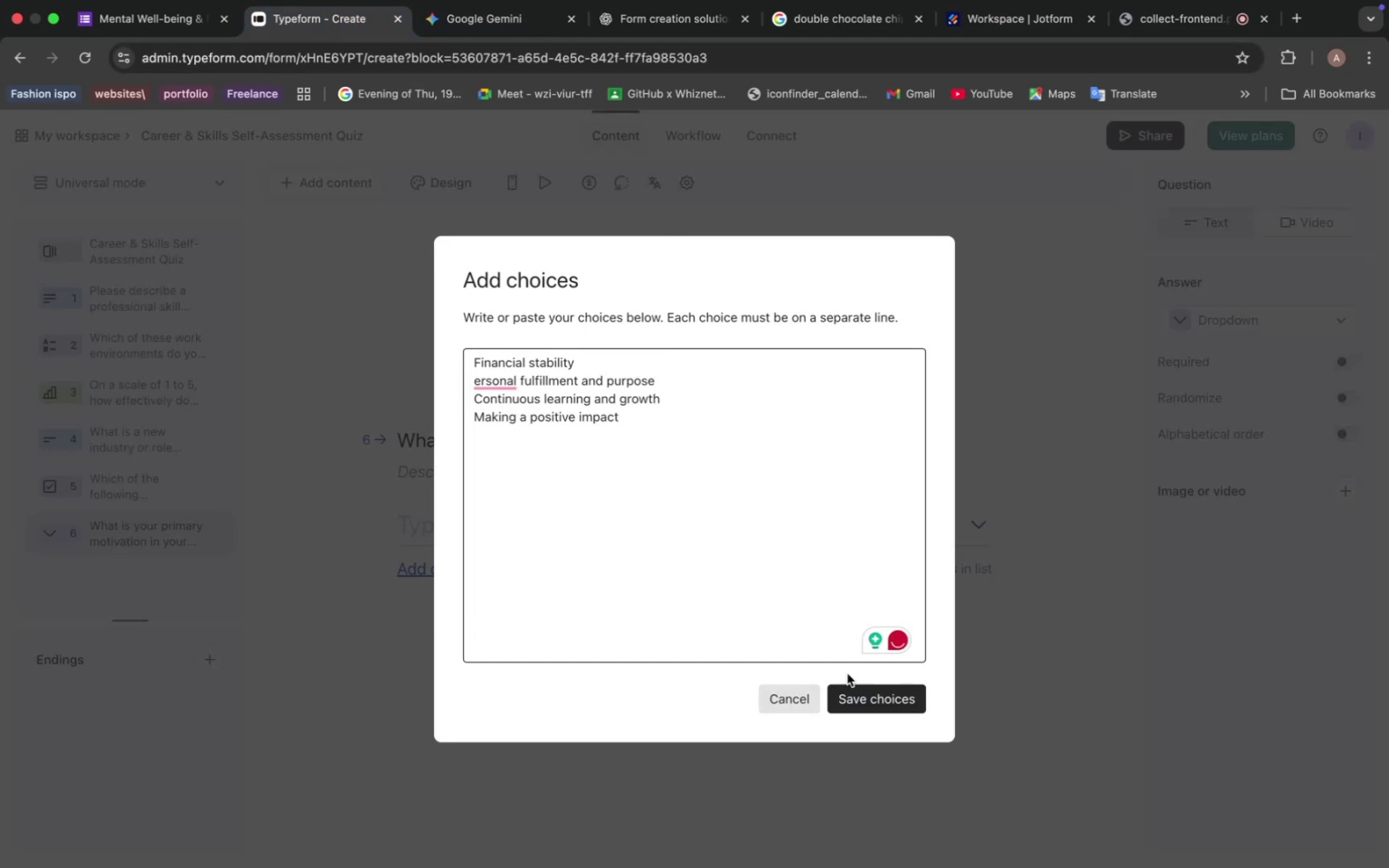 
left_click([544, 179])
 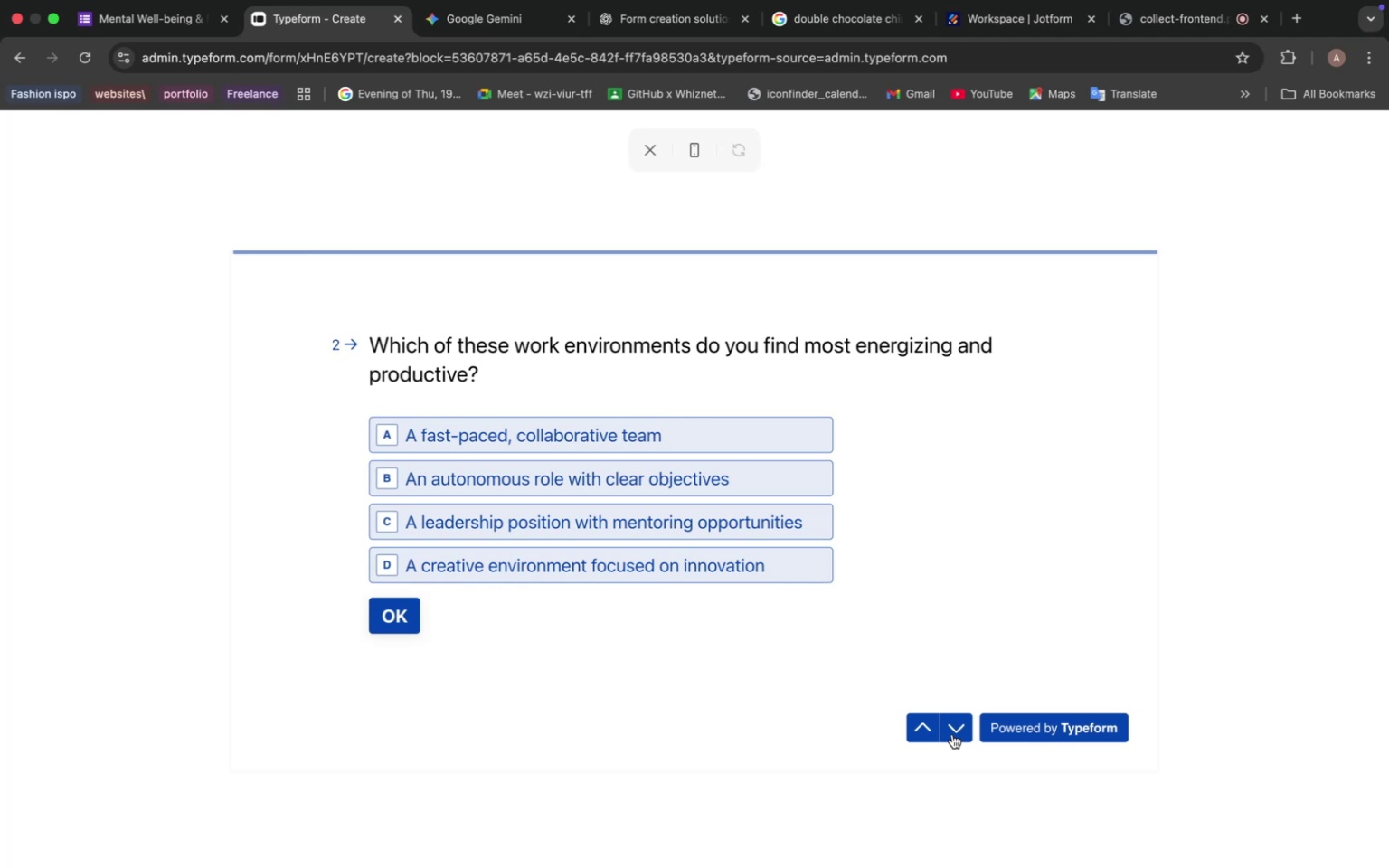 
wait(39.98)
 